 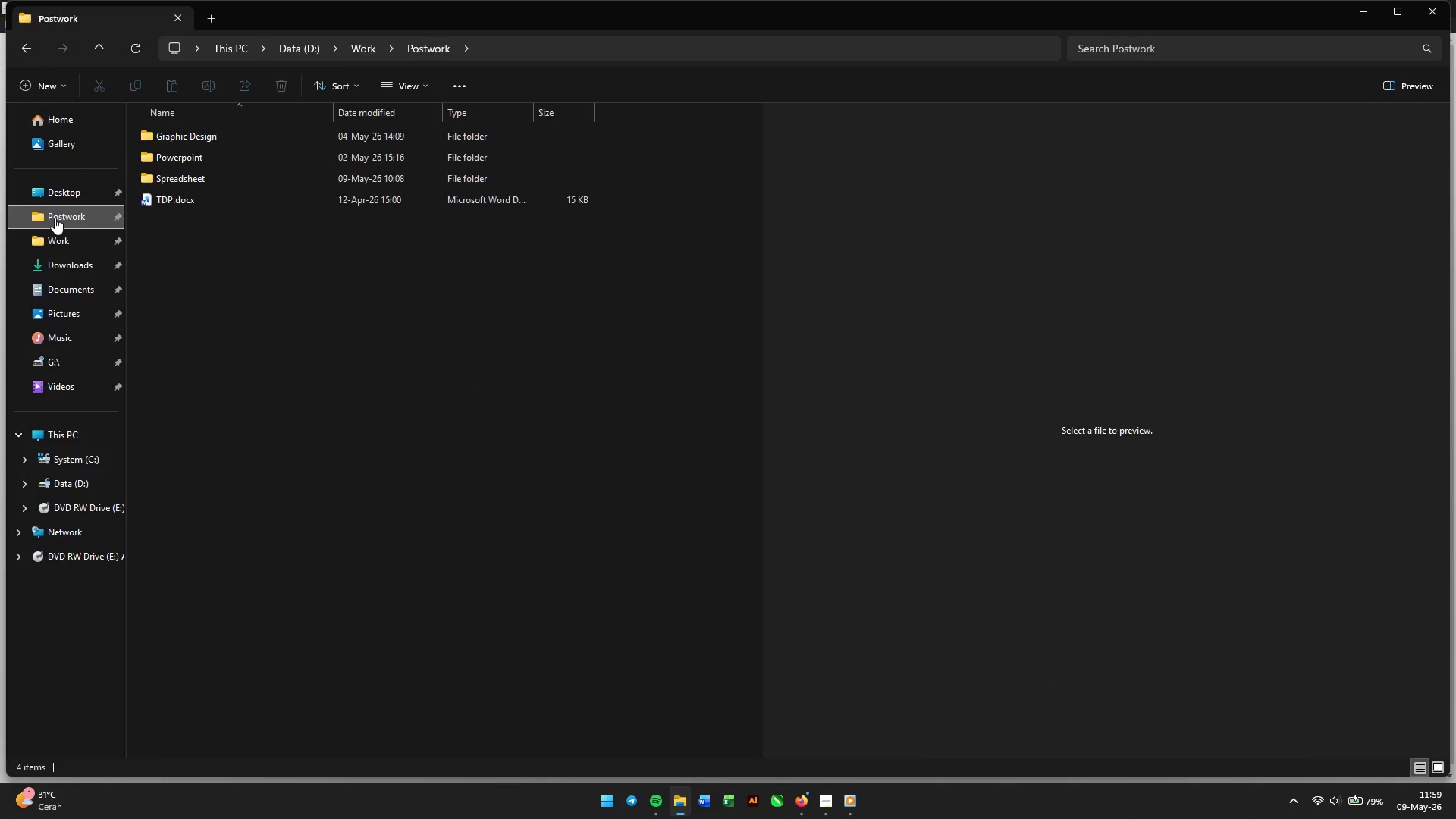 
double_click([182, 176])
 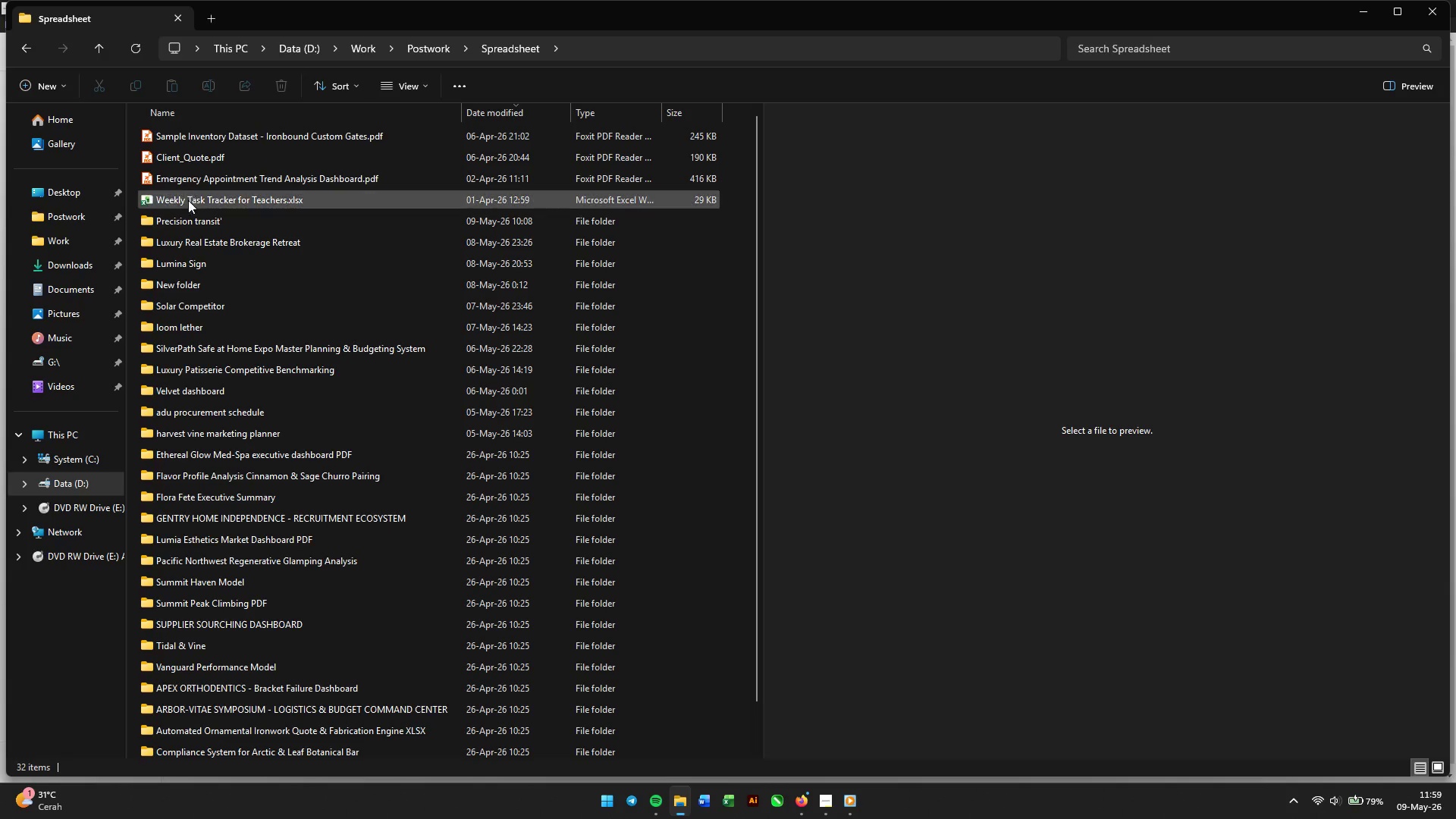 
double_click([188, 224])
 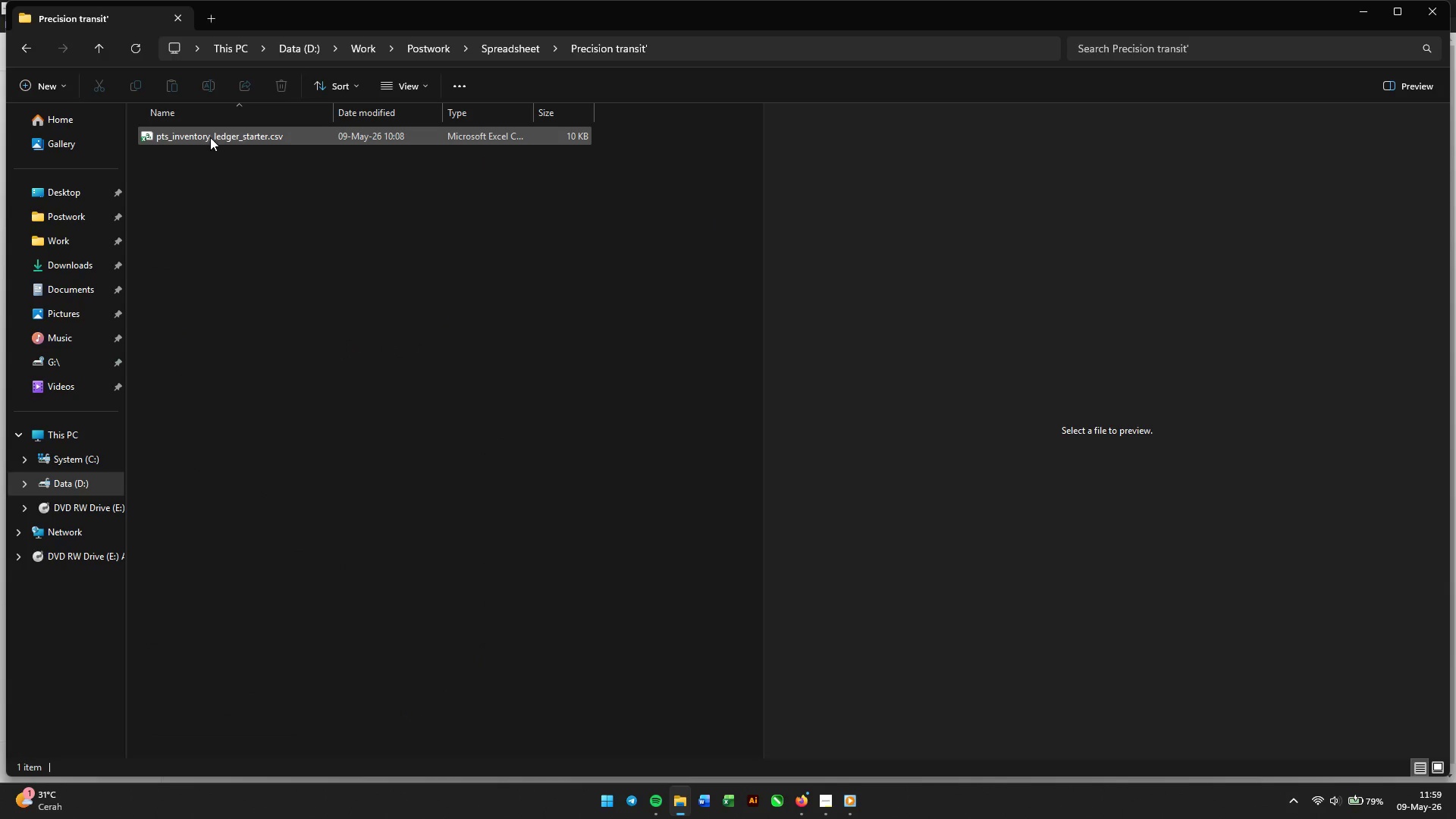 
double_click([210, 137])
 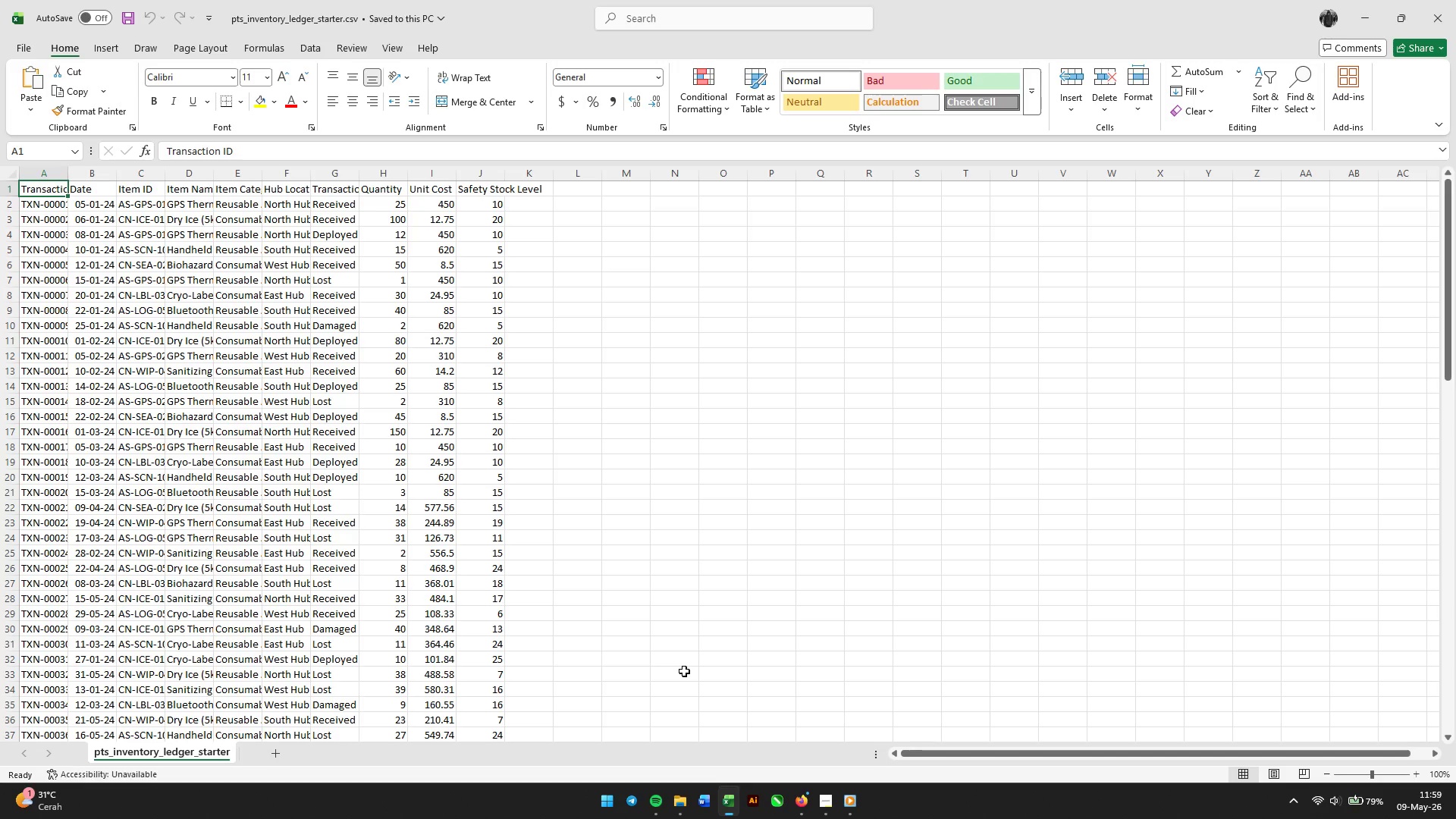 
wait(6.27)
 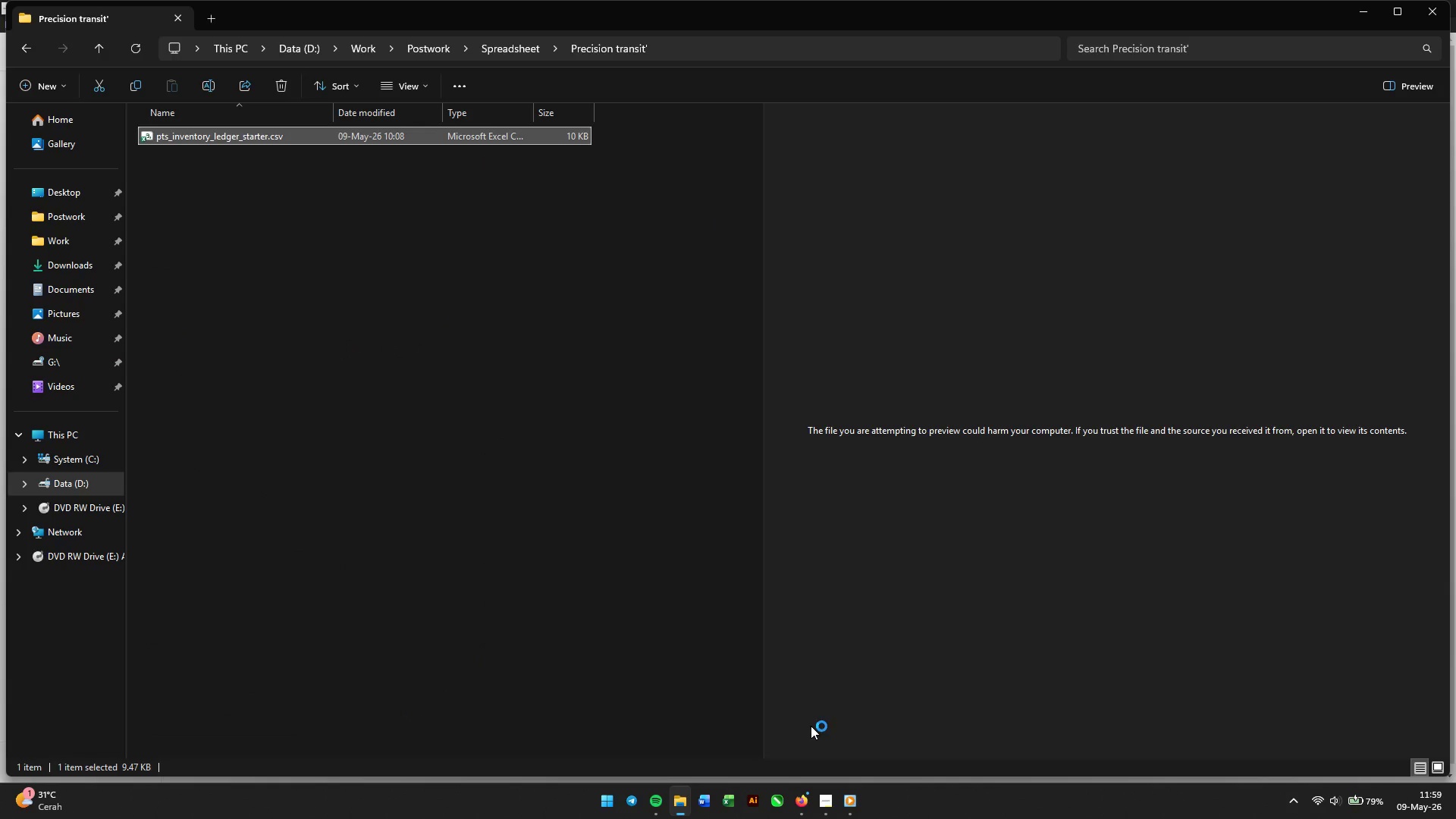 
key(PlayPause)
 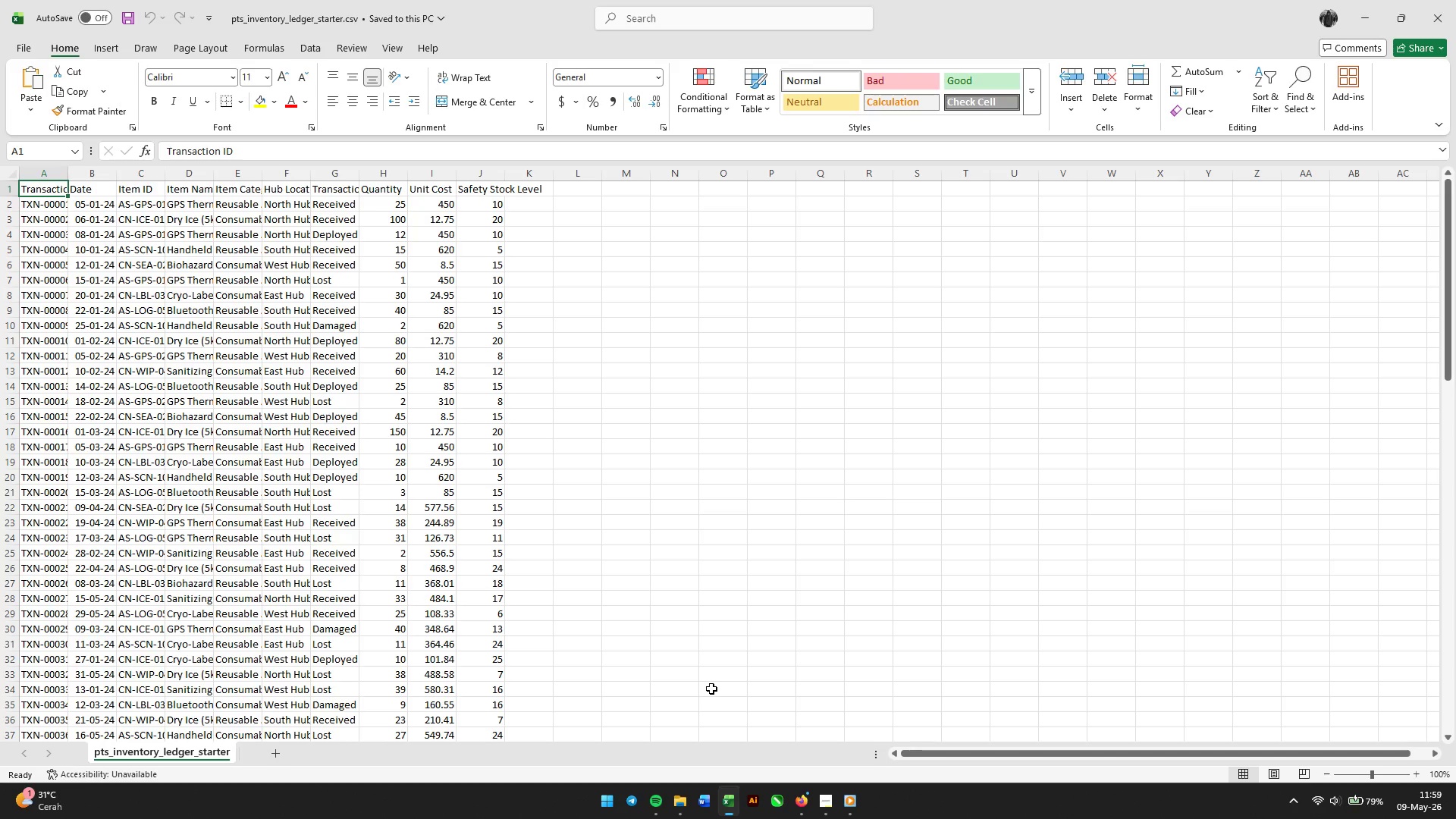 
wait(19.42)
 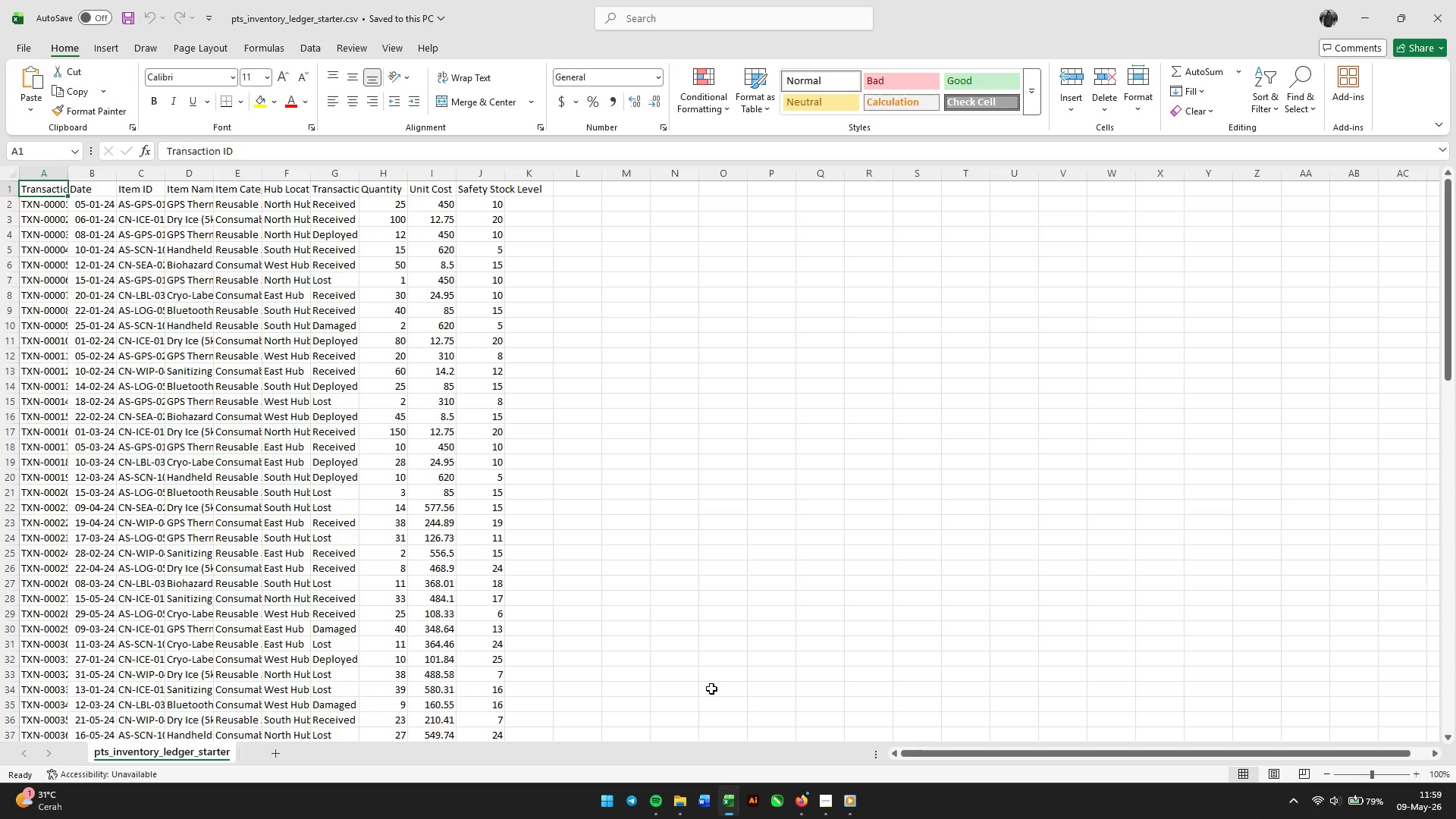 
left_click([221, 250])
 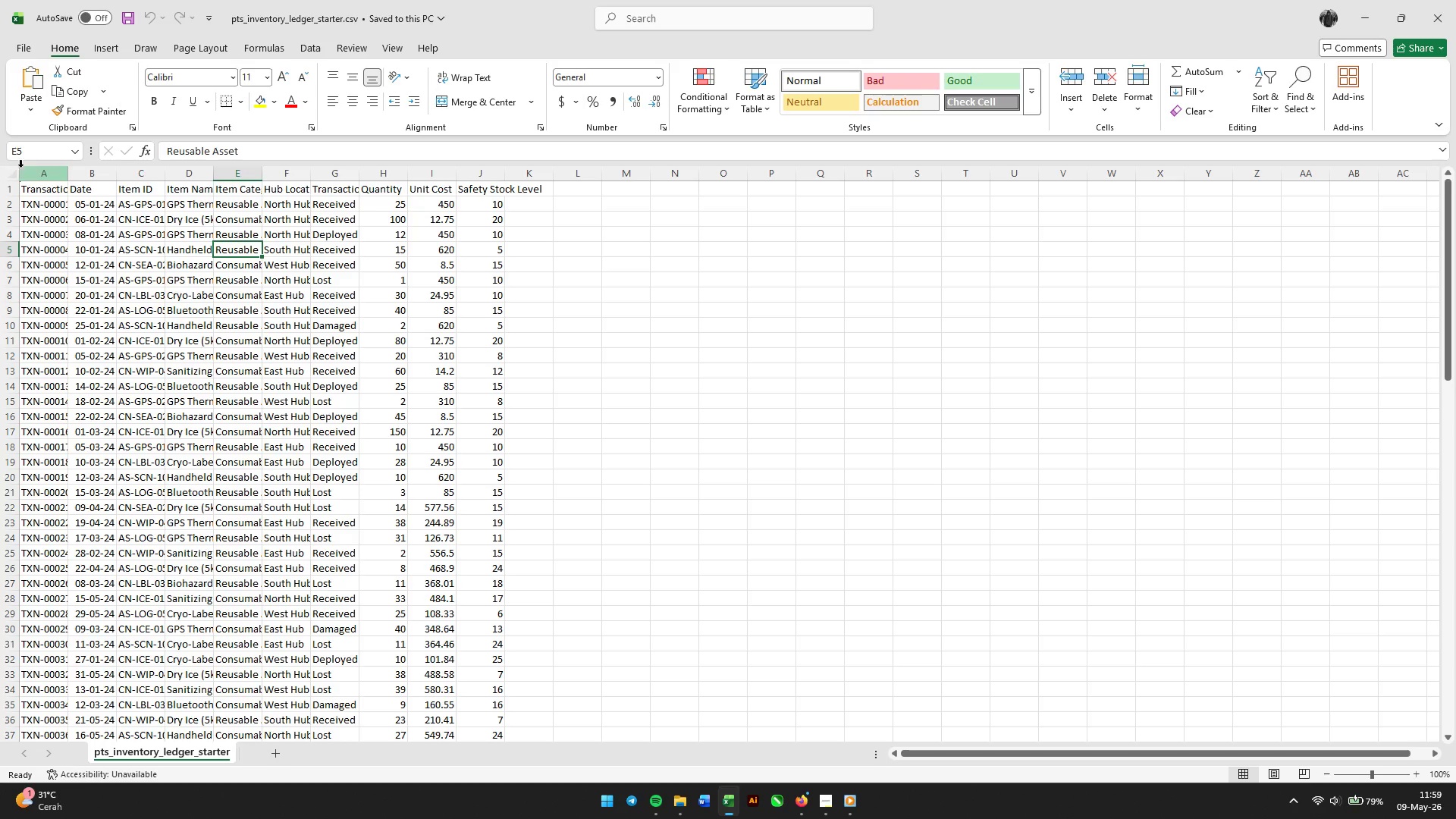 
left_click([9, 168])
 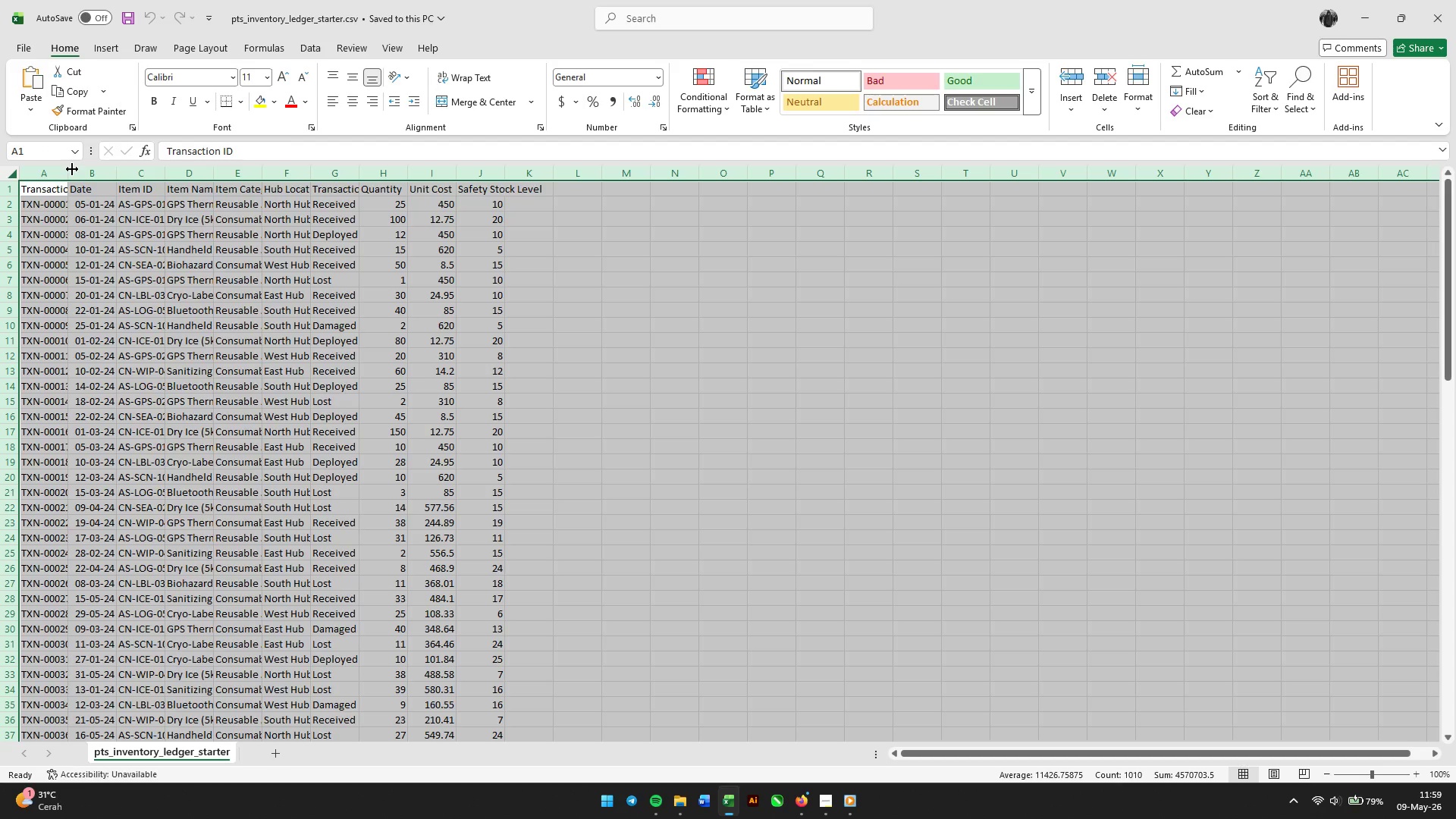 
double_click([72, 169])
 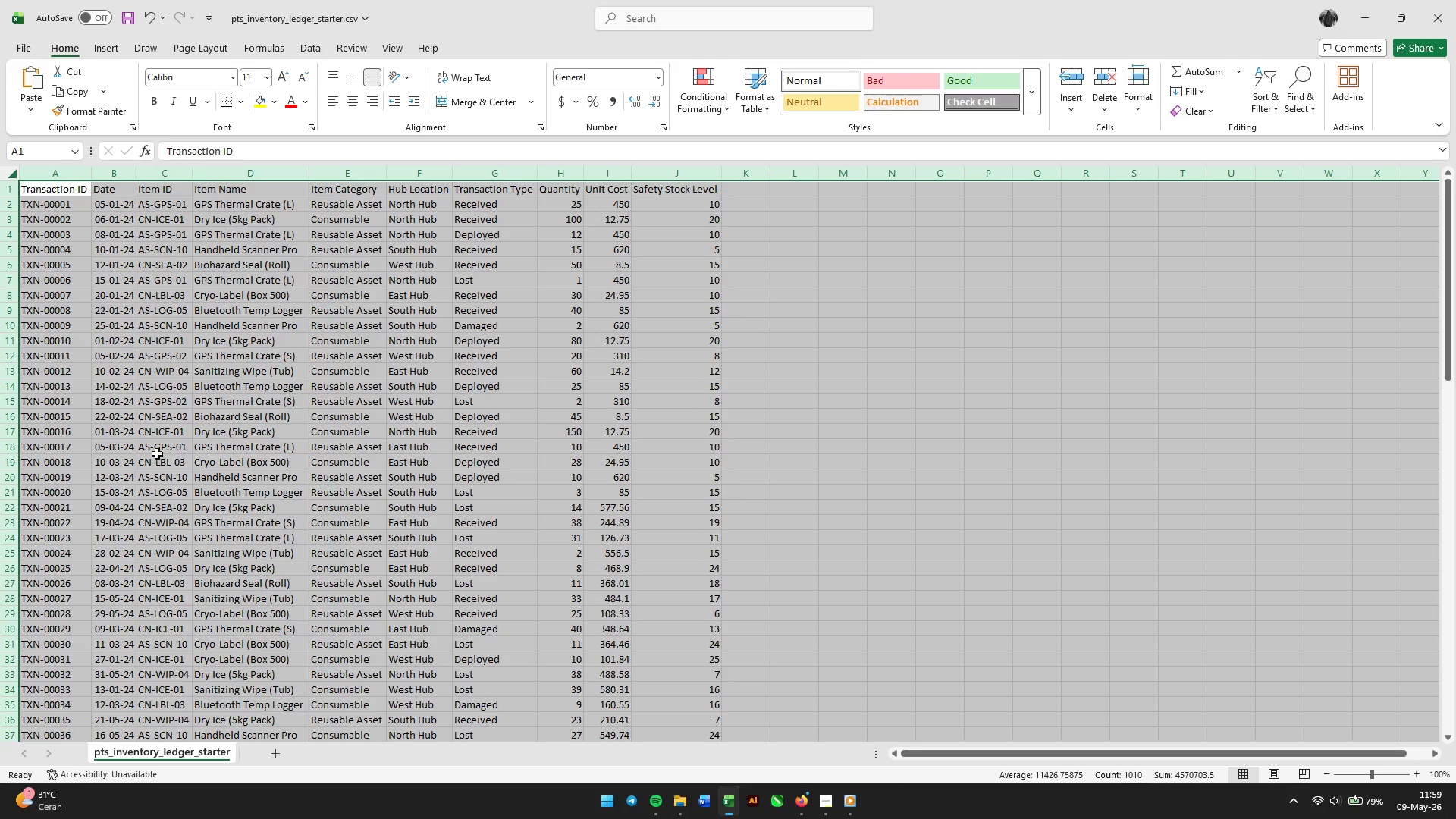 
left_click([160, 295])
 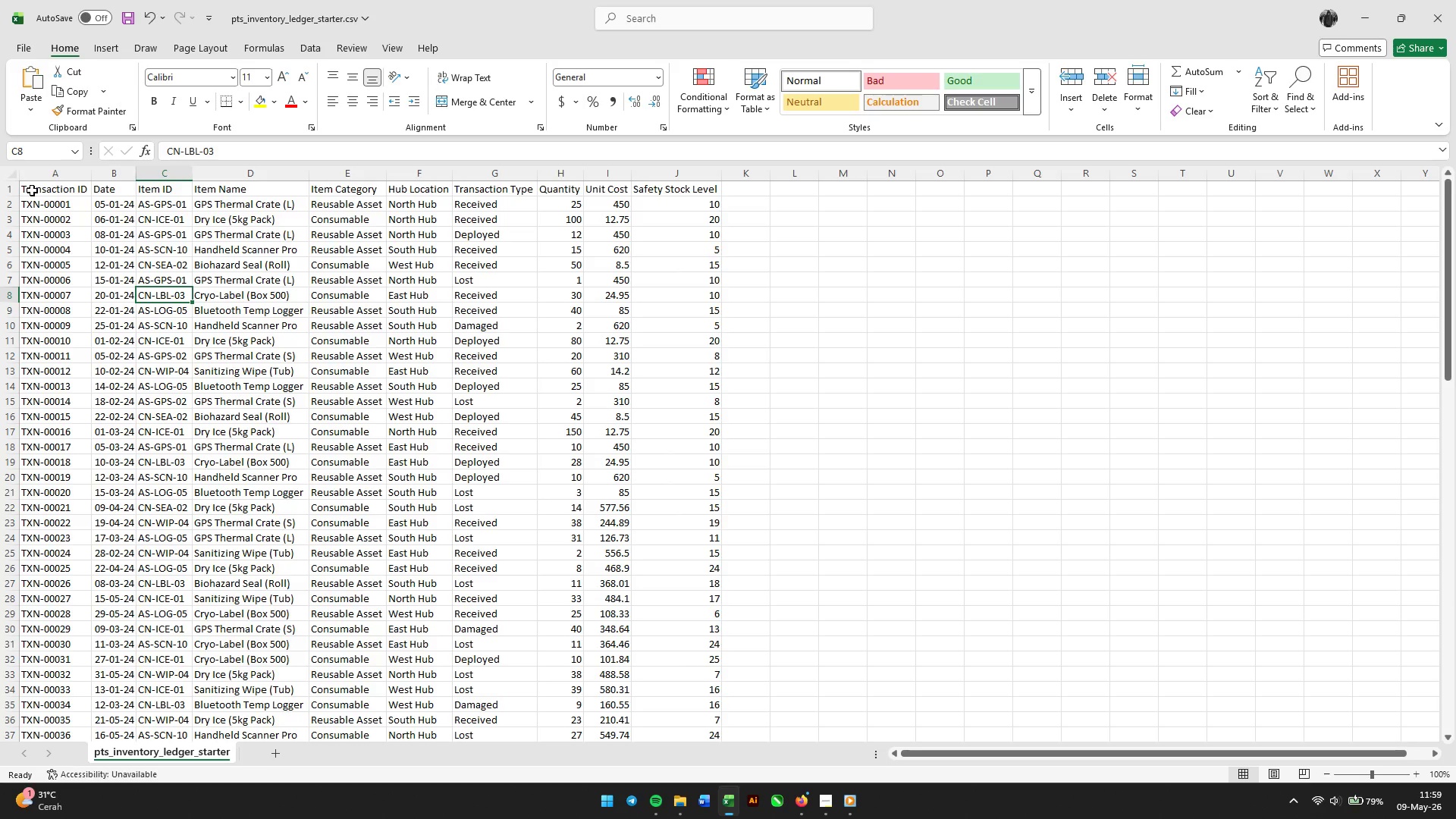 
left_click_drag(start_coordinate=[32, 190], to_coordinate=[695, 180])
 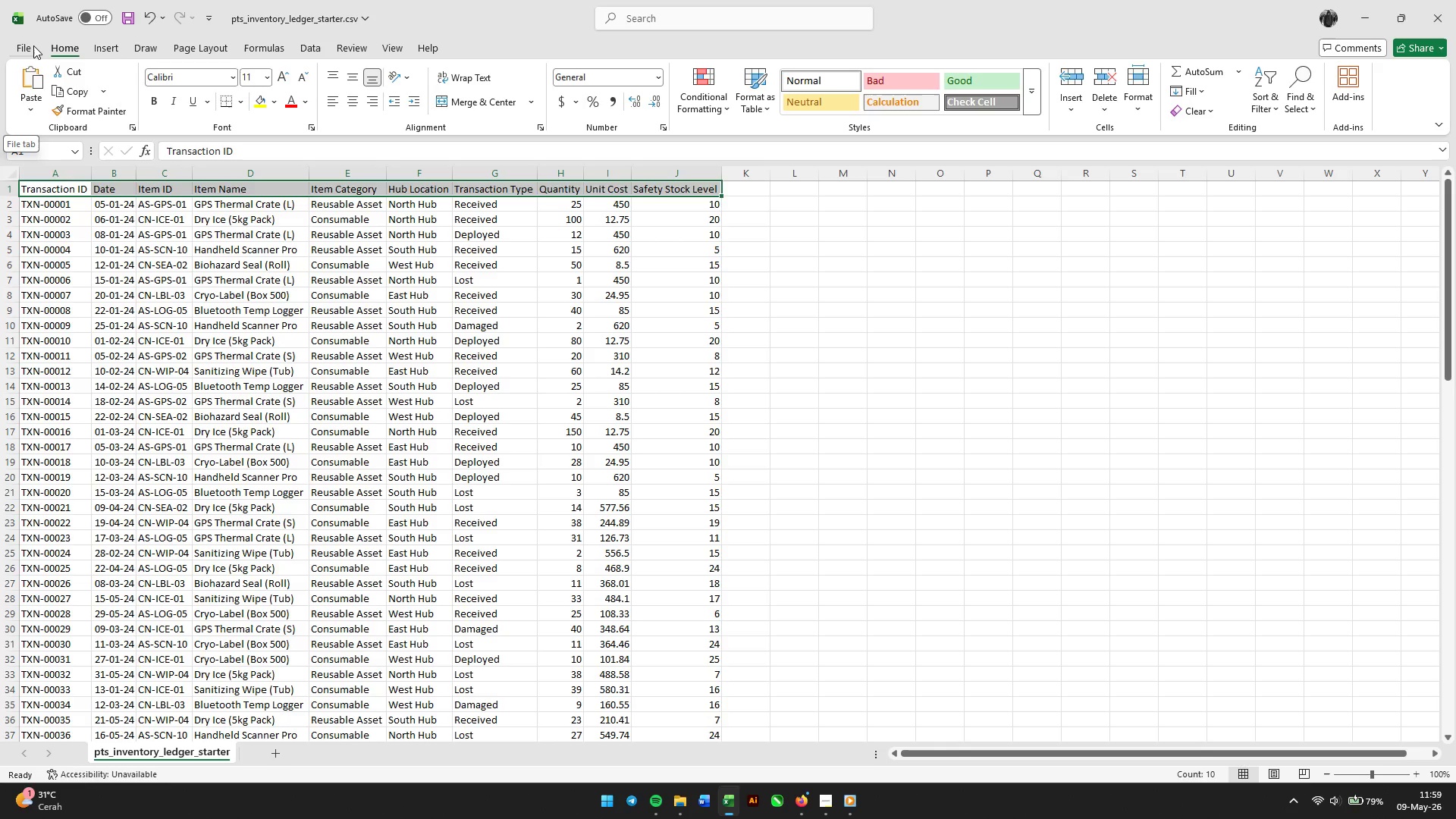 
left_click([33, 46])
 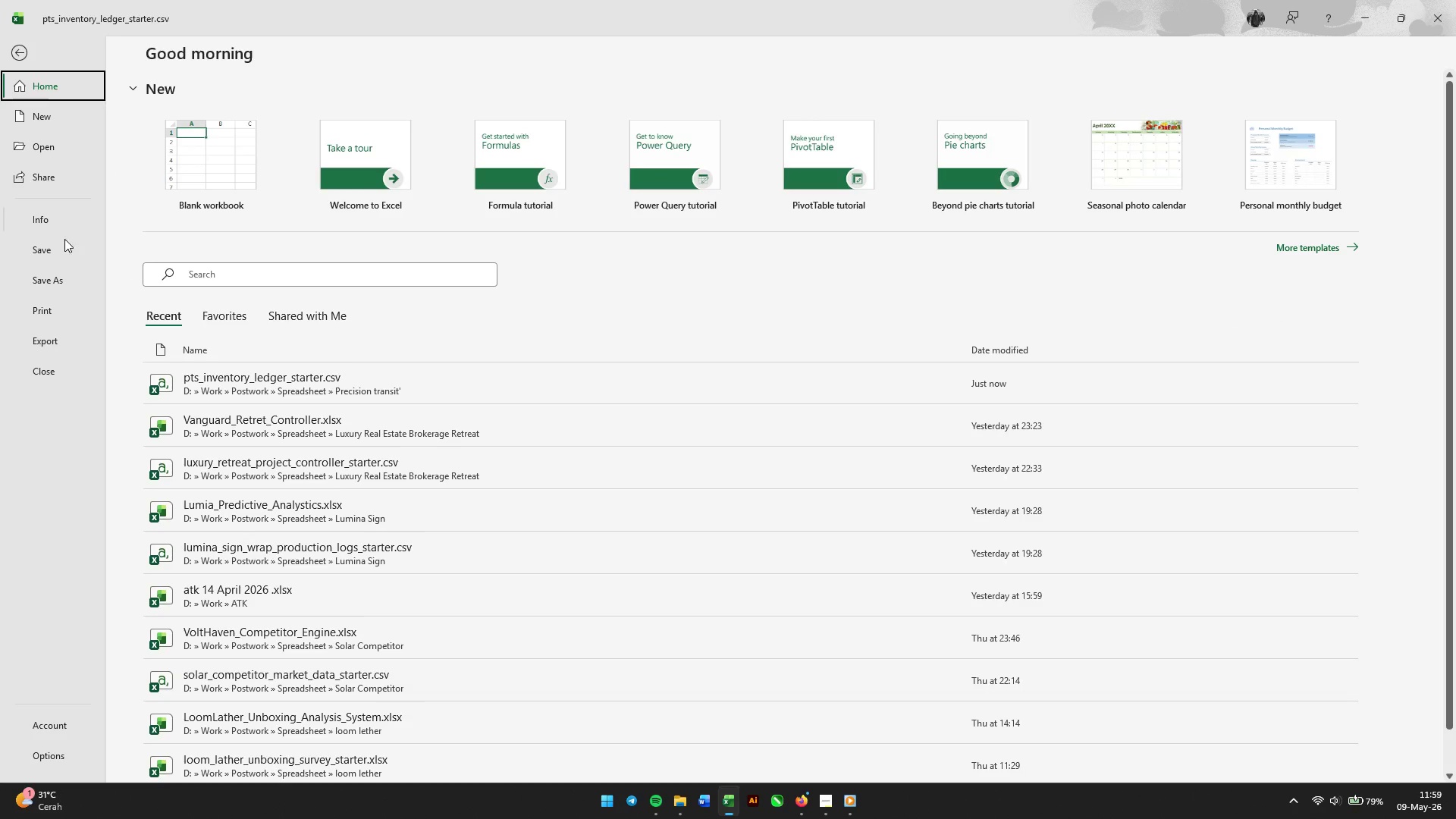 
left_click([58, 277])
 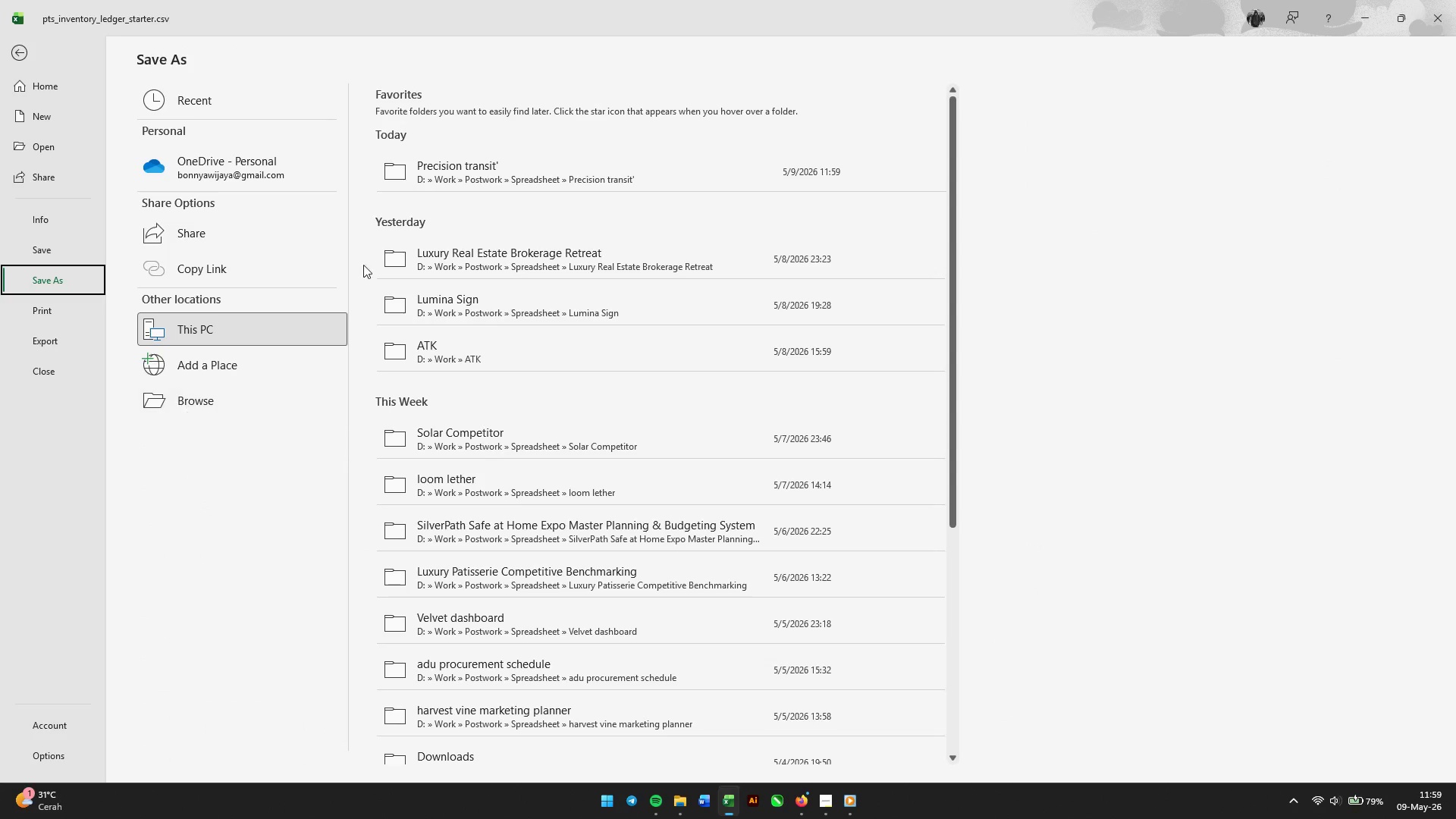 
left_click([452, 174])
 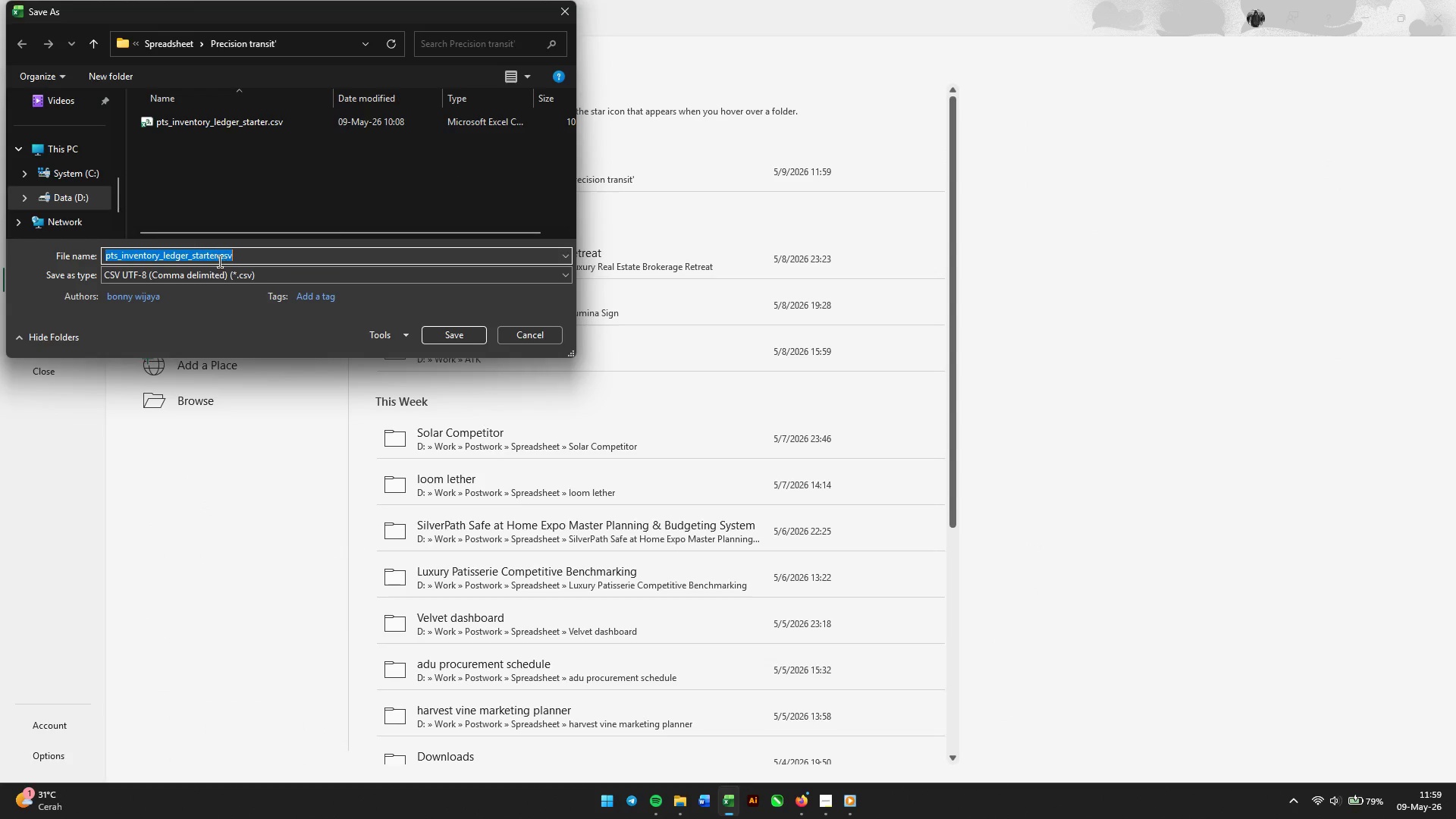 
left_click([215, 273])
 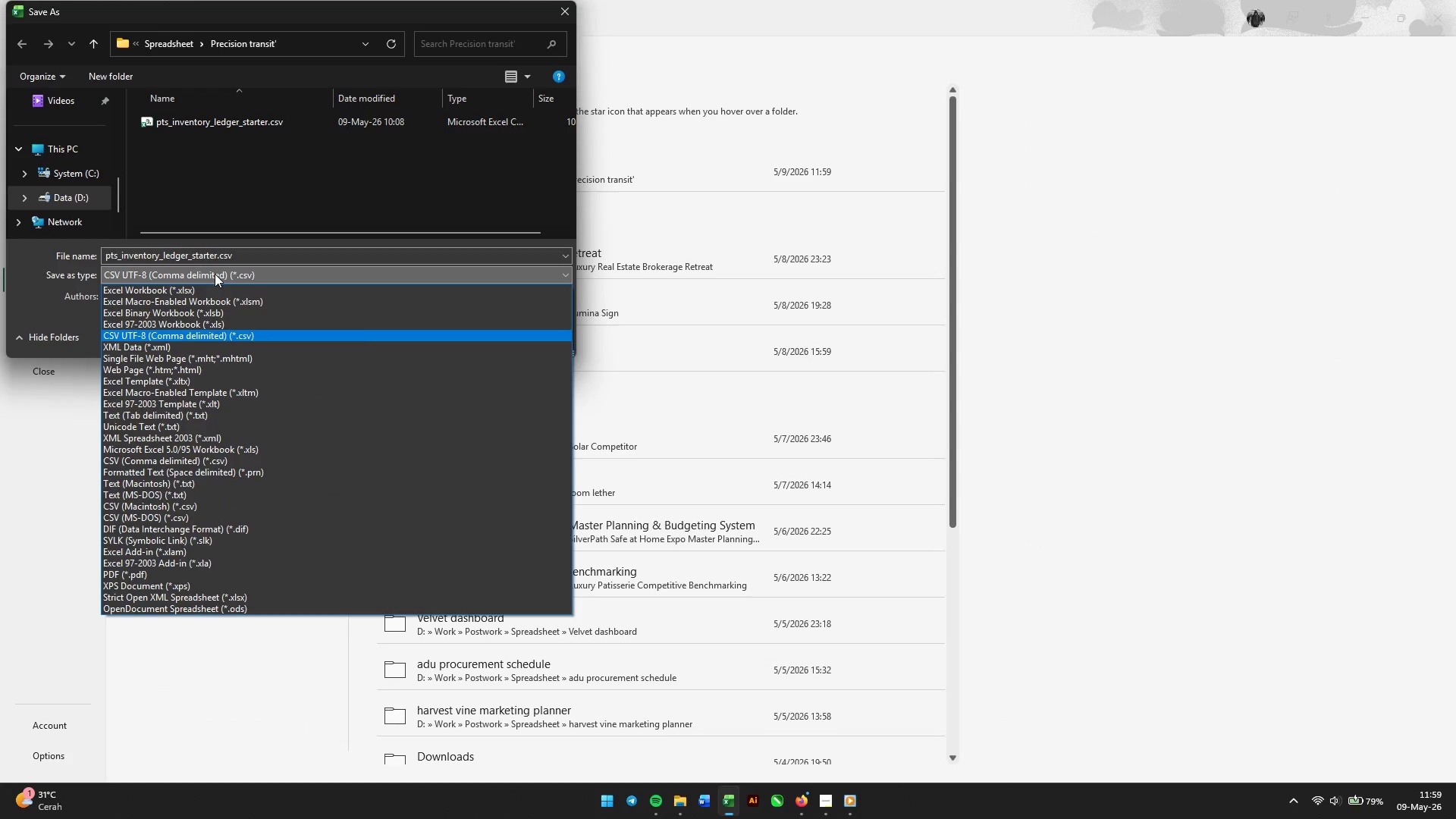 
left_click([208, 293])
 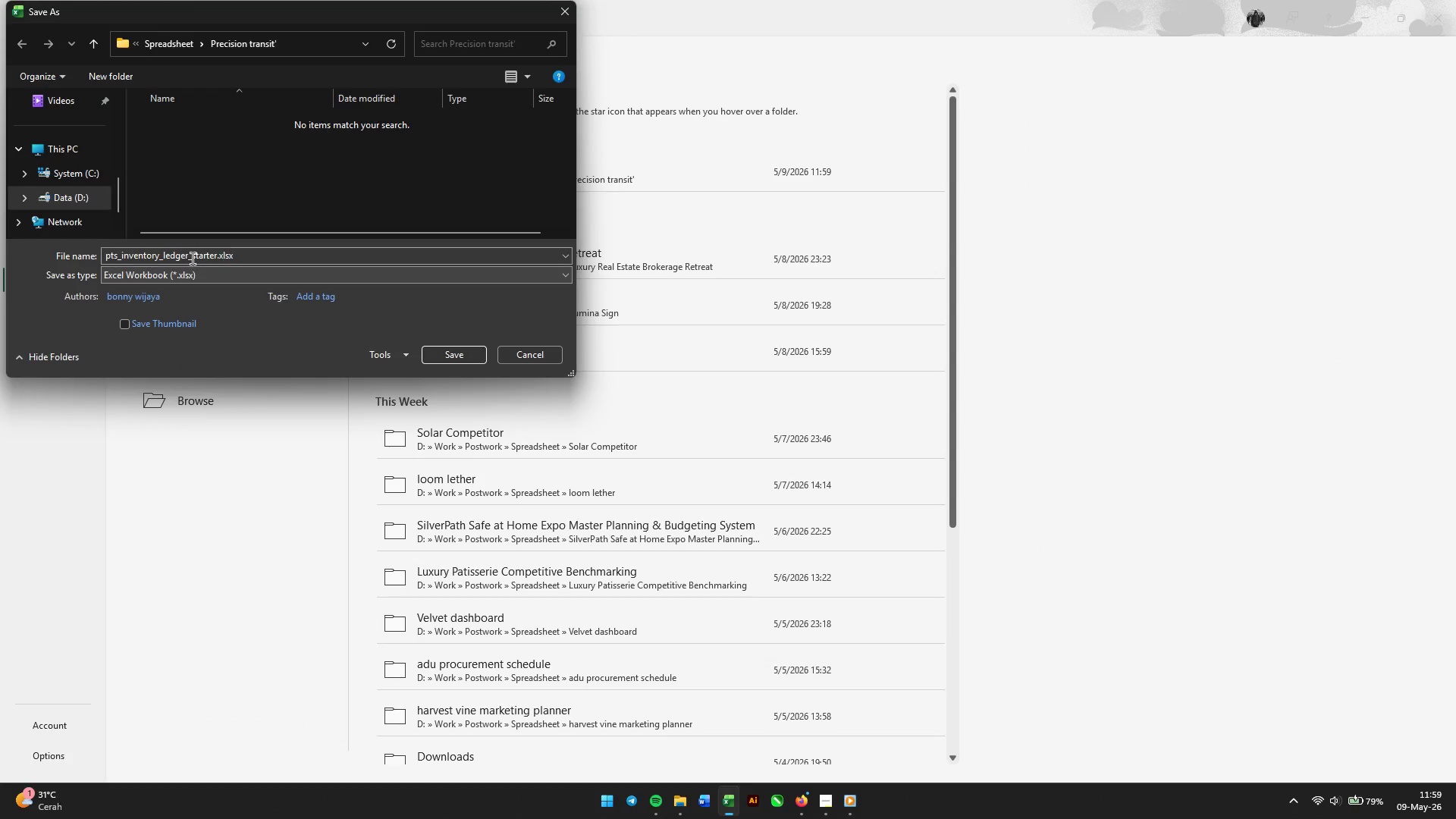 
left_click([193, 258])
 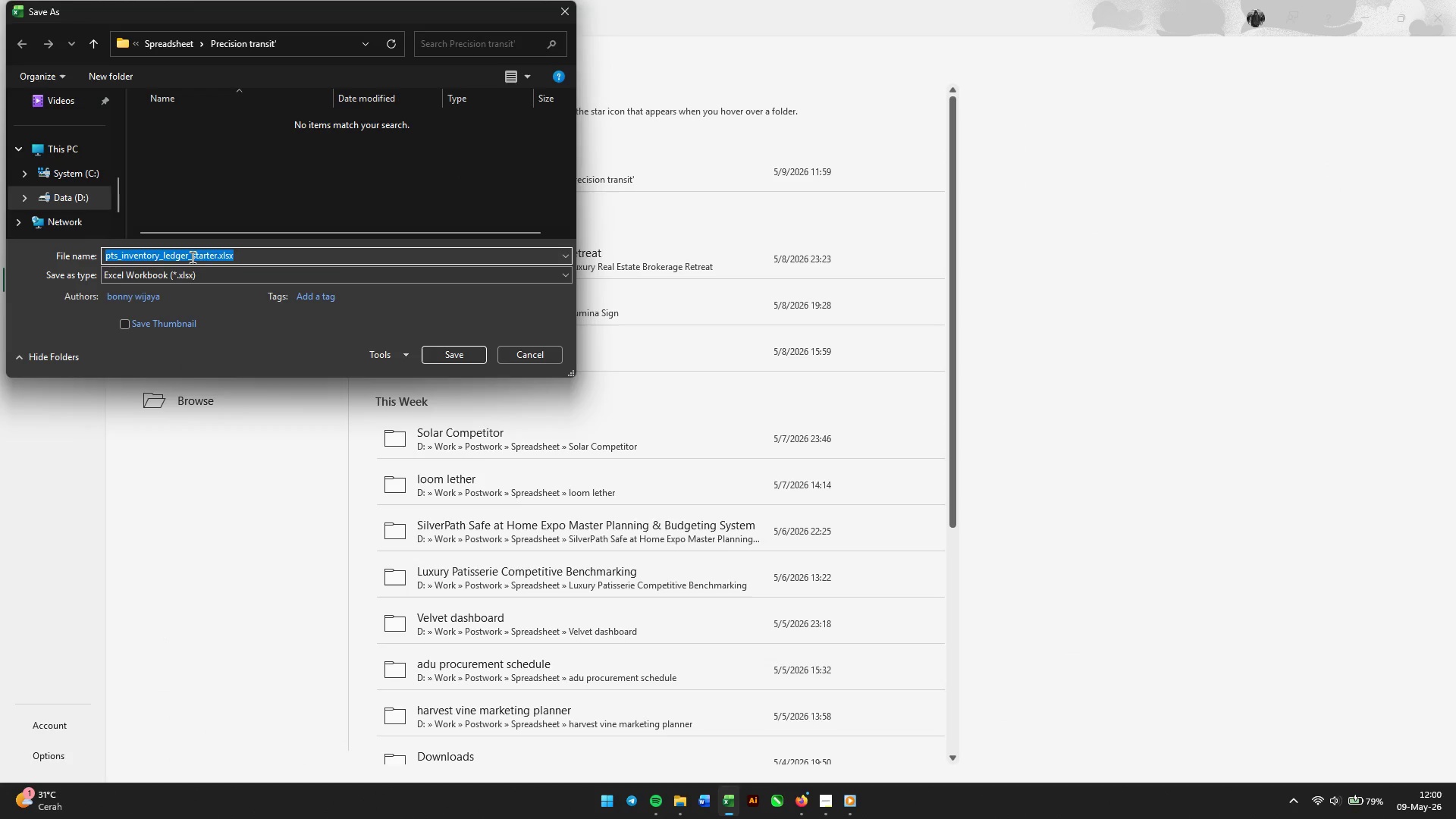 
type(p)
key(Backspace)
key(Backspace)
type(PTS_Inventory_Tracker)
 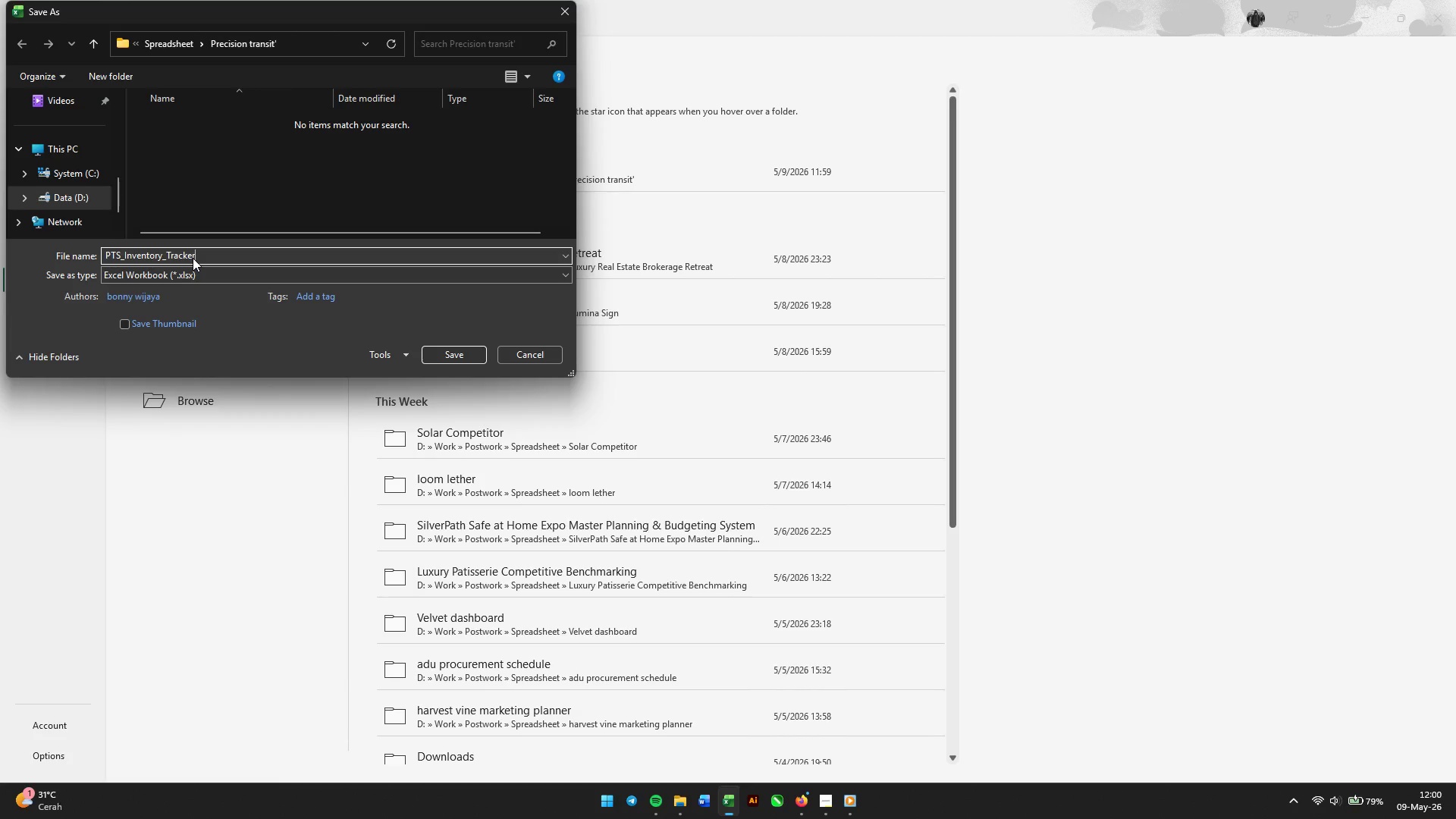 
key(Enter)
 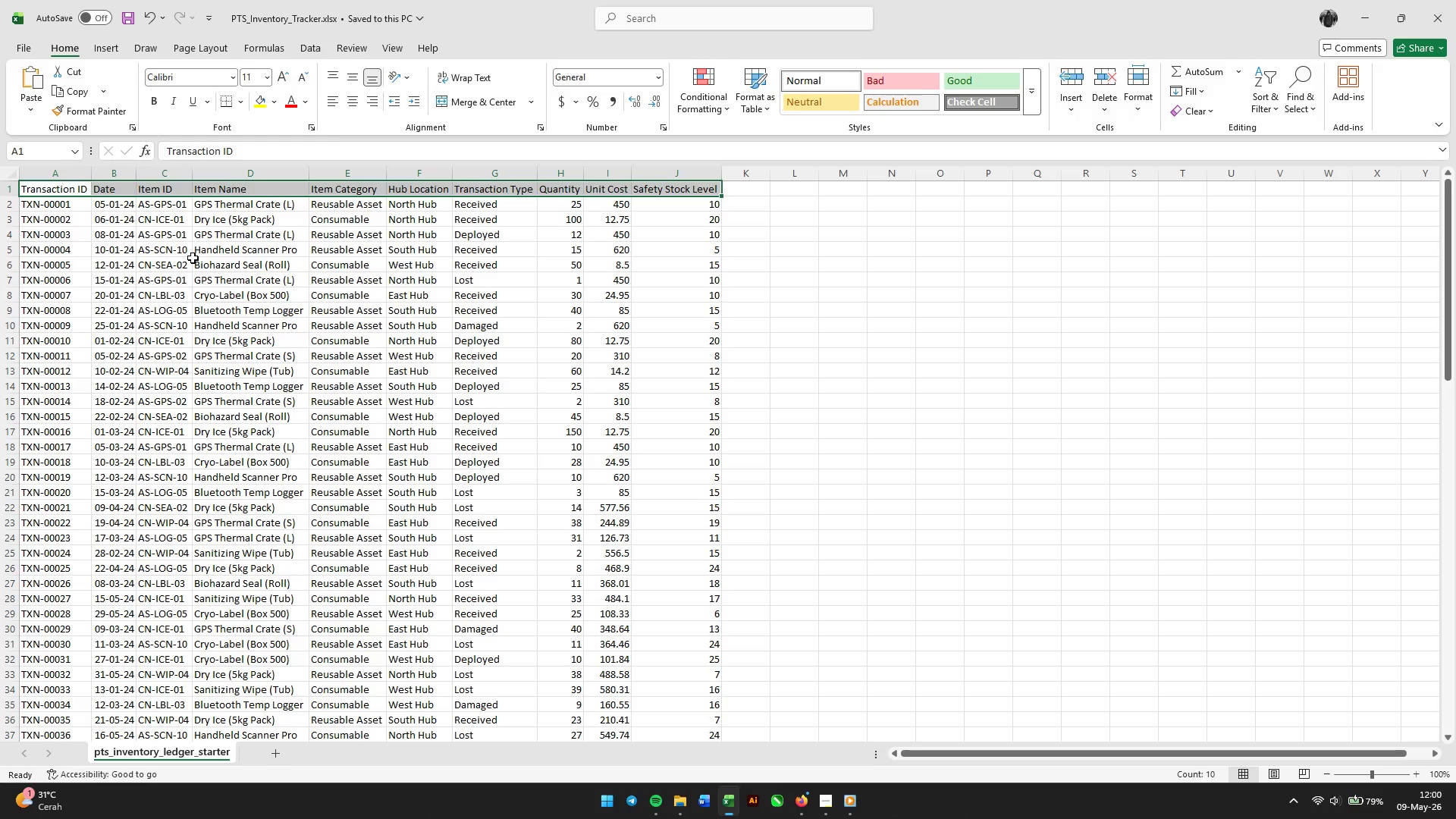 
wait(6.5)
 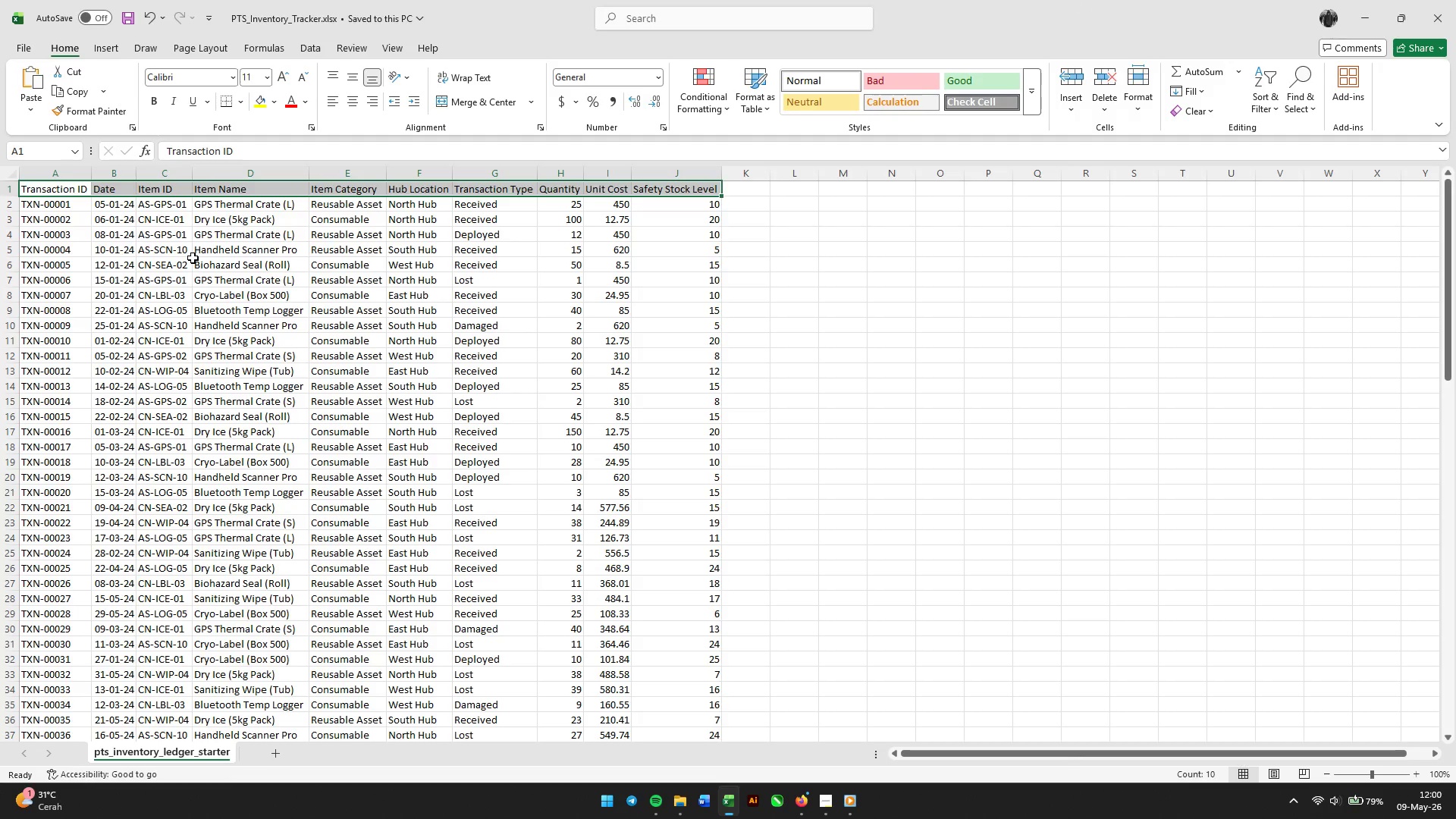 
left_click([766, 386])
 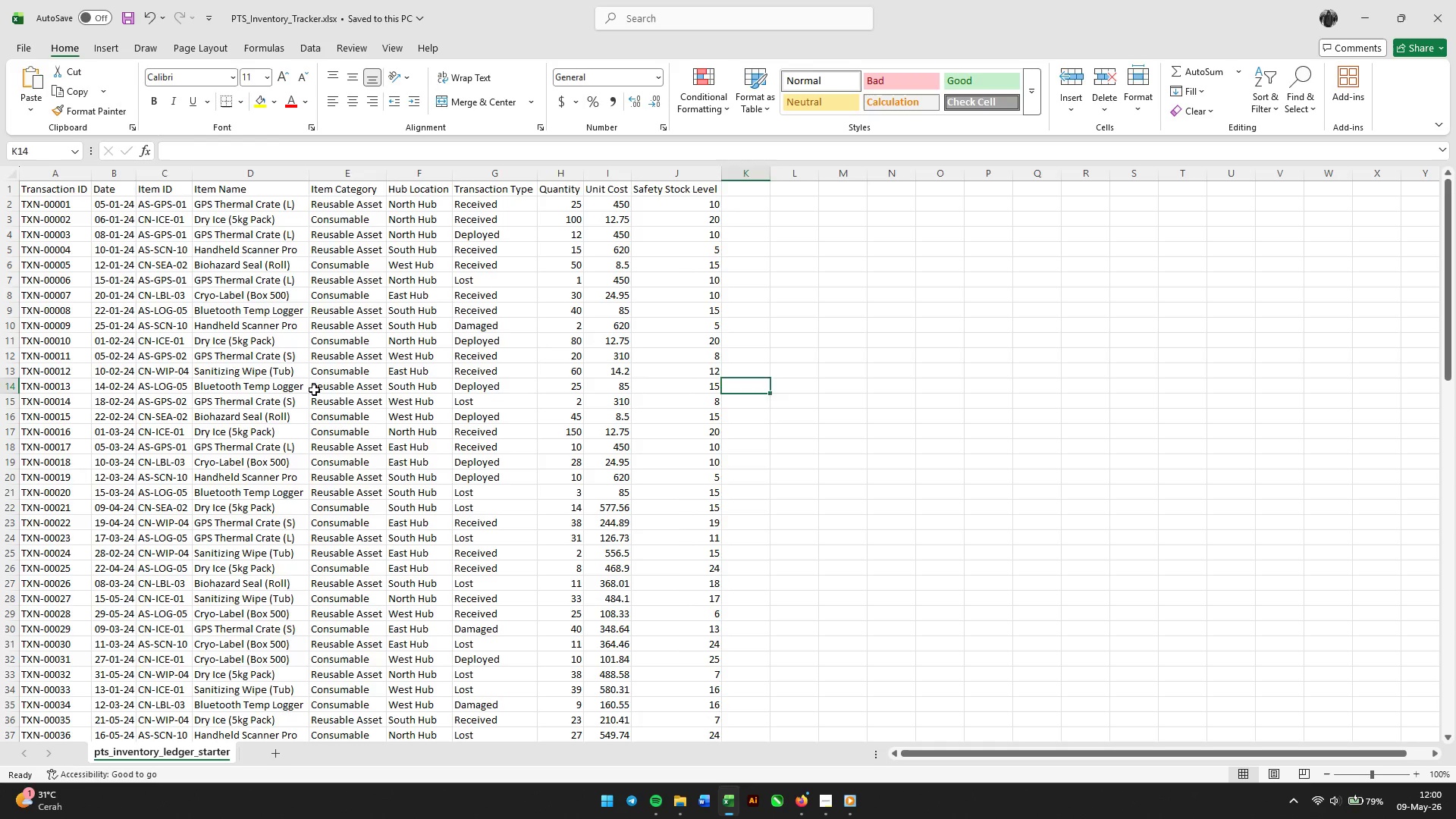 
left_click([314, 390])
 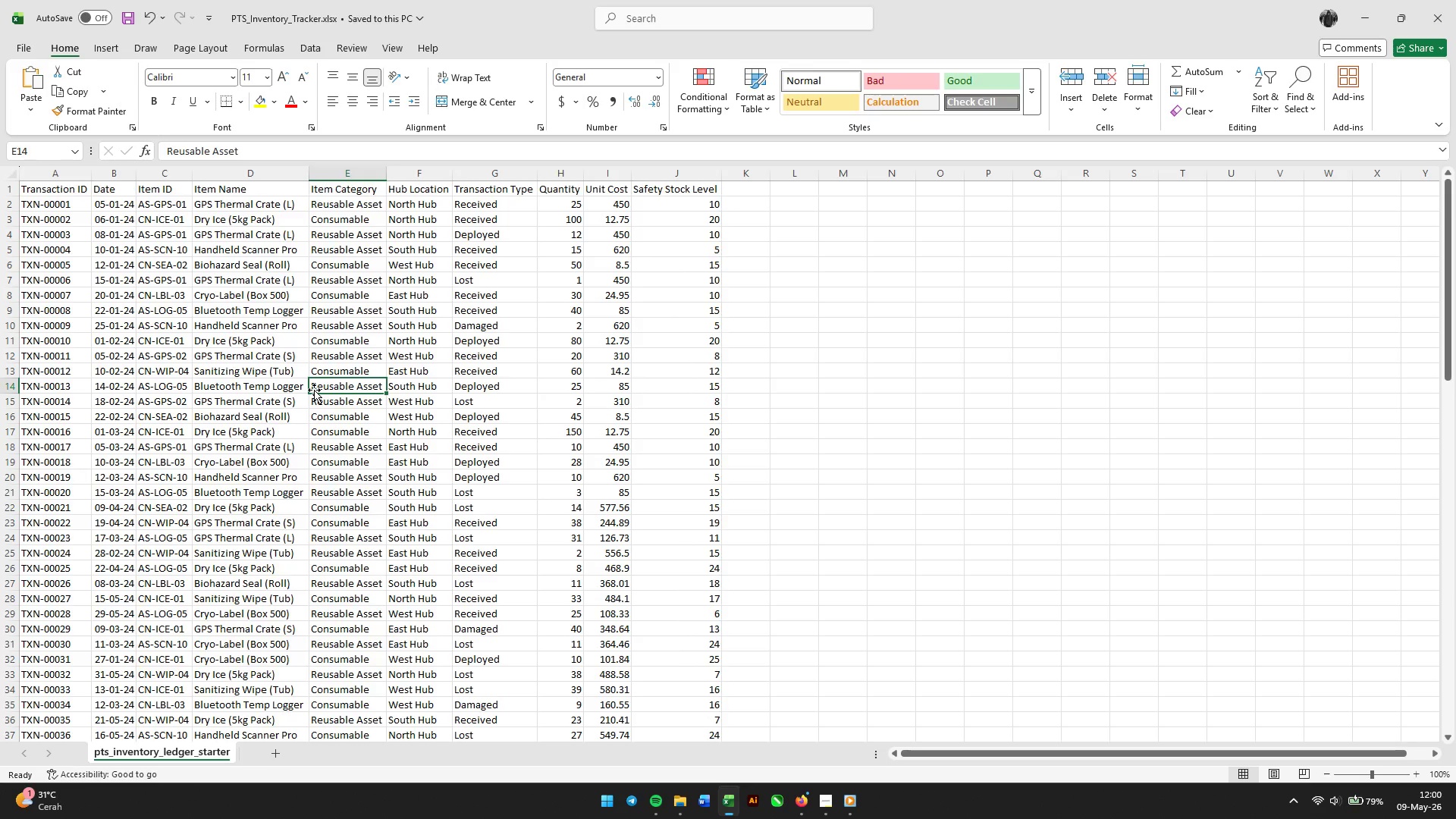 
key(Control+A)
 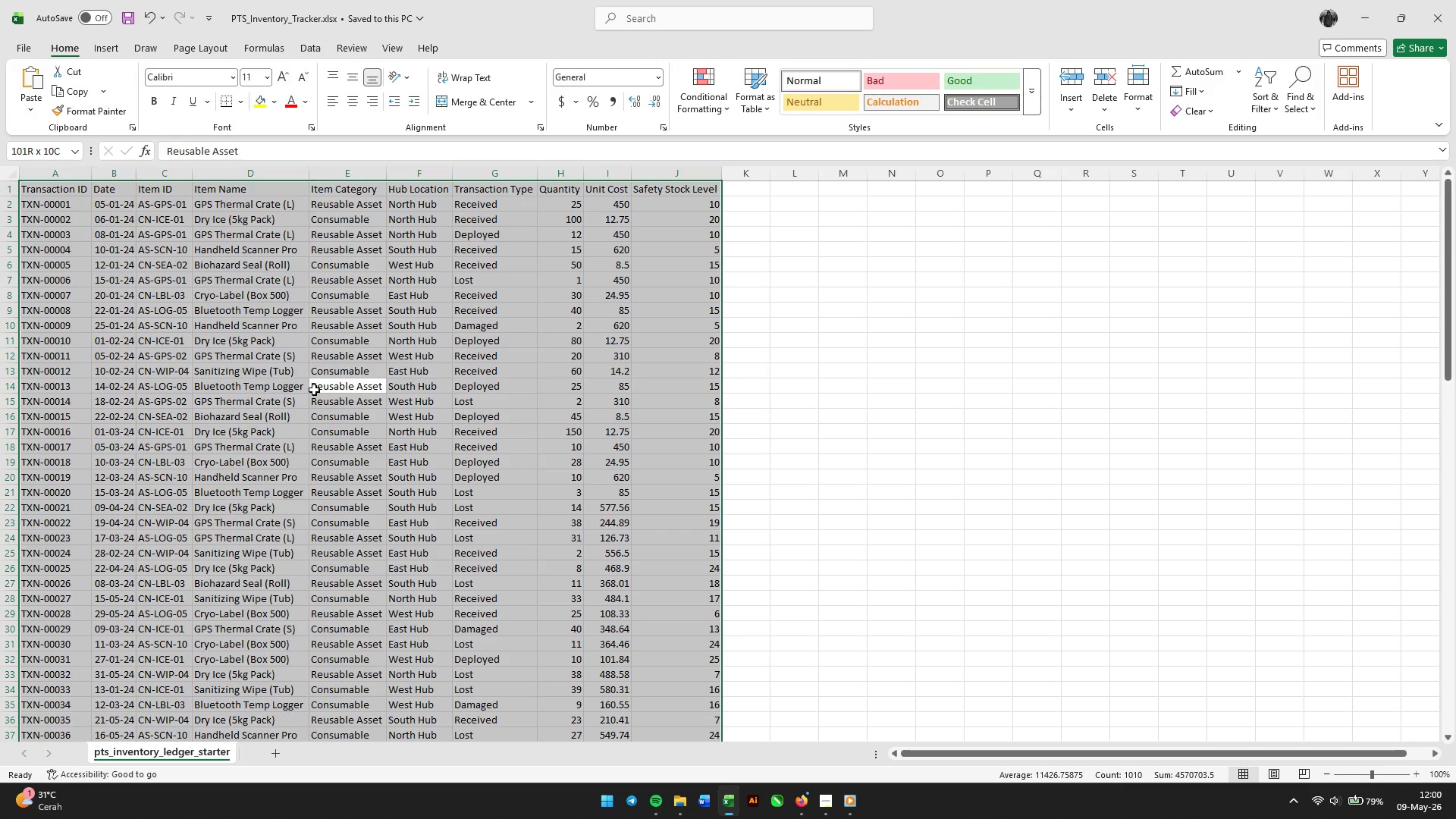 
key(Control+T)
 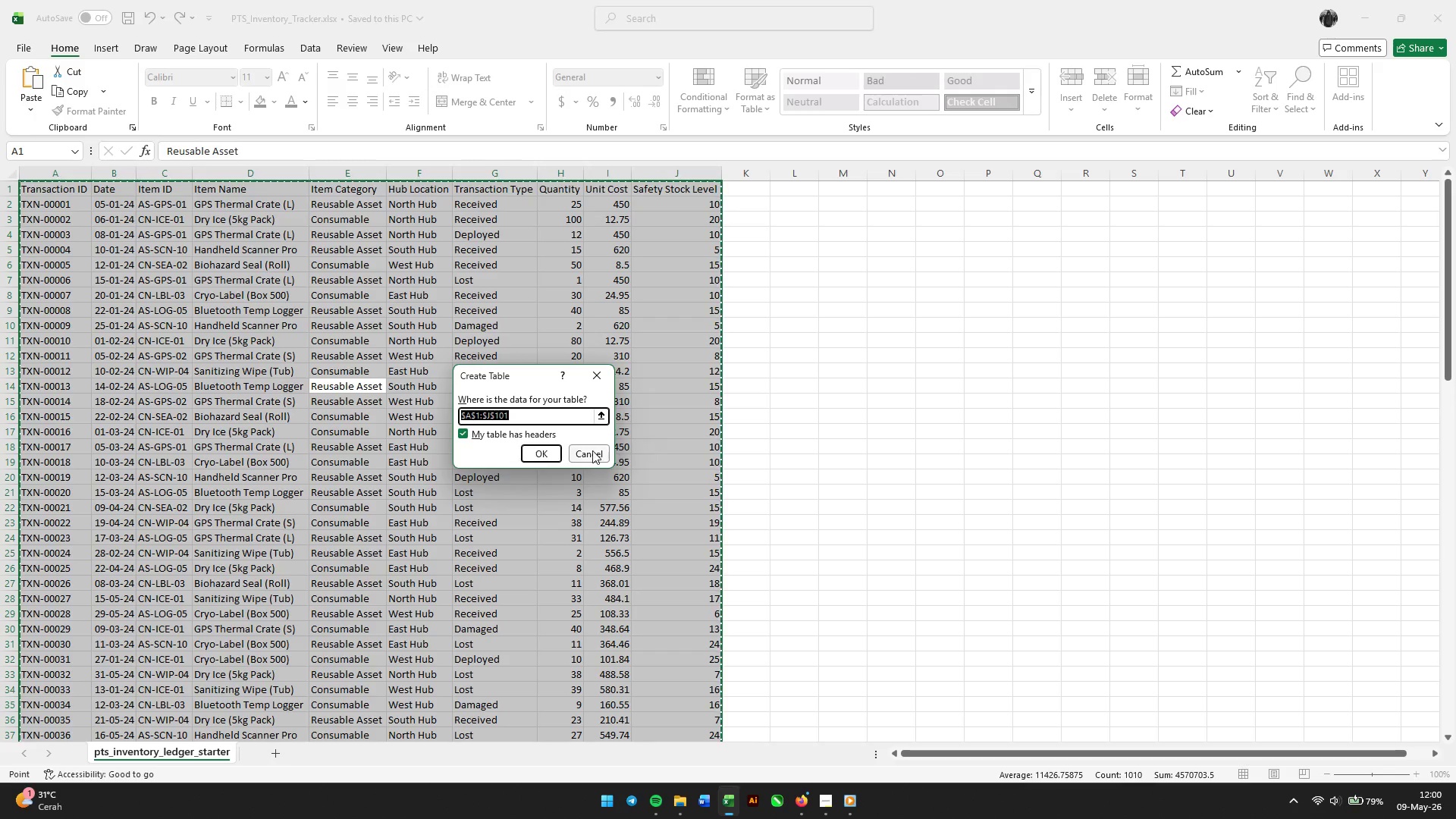 
left_click([538, 458])
 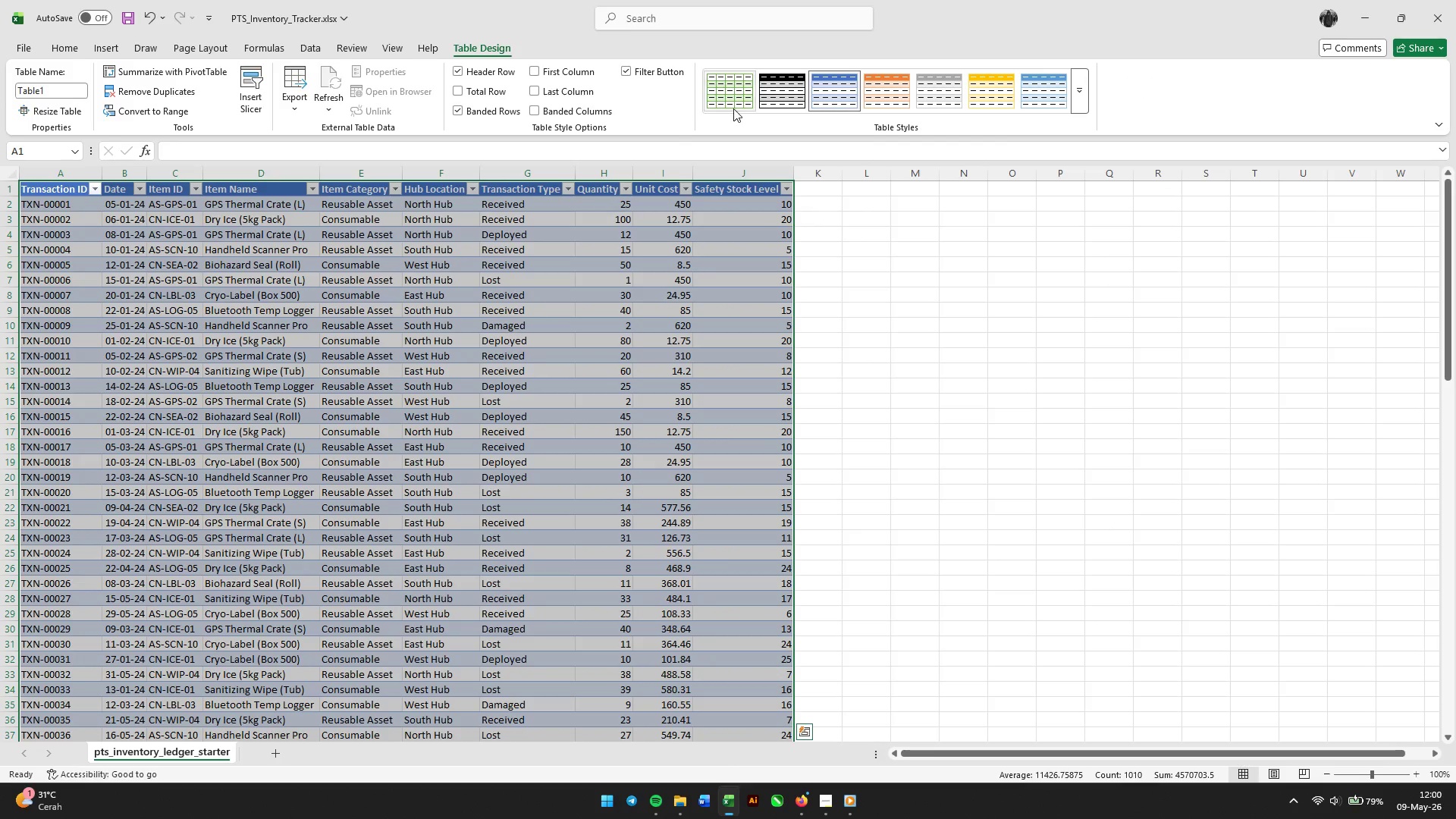 
mouse_move([787, 102])
 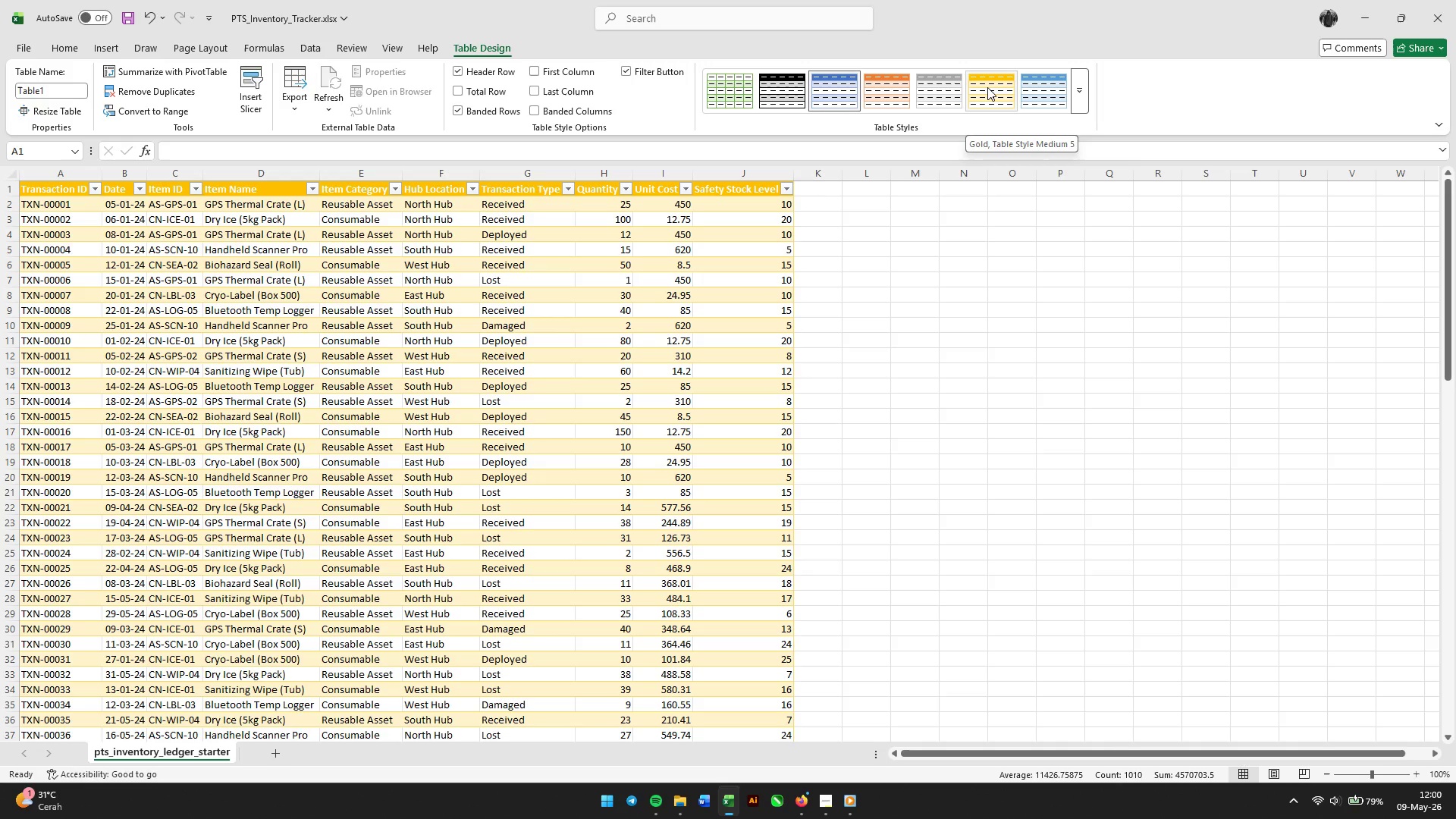 
left_click([987, 87])
 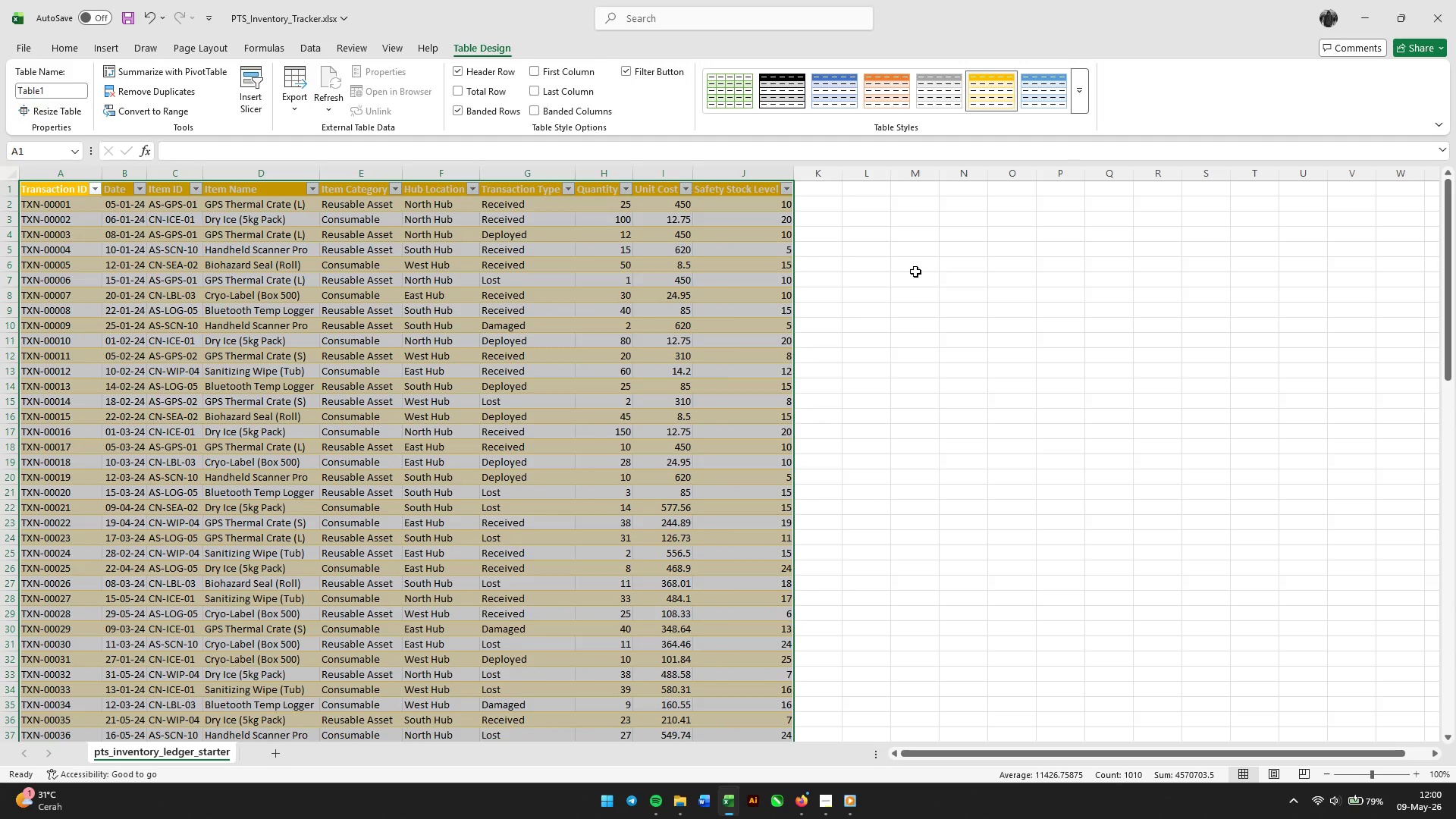 
left_click([908, 293])
 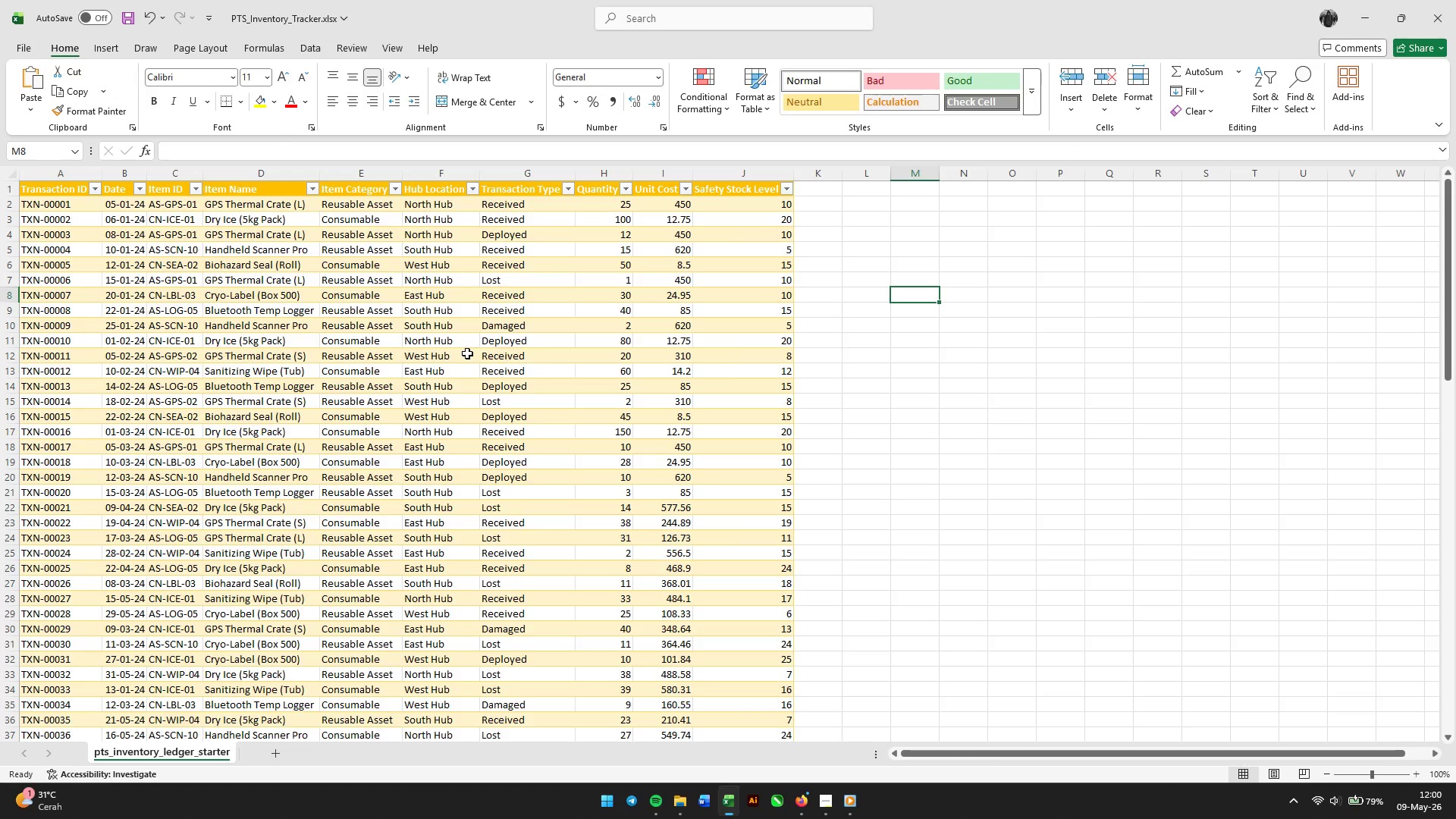 
scroll: coordinate [467, 353], scroll_direction: down, amount: 1.0
 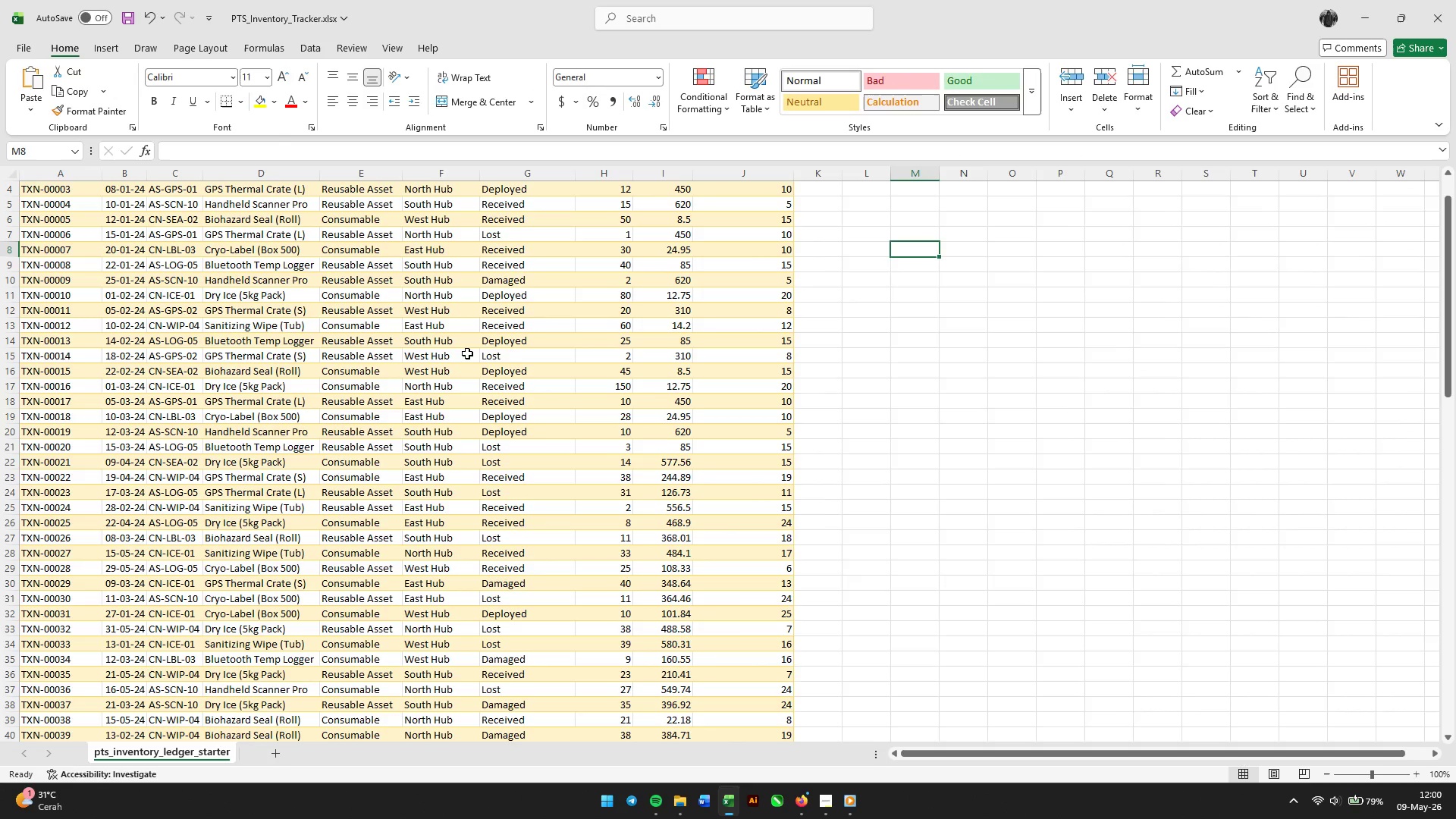 
scroll: coordinate [467, 353], scroll_direction: up, amount: 1.0
 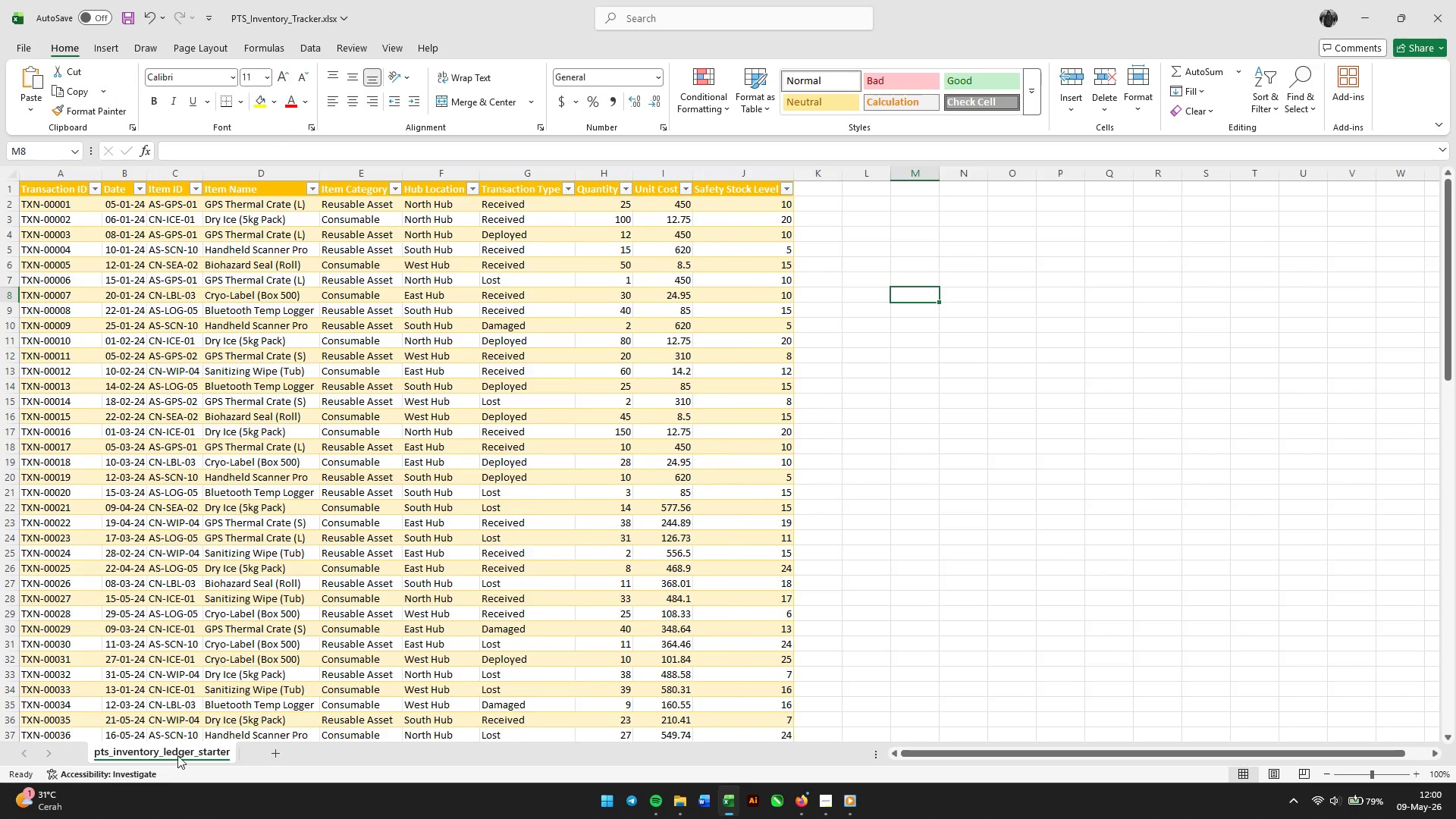 
double_click([177, 755])
 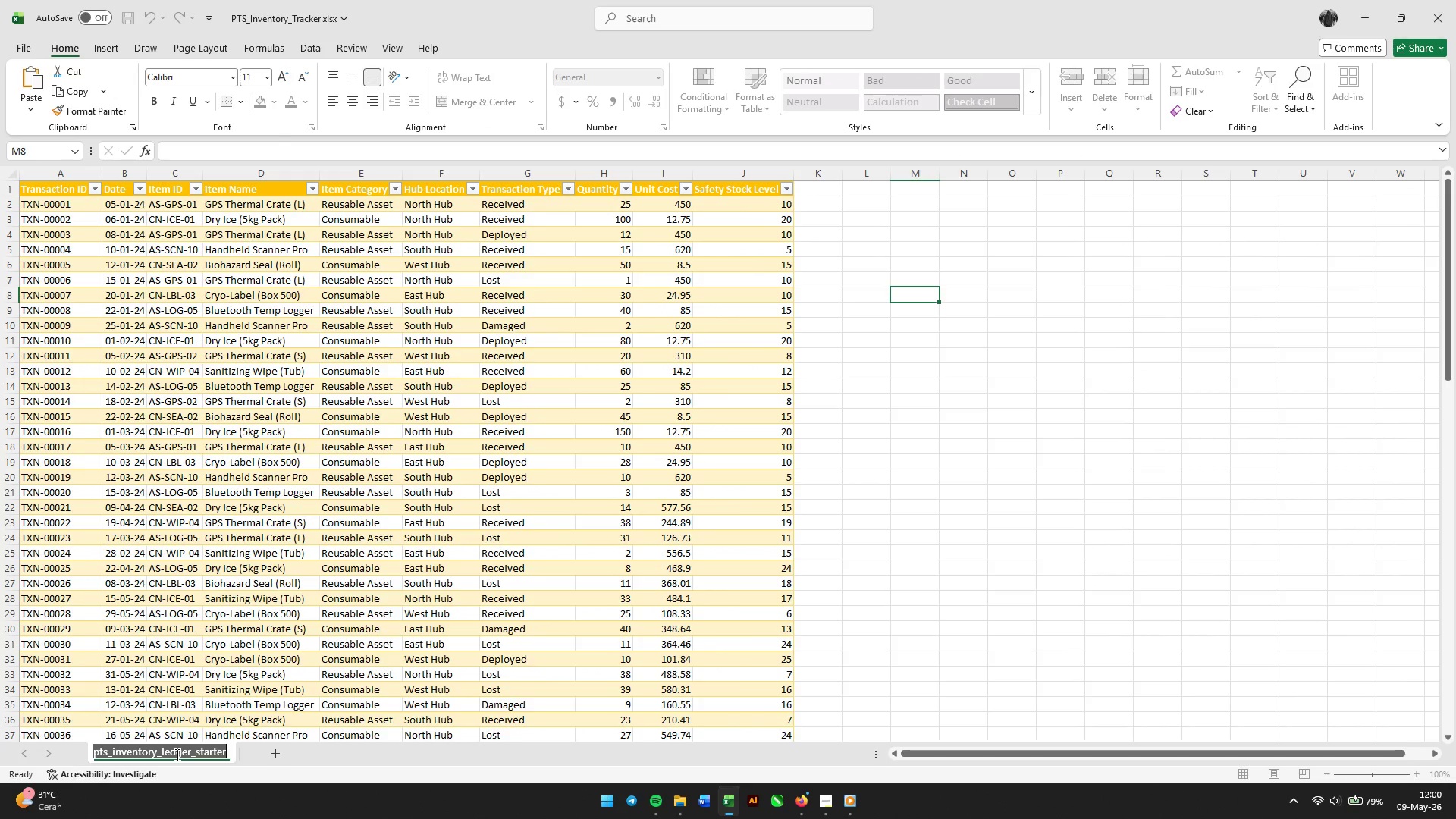 
type(Ledger_Data)
 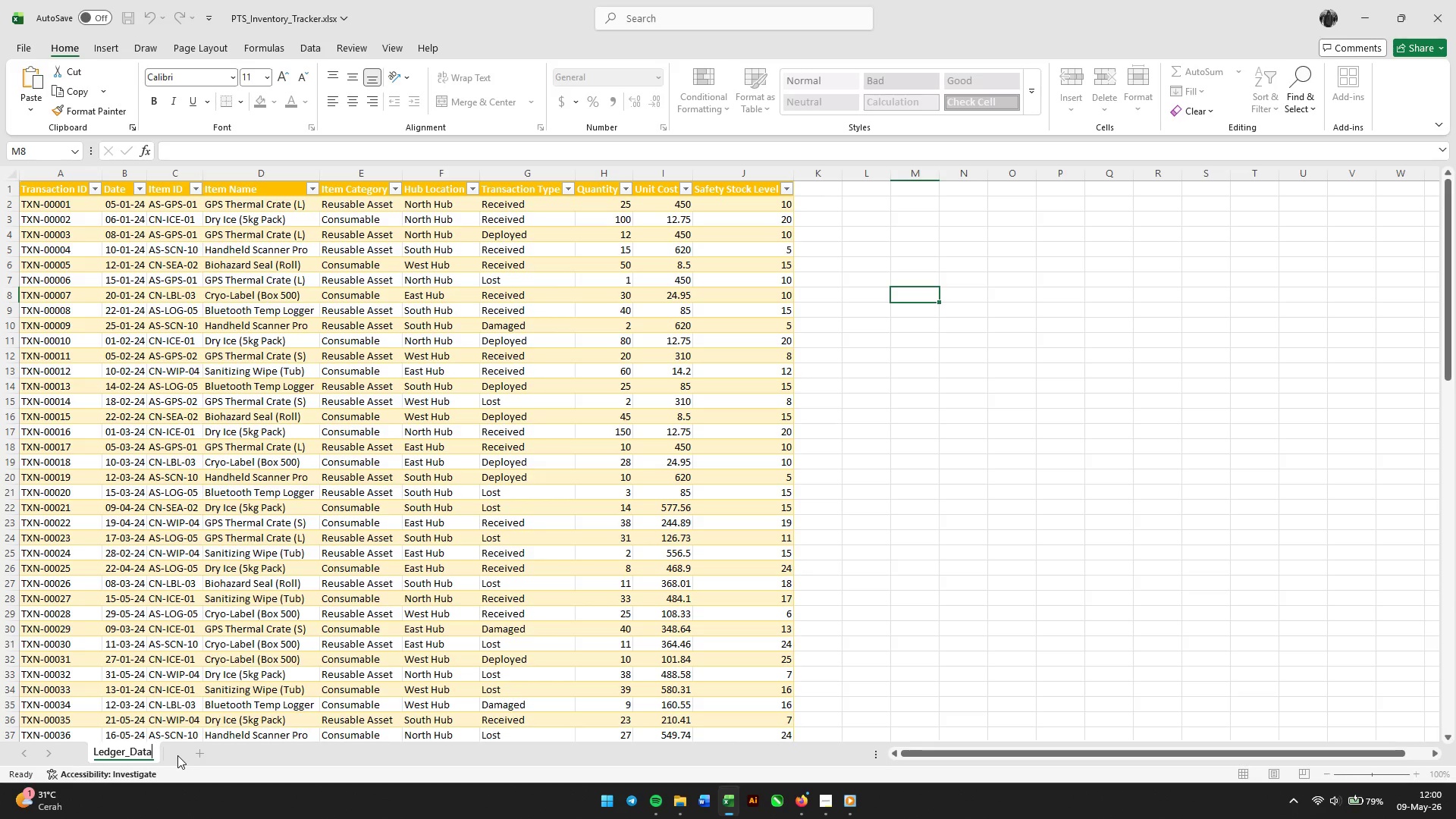 
key(Enter)
 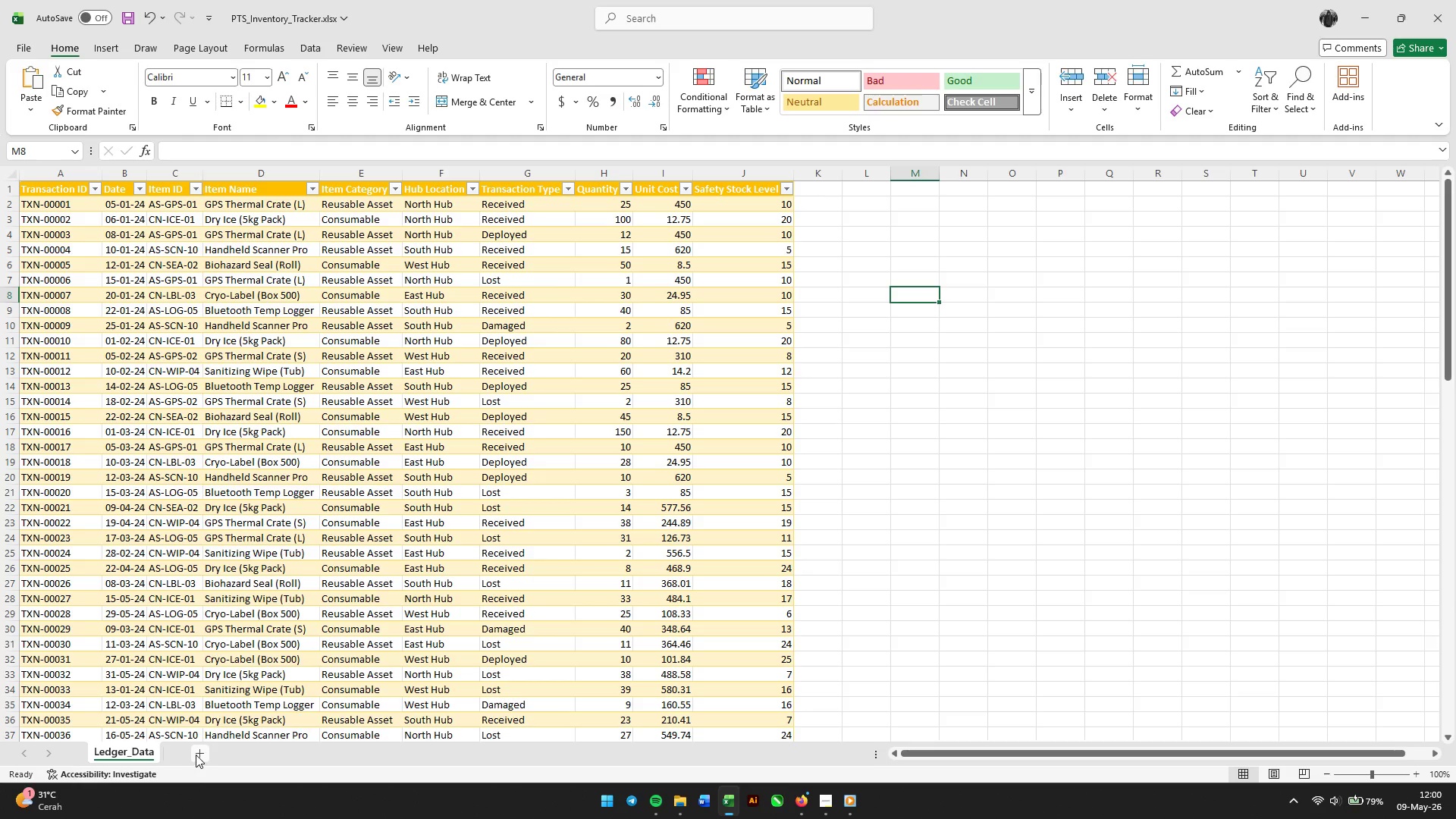 
double_click([193, 755])
 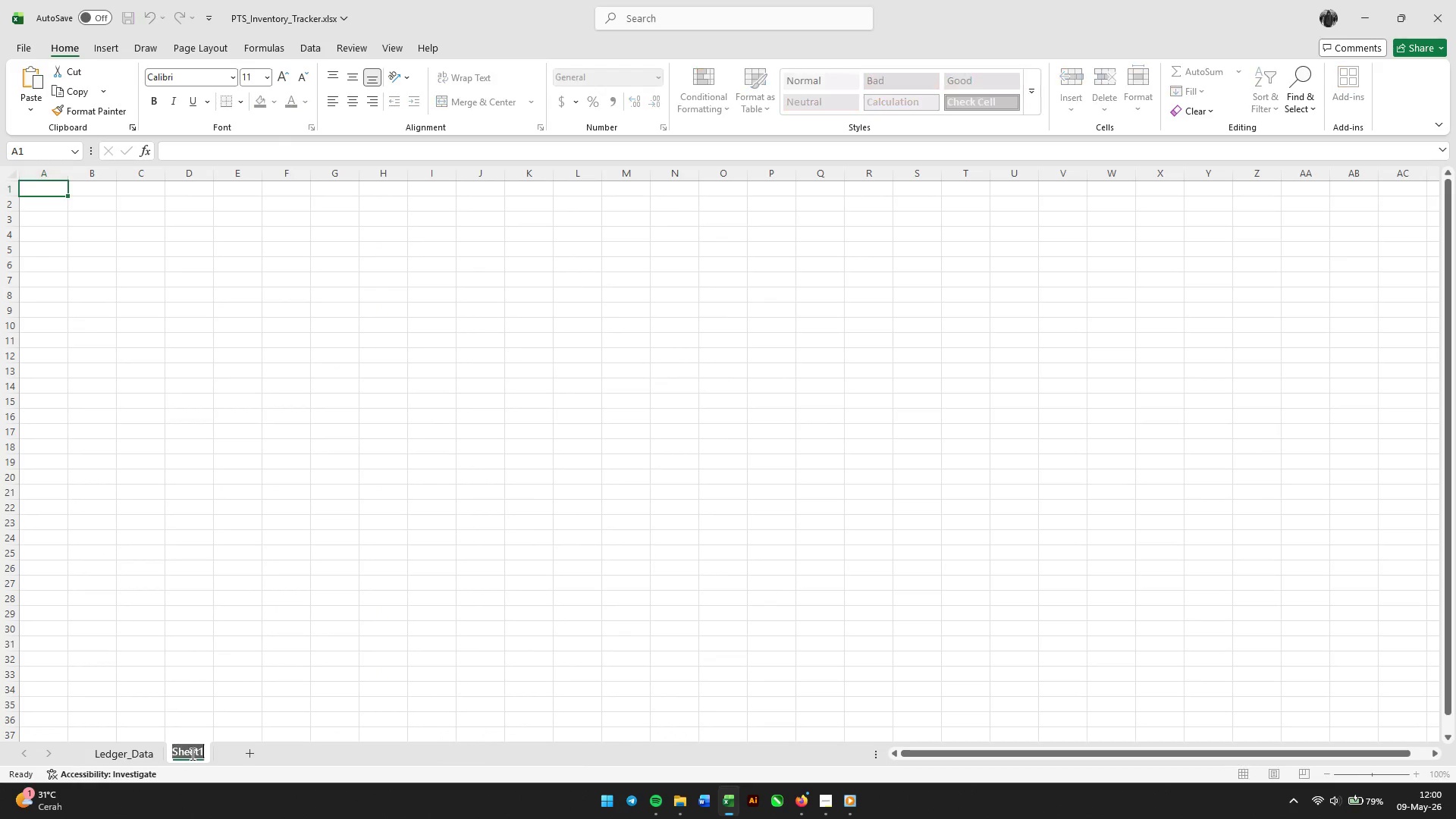 
triple_click([193, 755])
 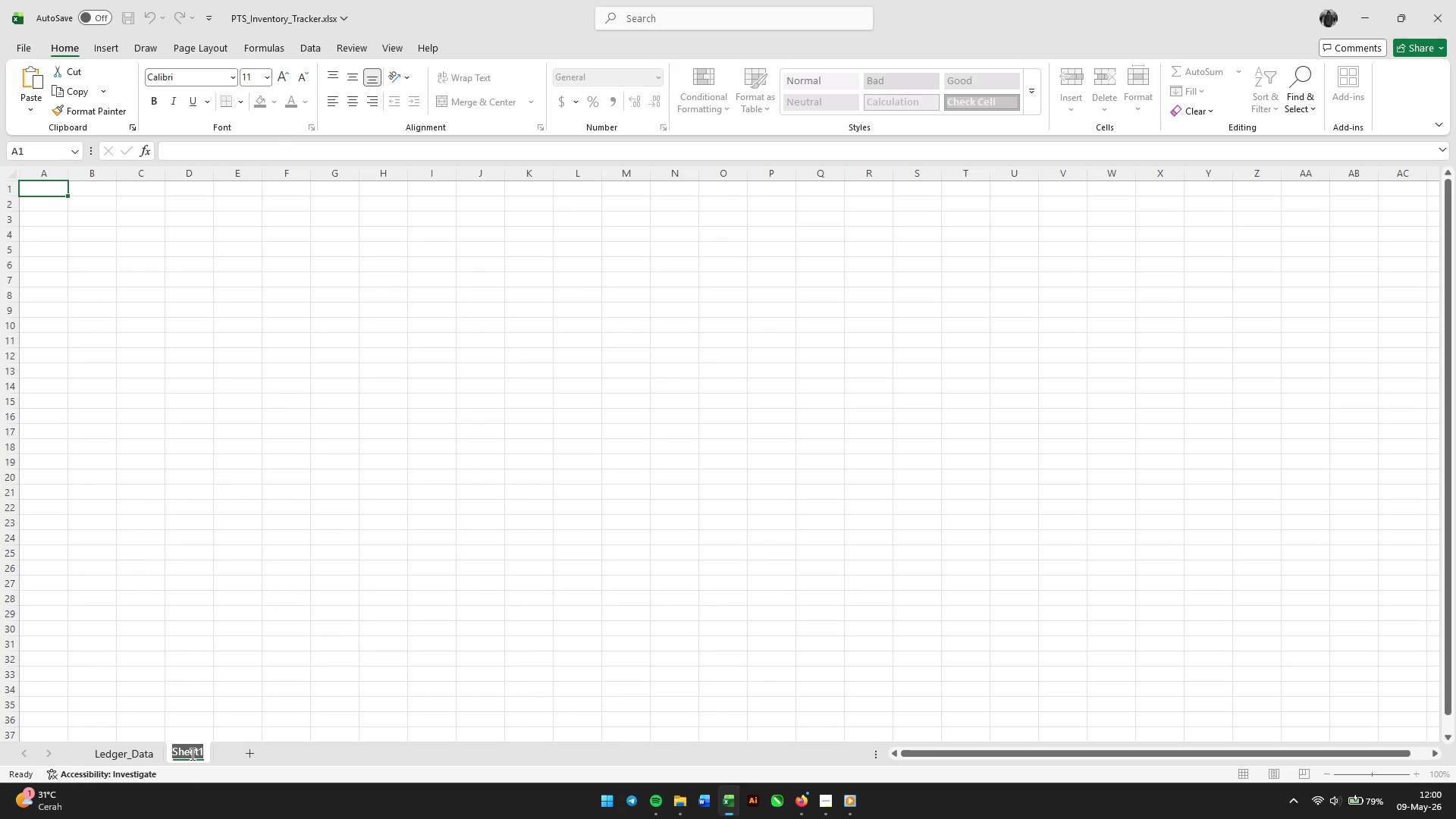 
triple_click([193, 755])
 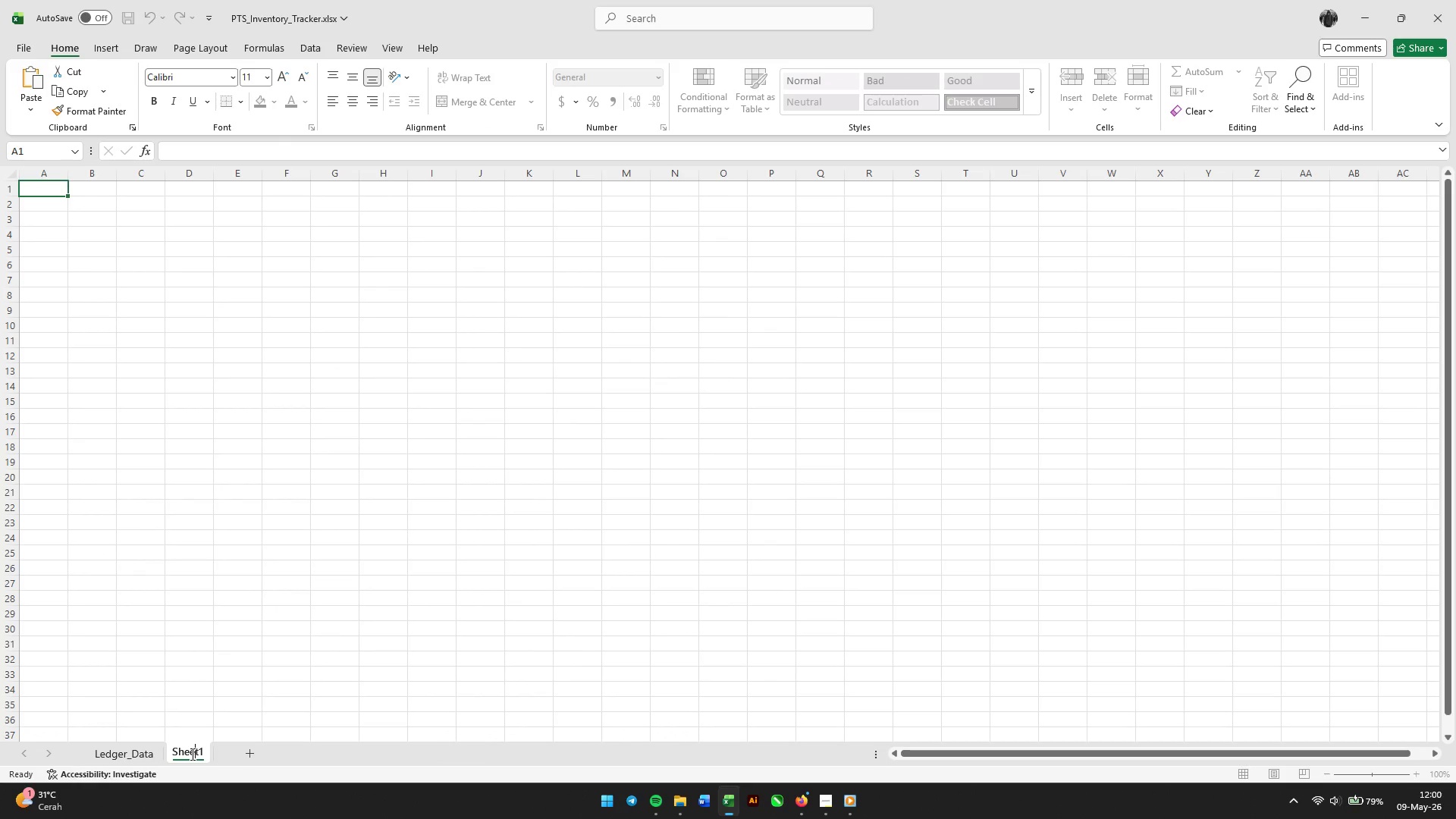 
double_click([193, 755])
 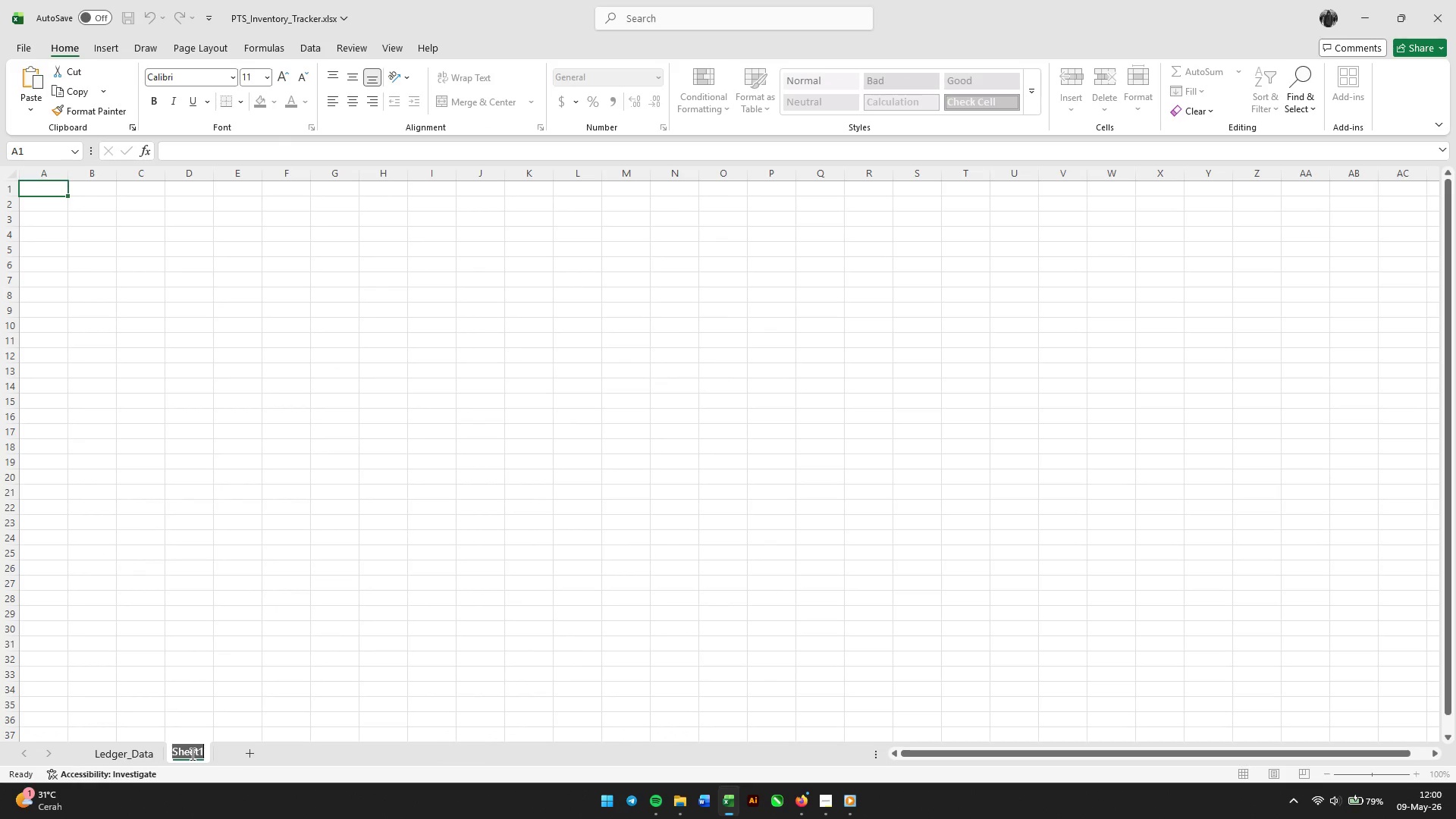 
type(Item_Database)
 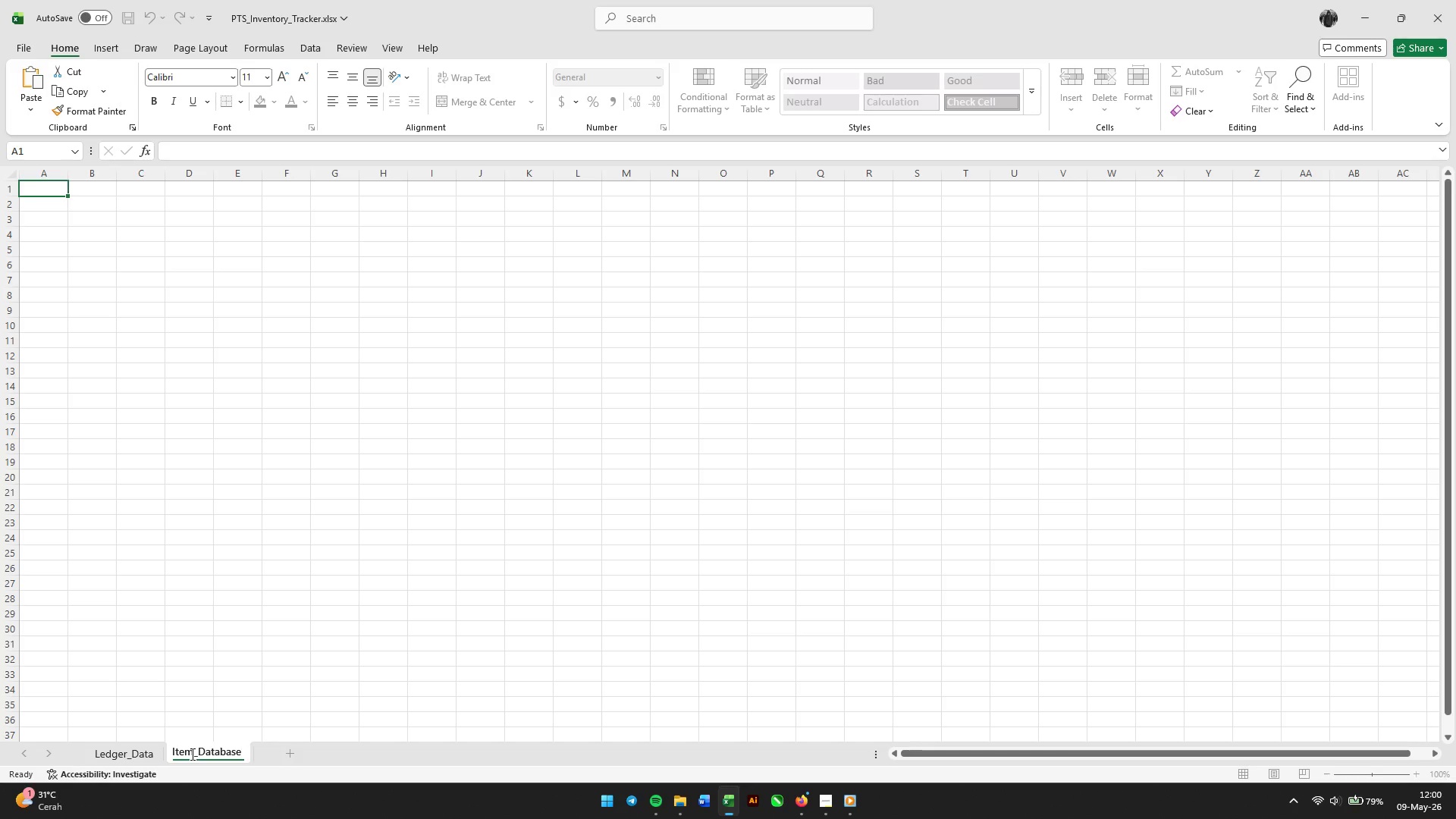 
key(Enter)
 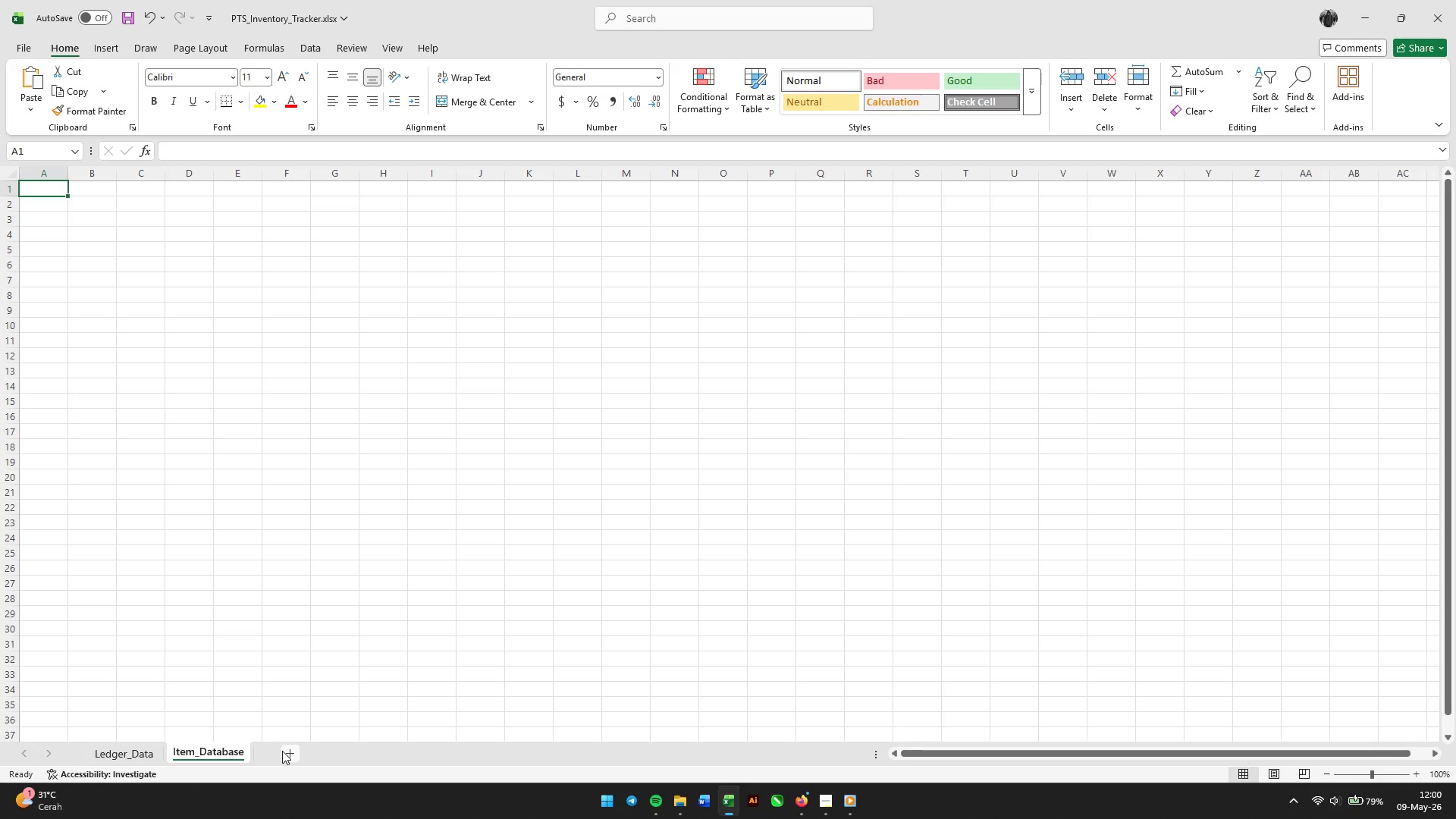 
double_click([278, 751])
 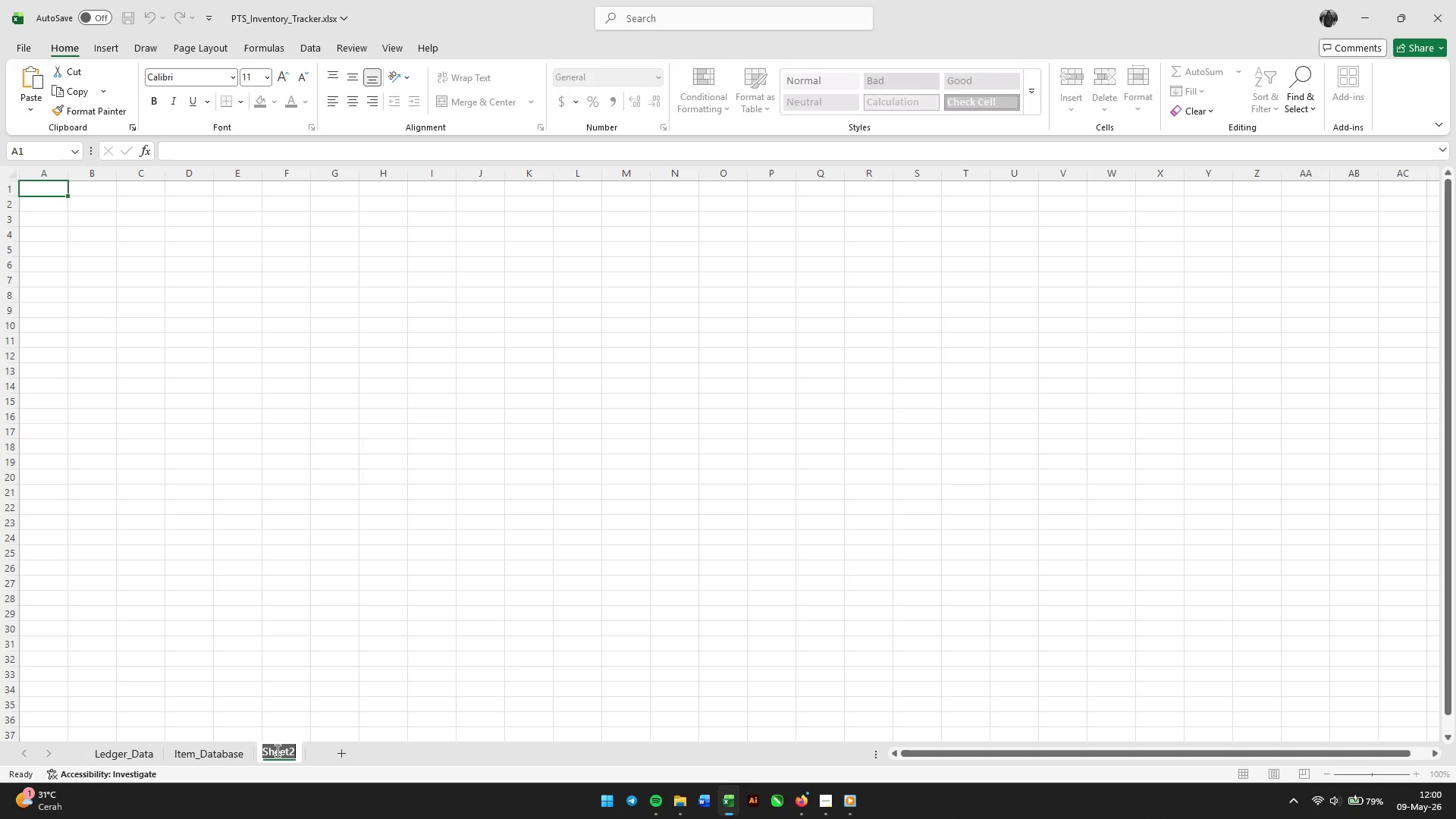 
triple_click([278, 751])
 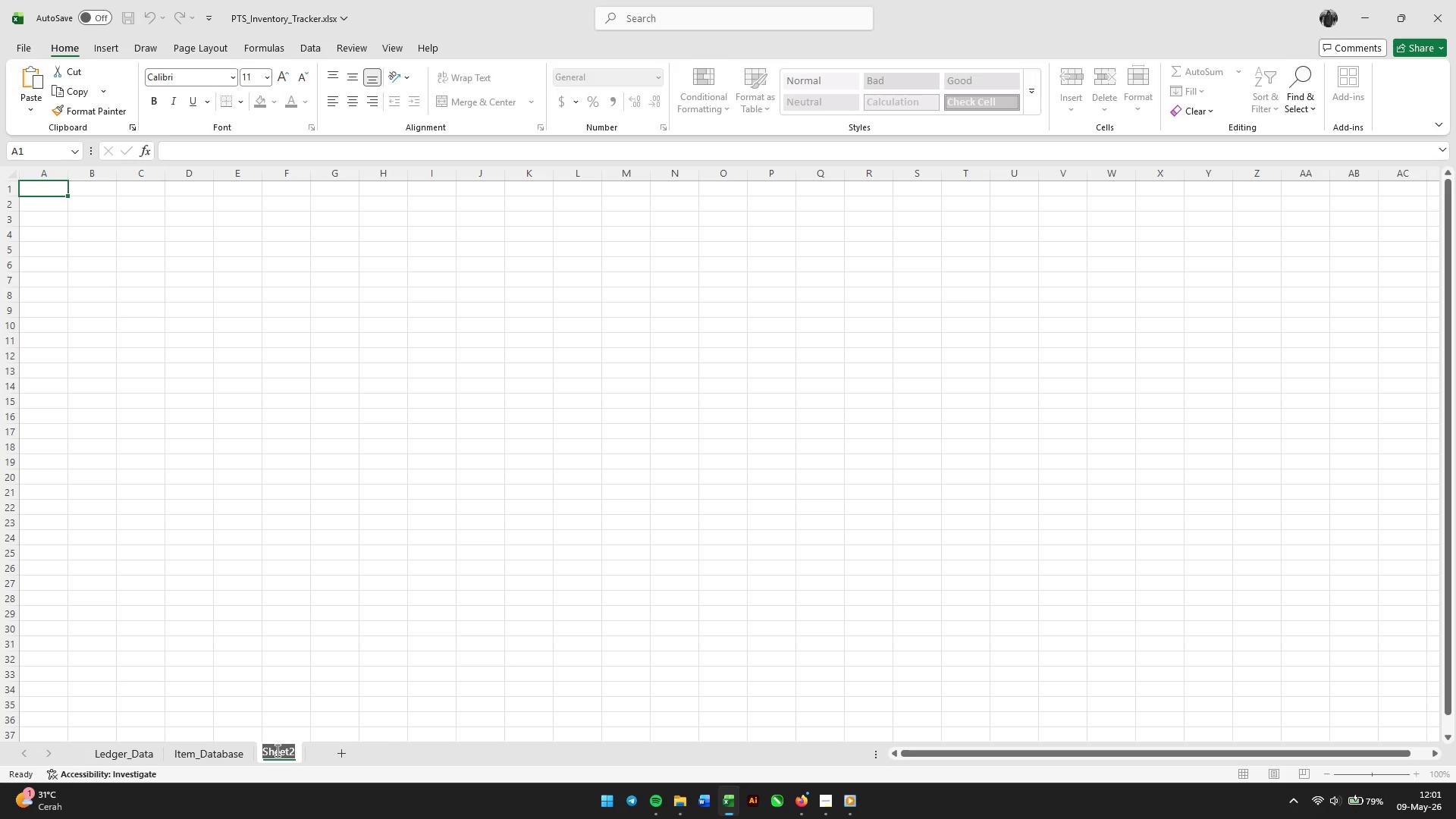 
type(Inventory_Summary)
 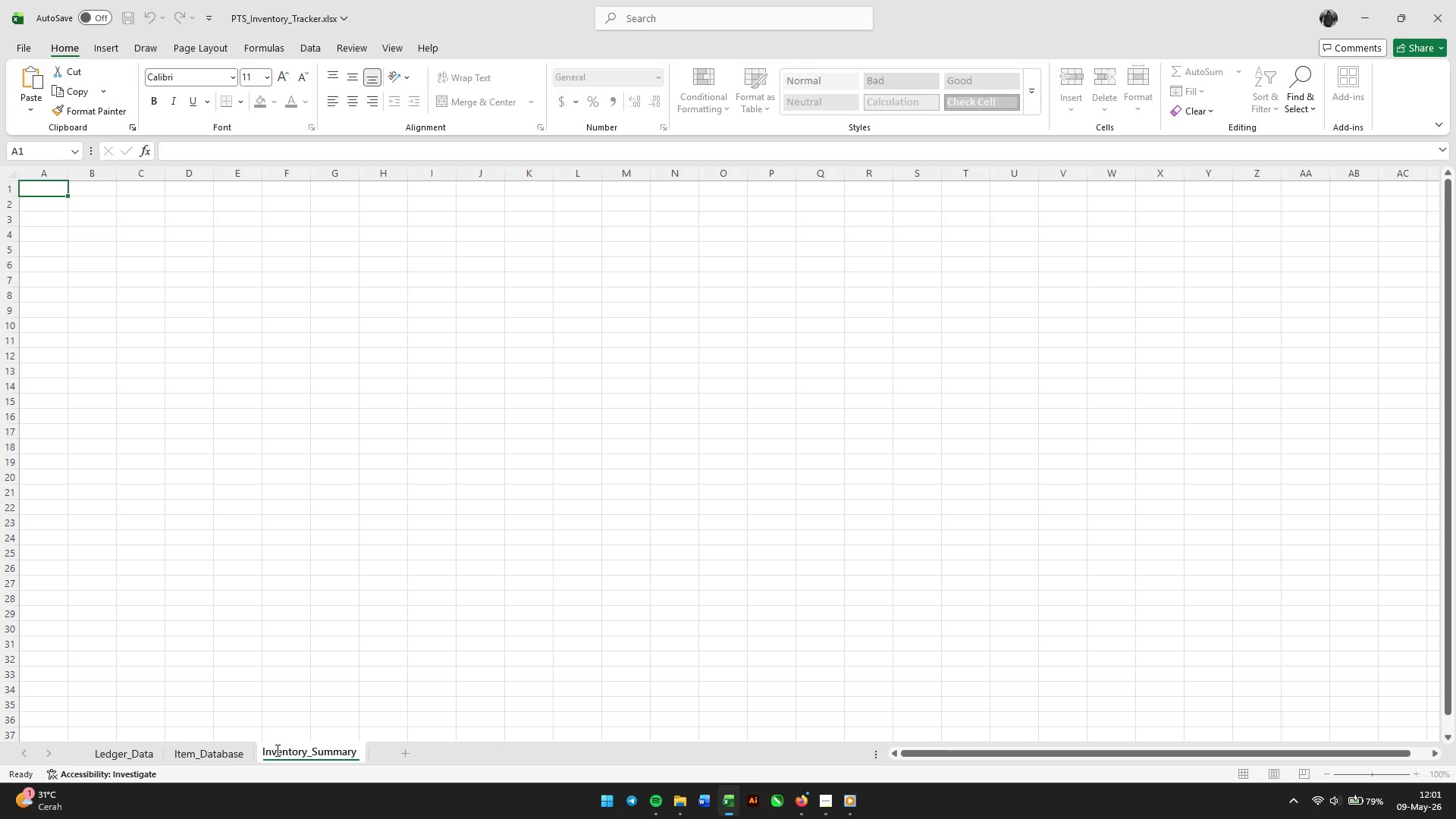 
key(Enter)
 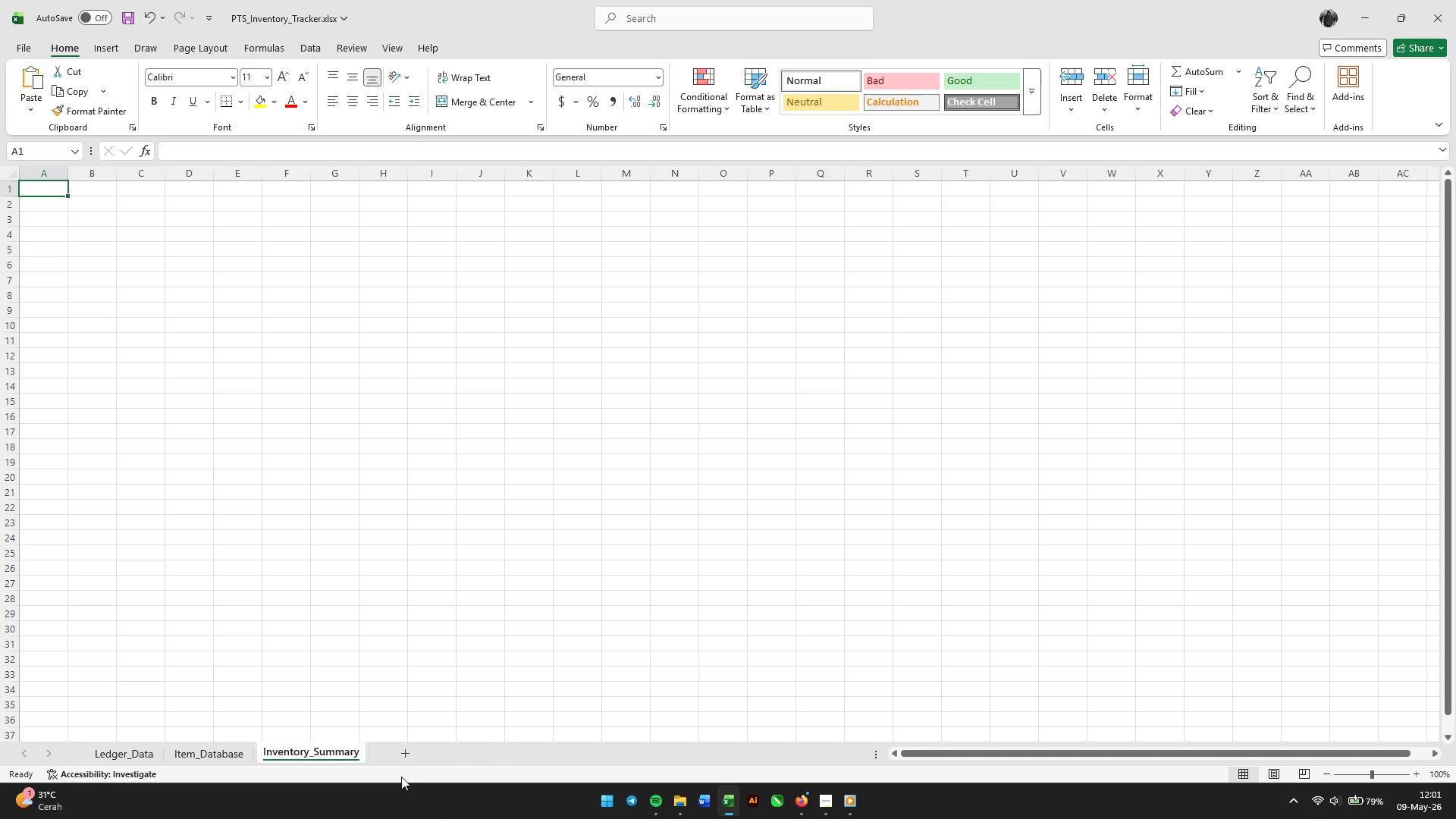 
left_click([412, 754])
 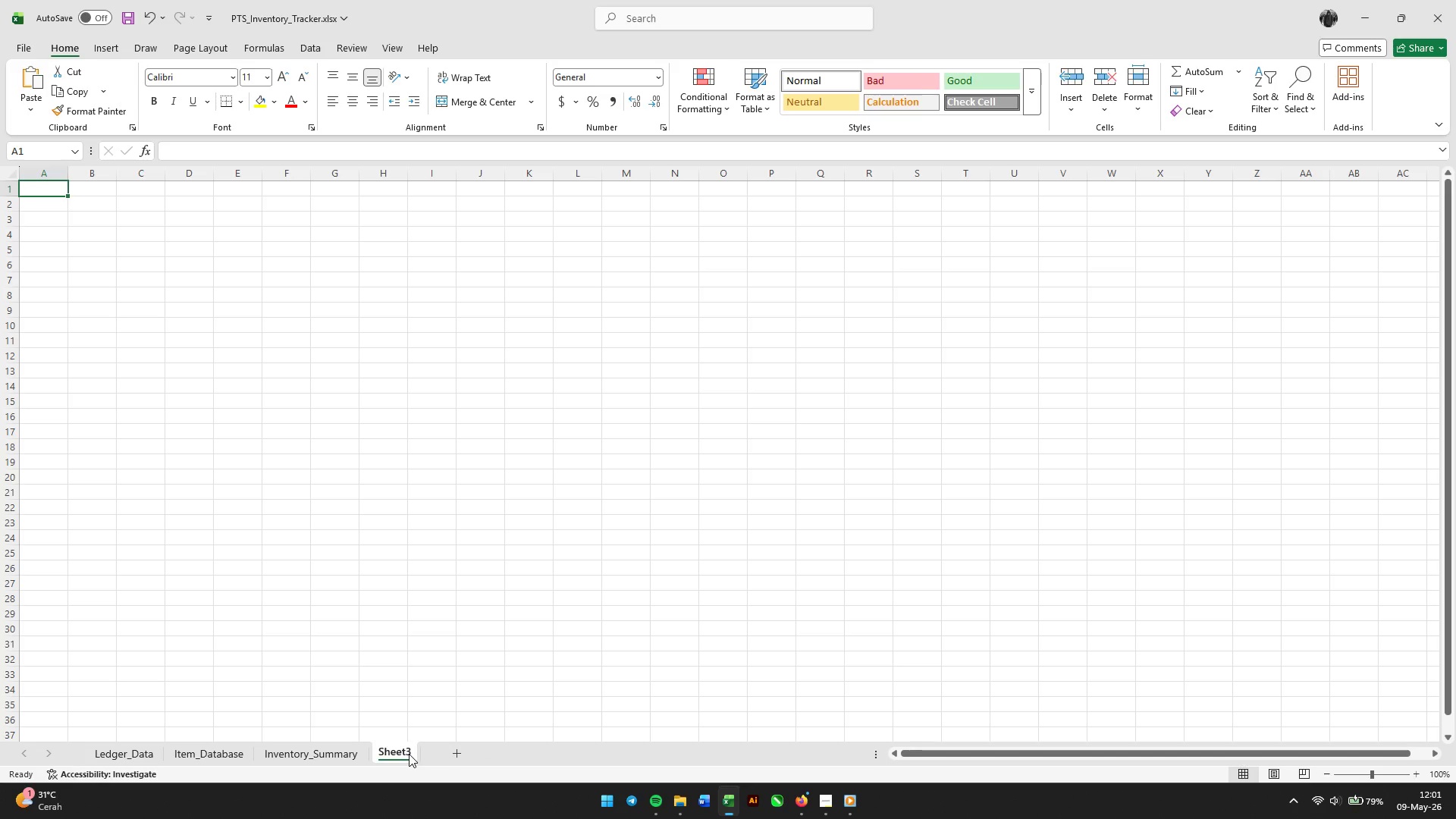 
double_click([409, 754])
 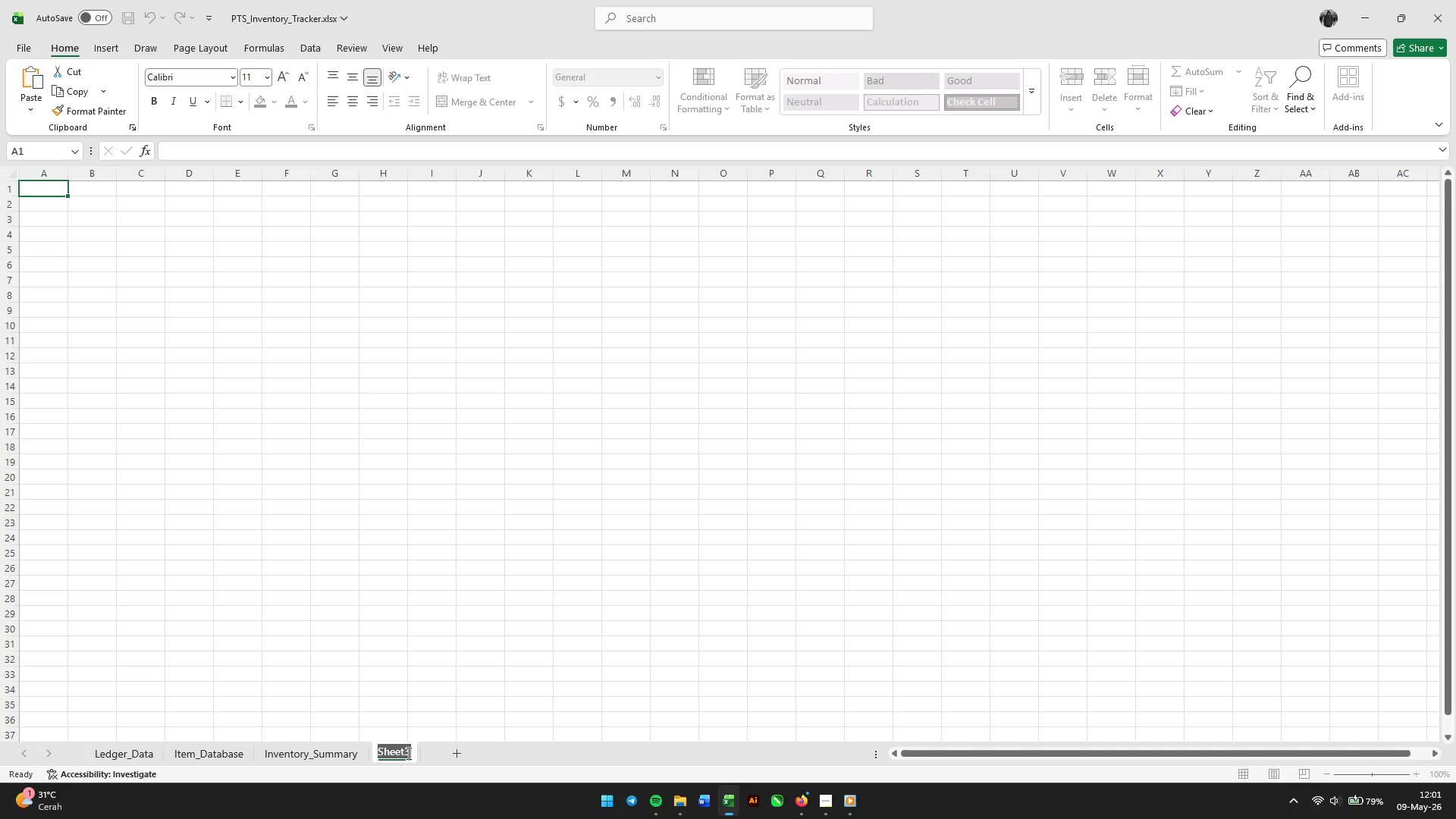 
type(Dashboard)
 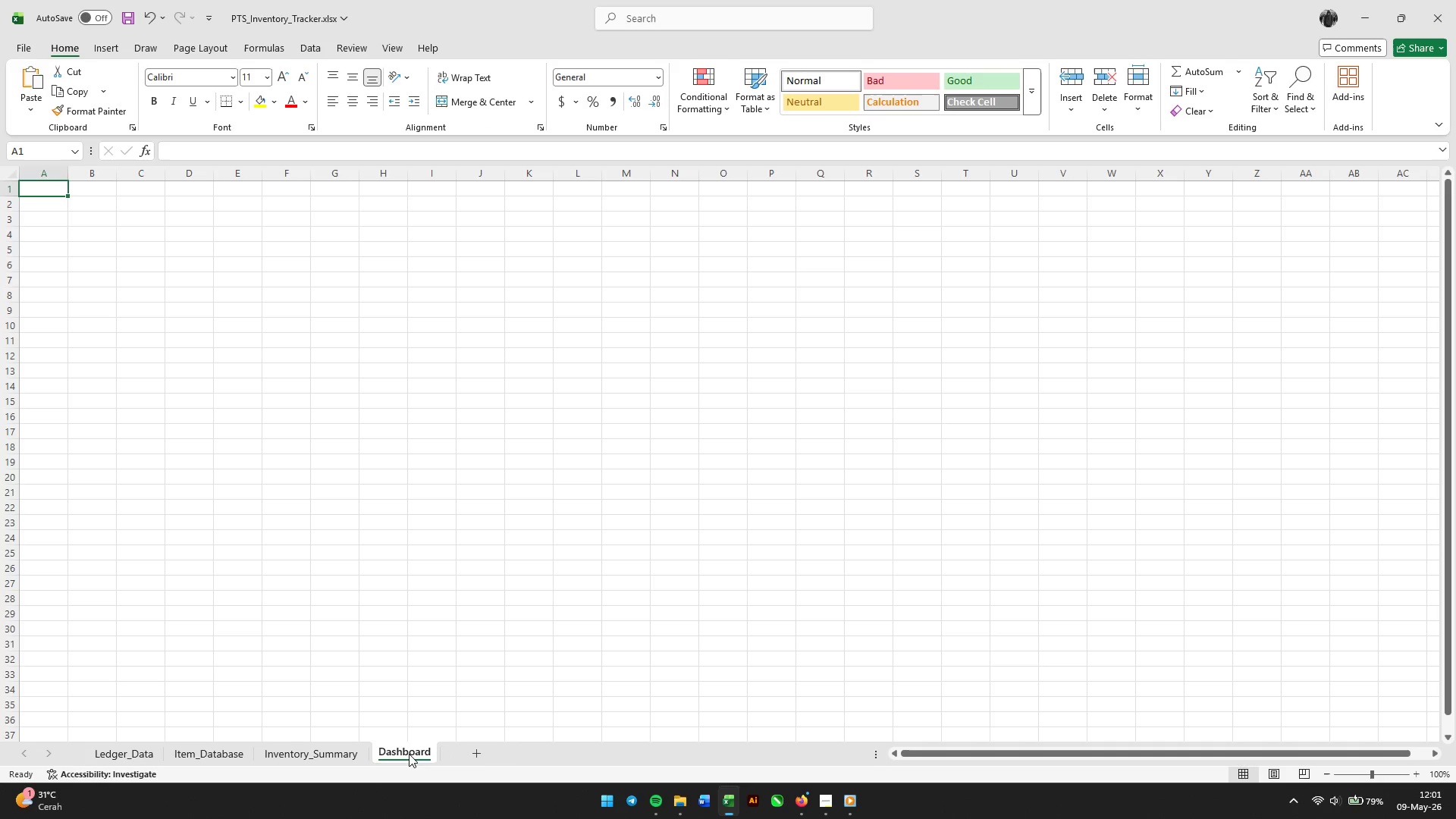 
key(Enter)
 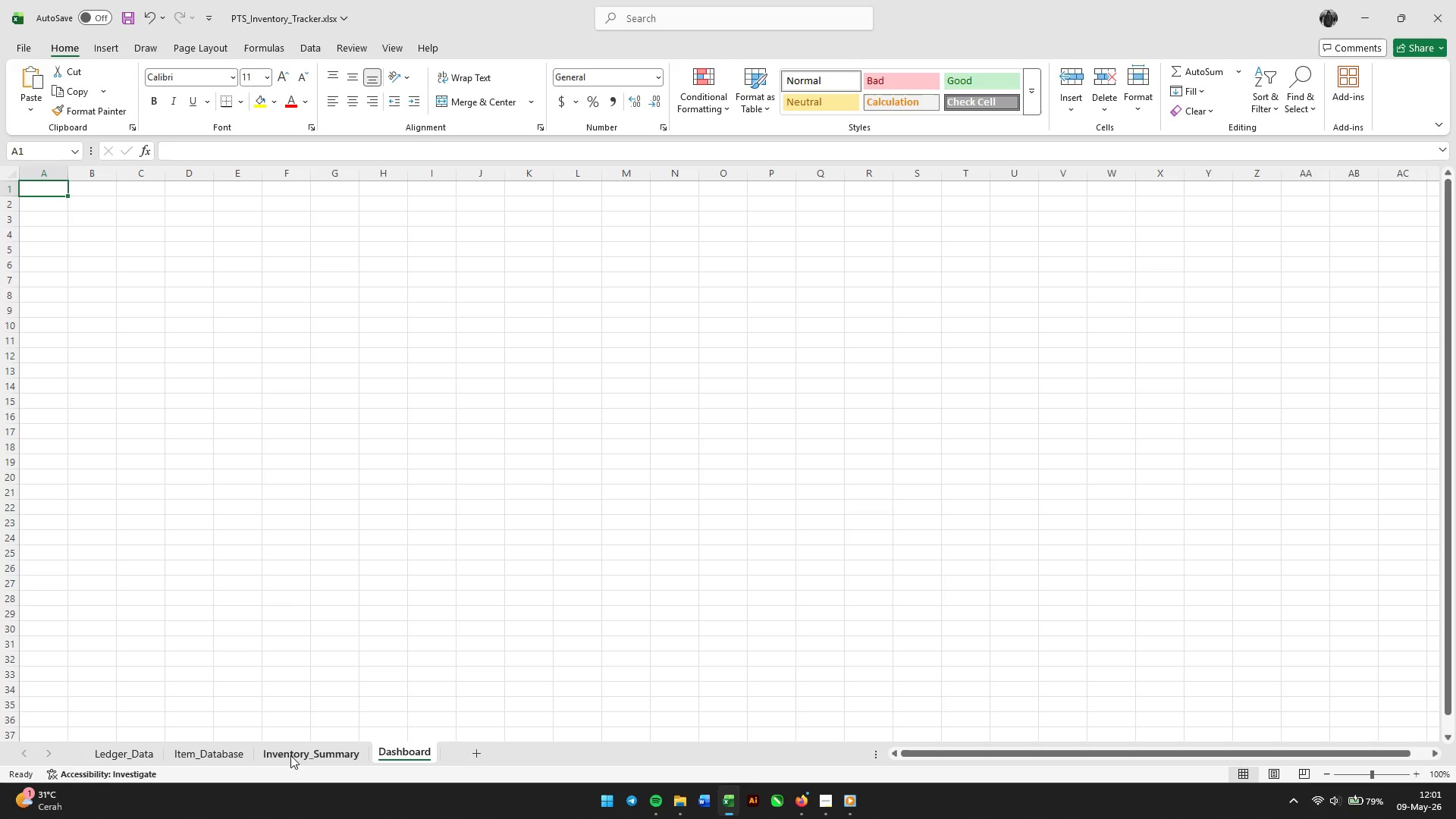 
wait(6.03)
 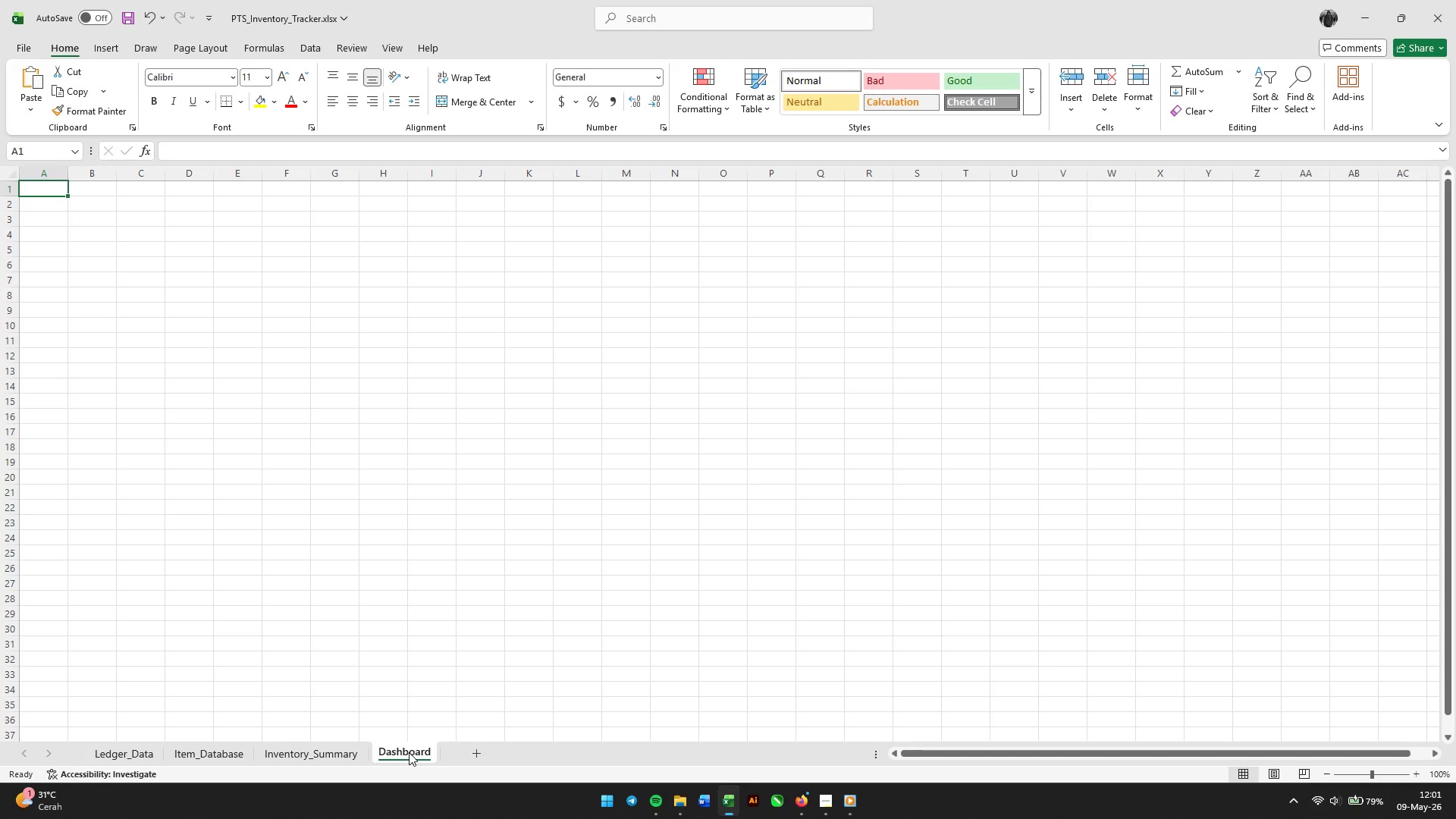 
left_click([231, 750])
 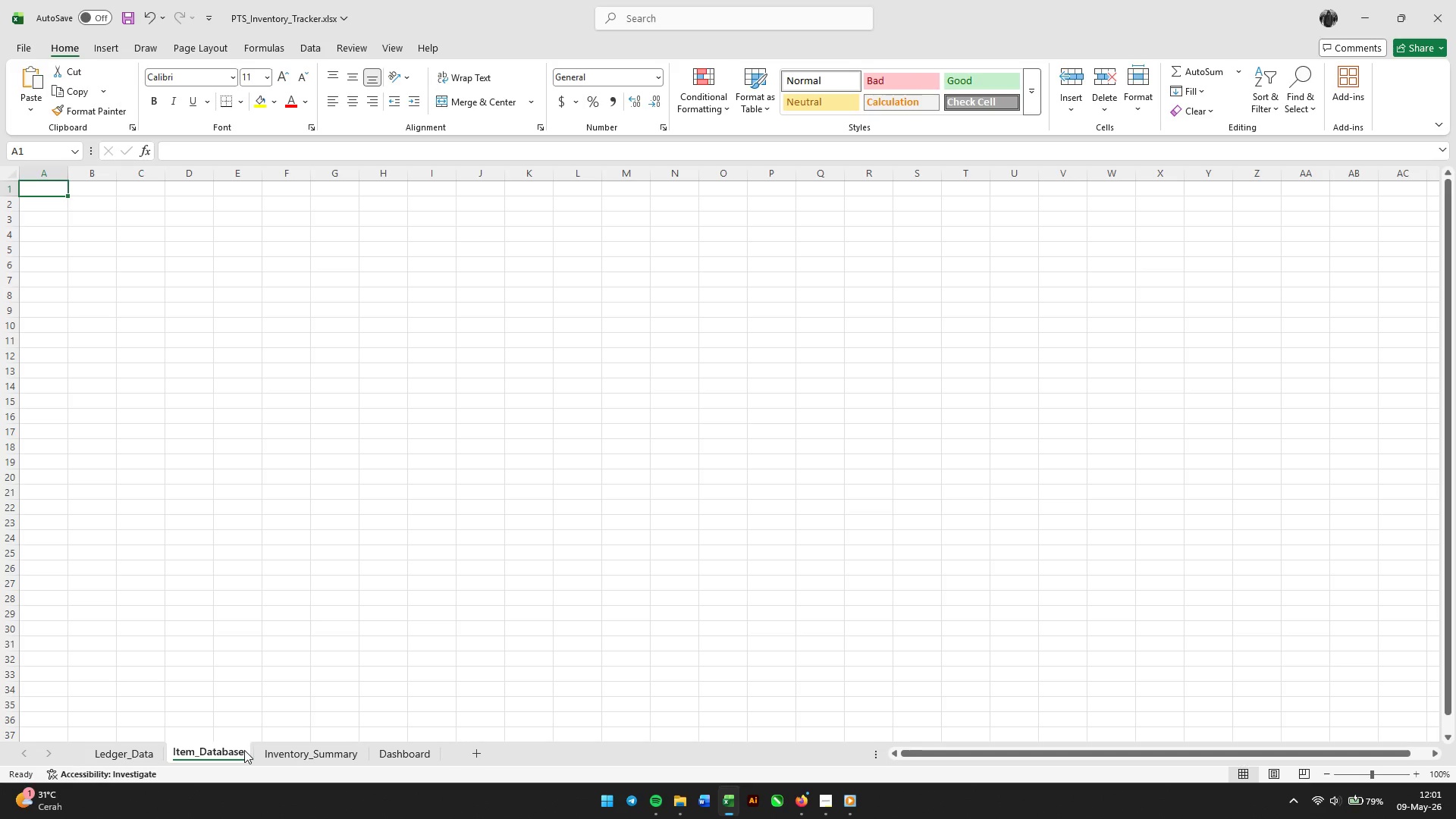 
left_click([137, 767])
 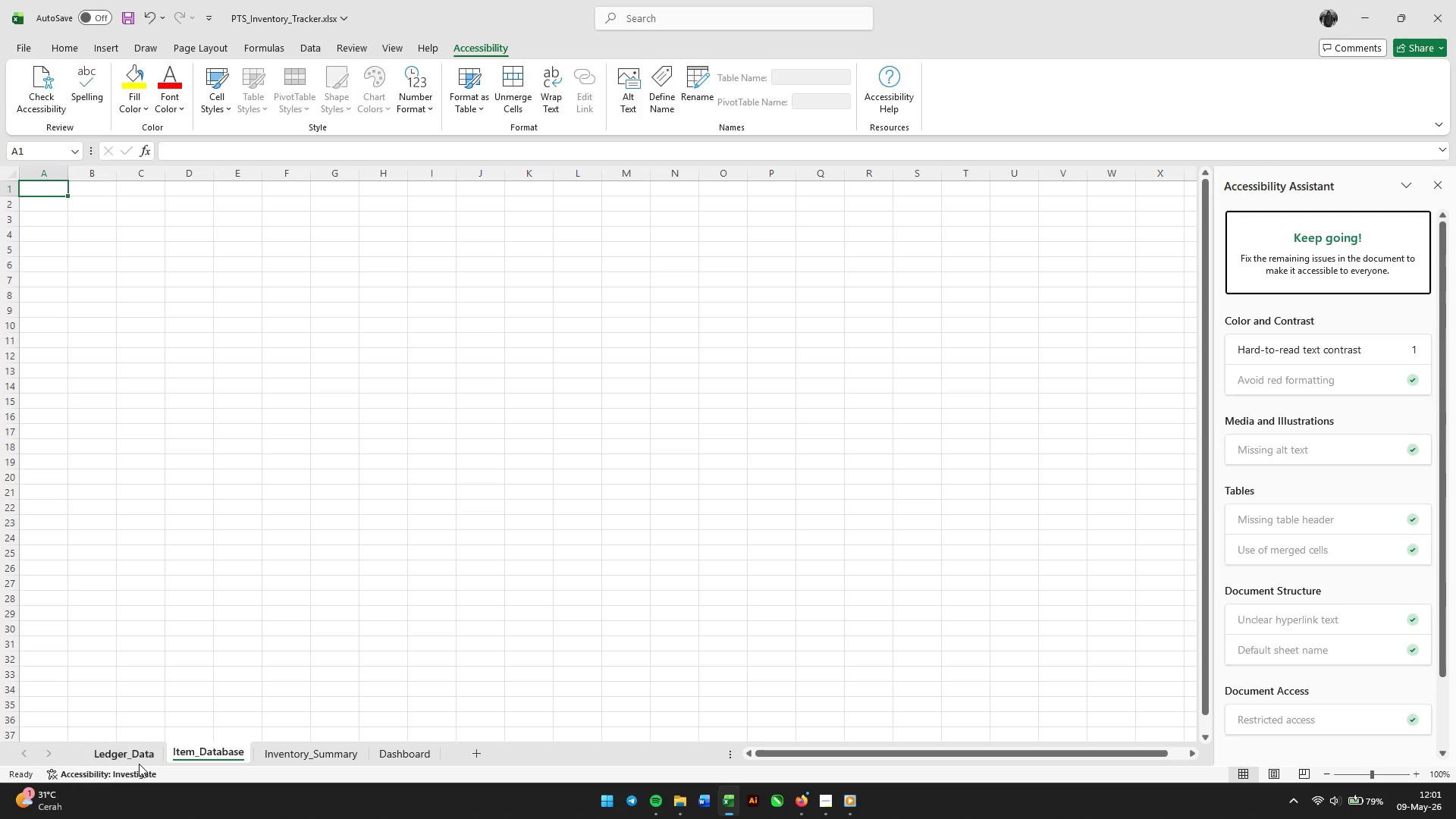 
left_click([139, 764])
 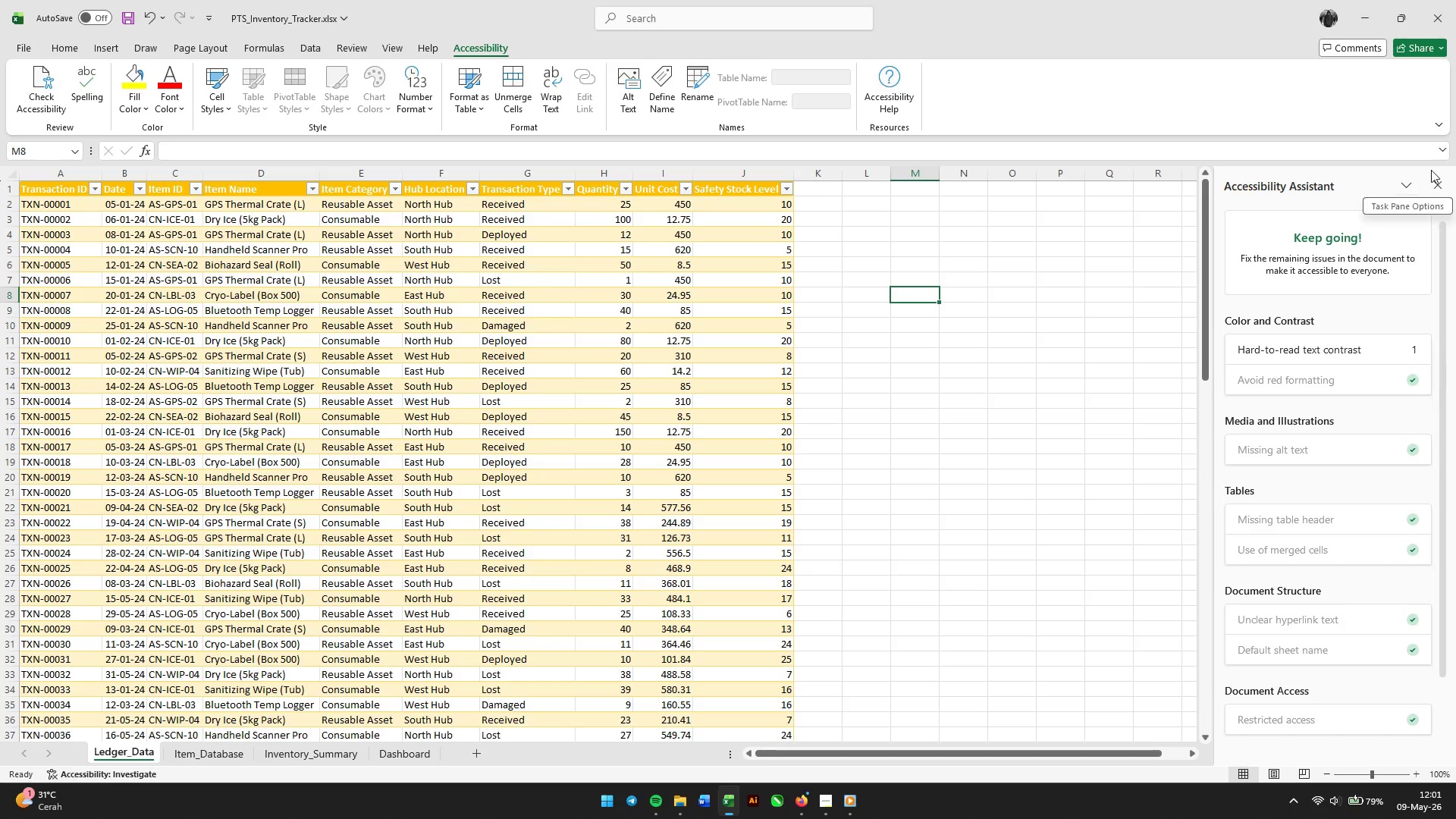 
left_click([1441, 188])
 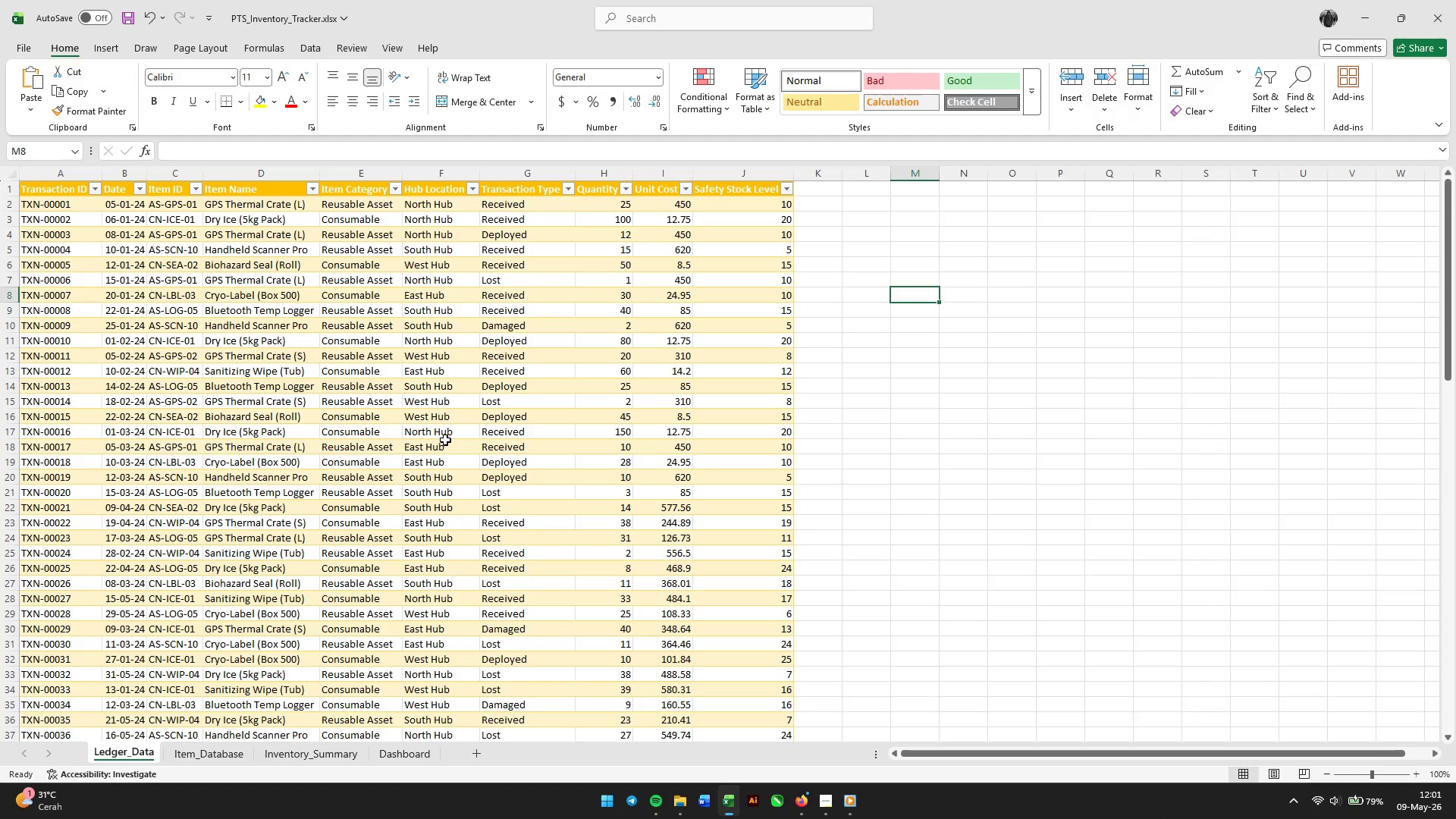 
scroll: coordinate [445, 440], scroll_direction: down, amount: 22.0
 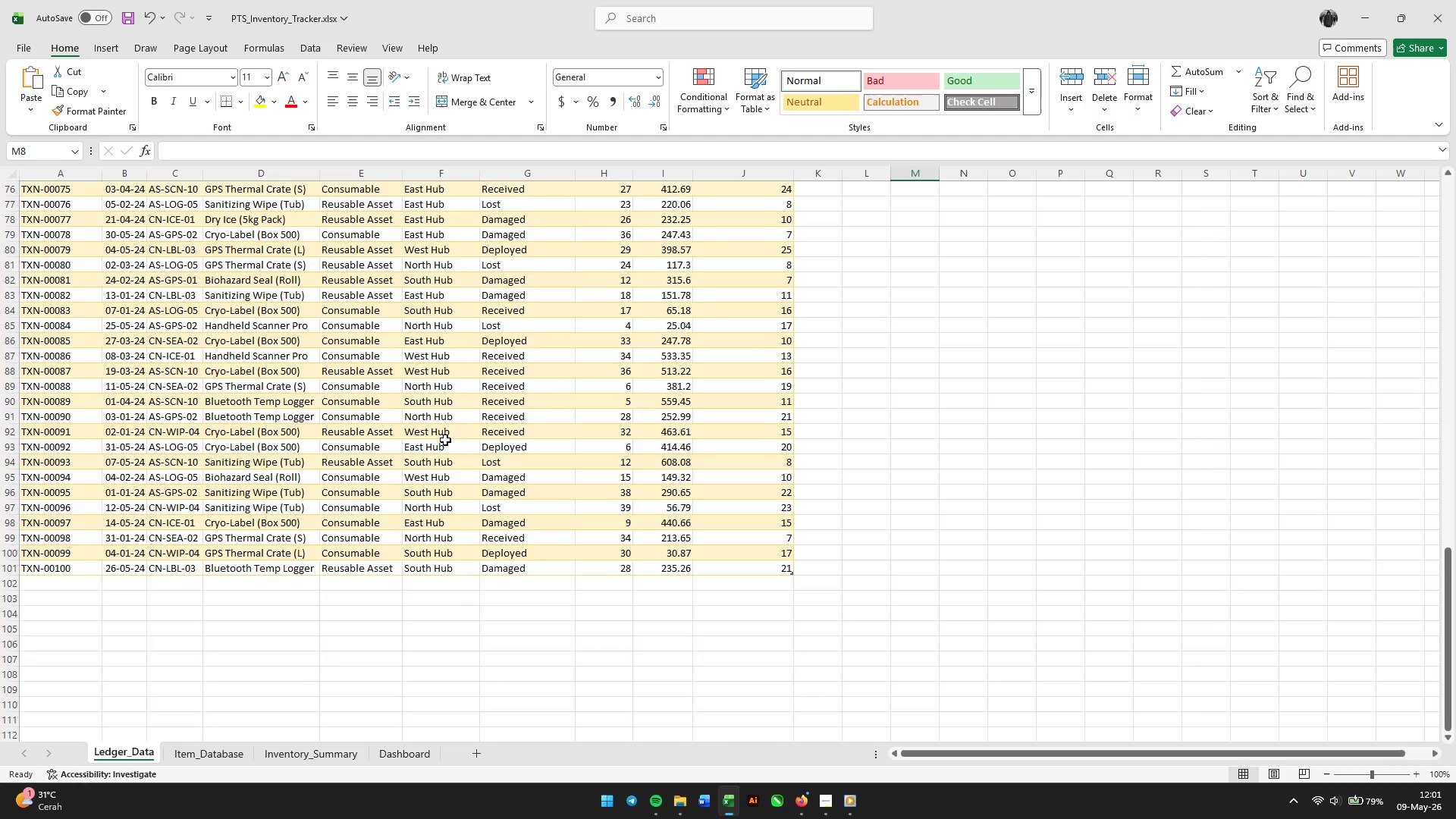 
scroll: coordinate [445, 440], scroll_direction: up, amount: 12.0
 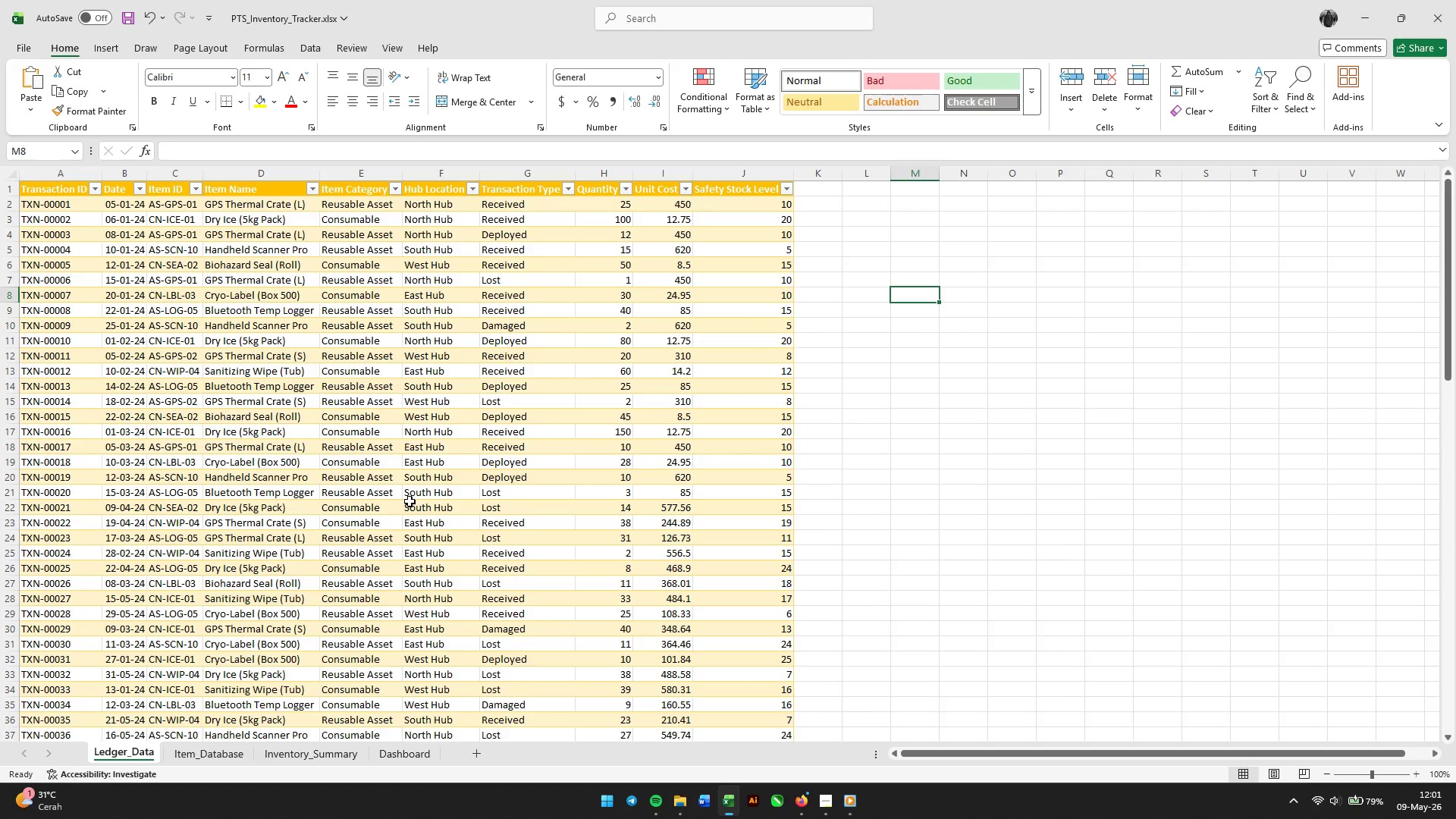 
wait(5.19)
 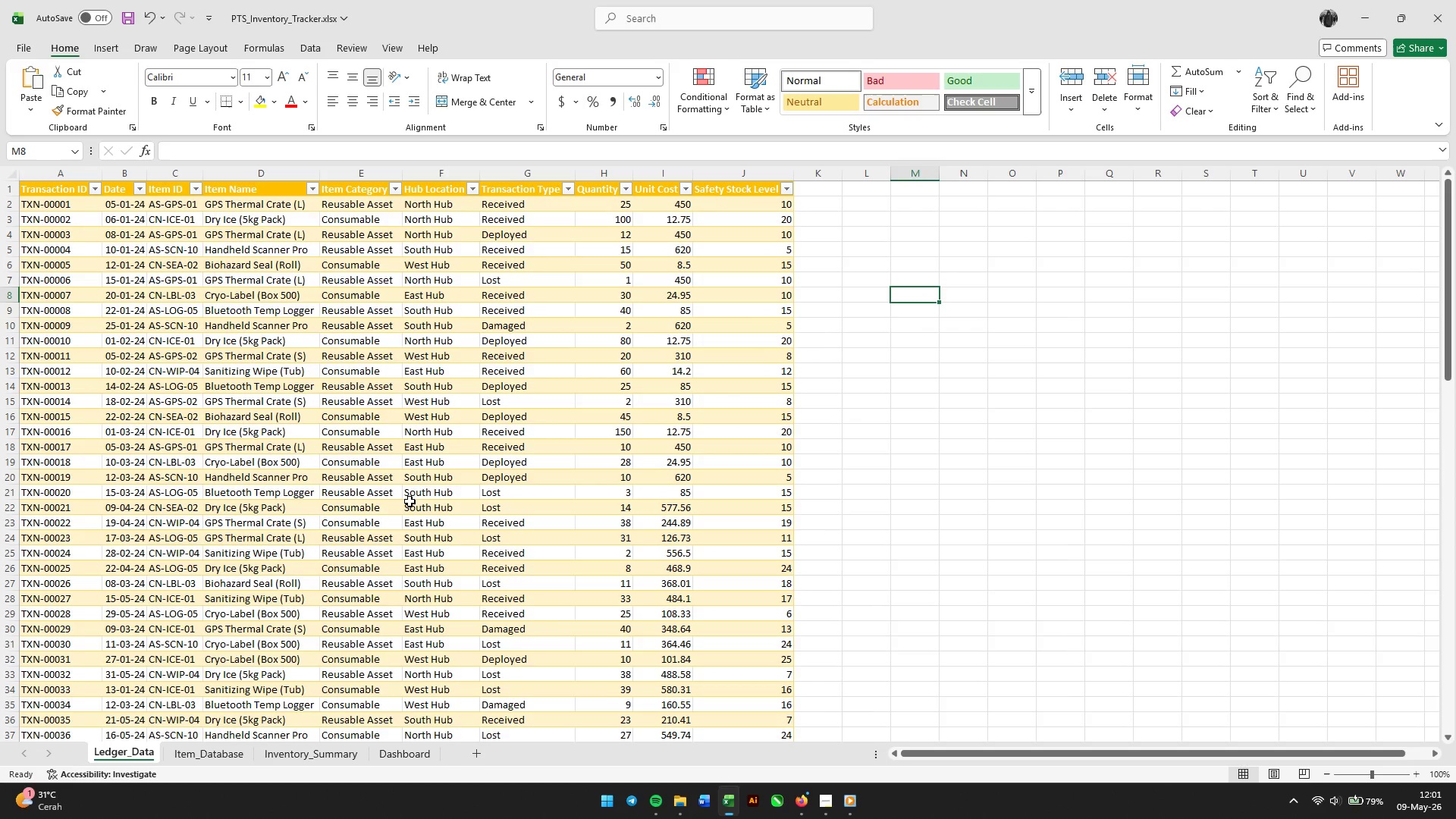 
left_click([187, 210])
 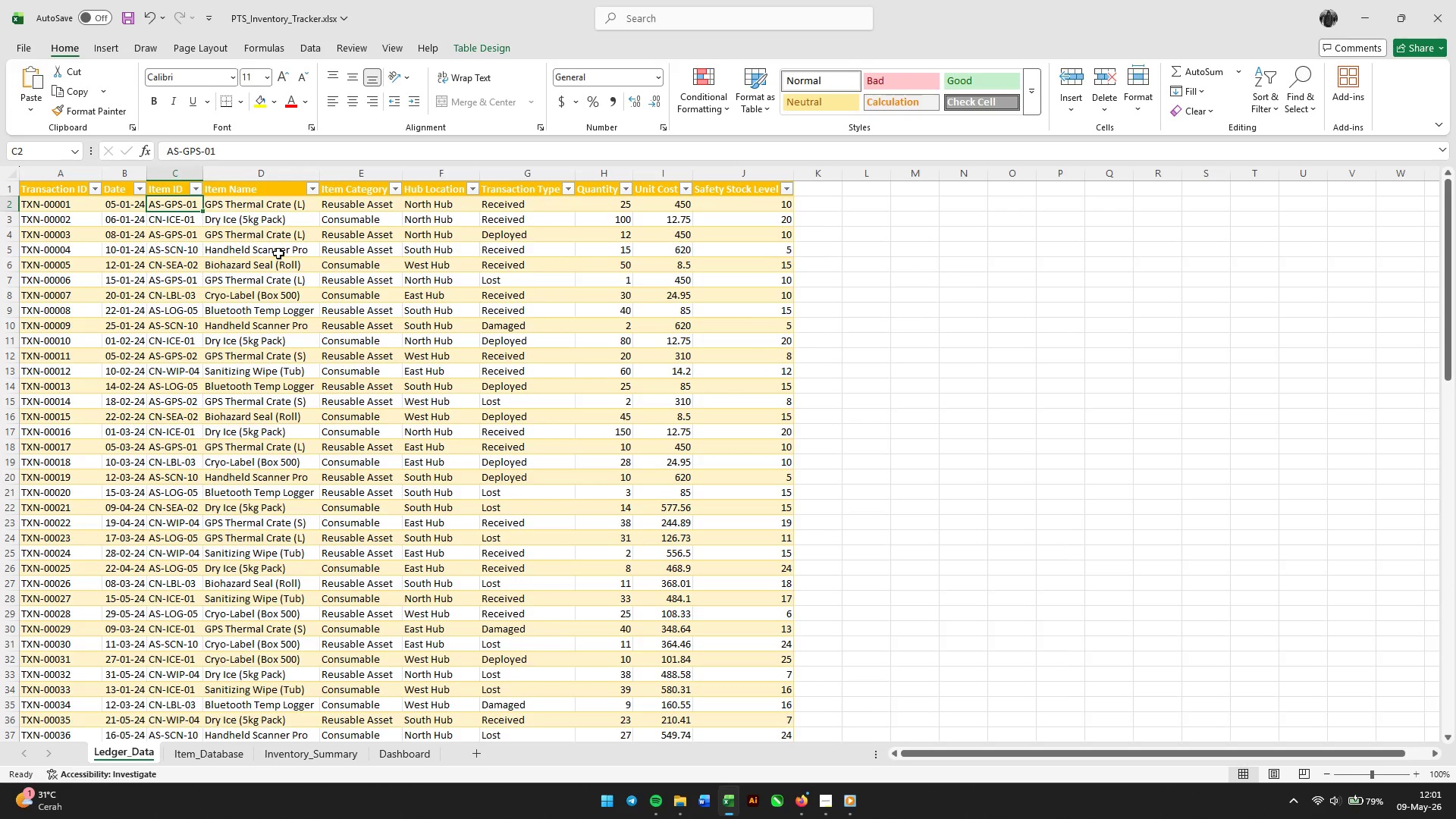 
key(Control+Shift+ArrowDown)
 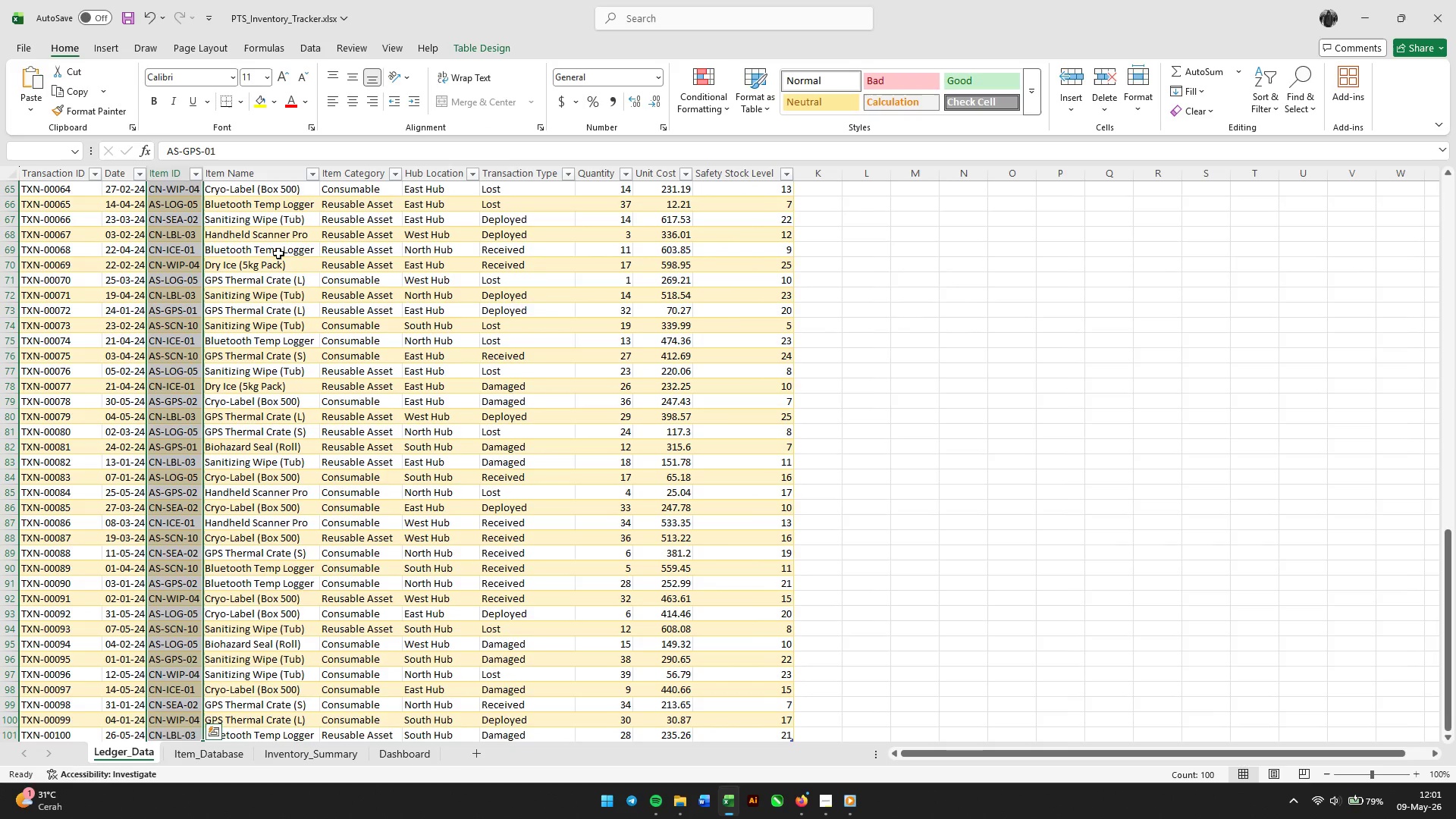 
key(Control+C)
 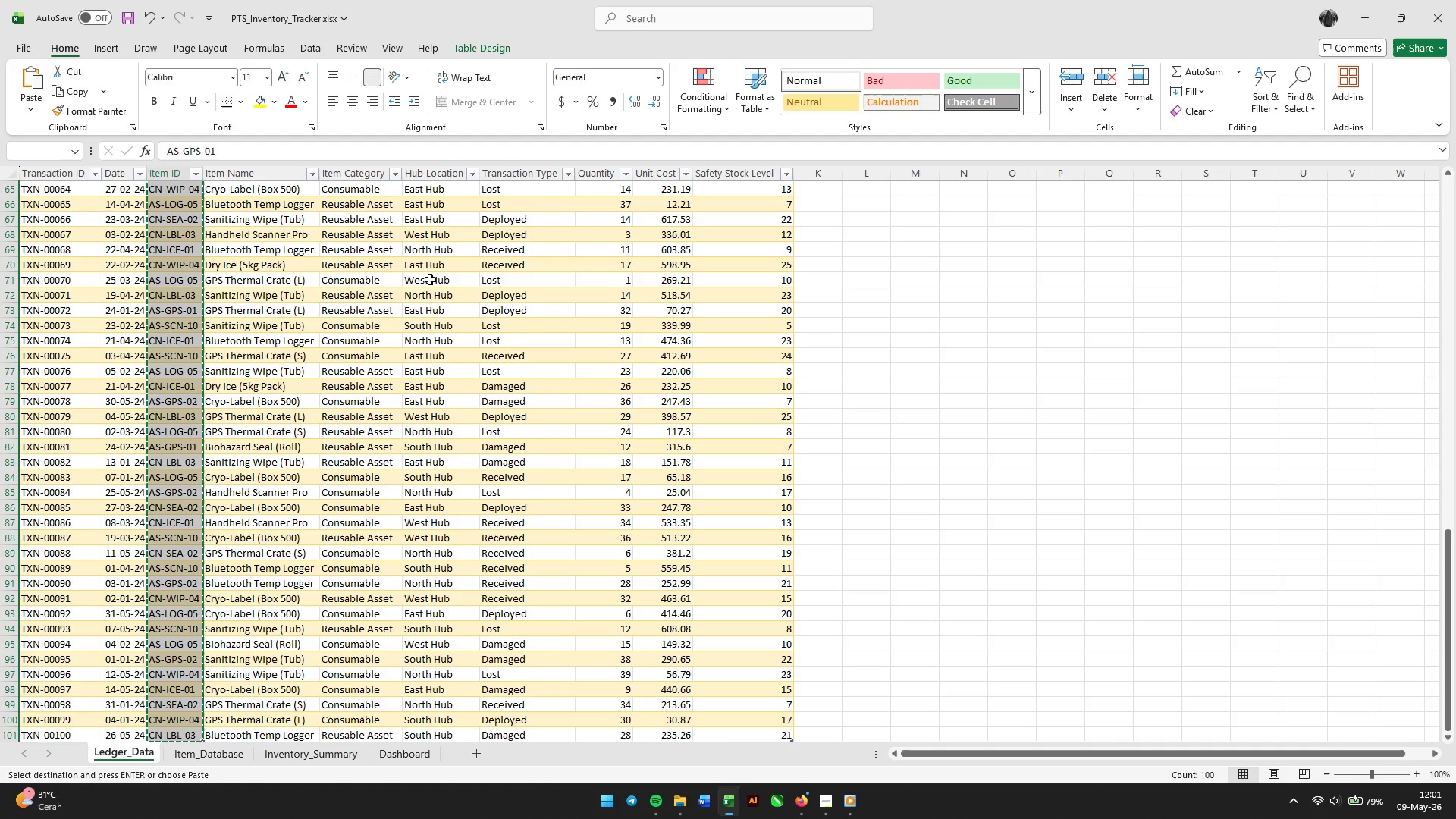 
wait(7.11)
 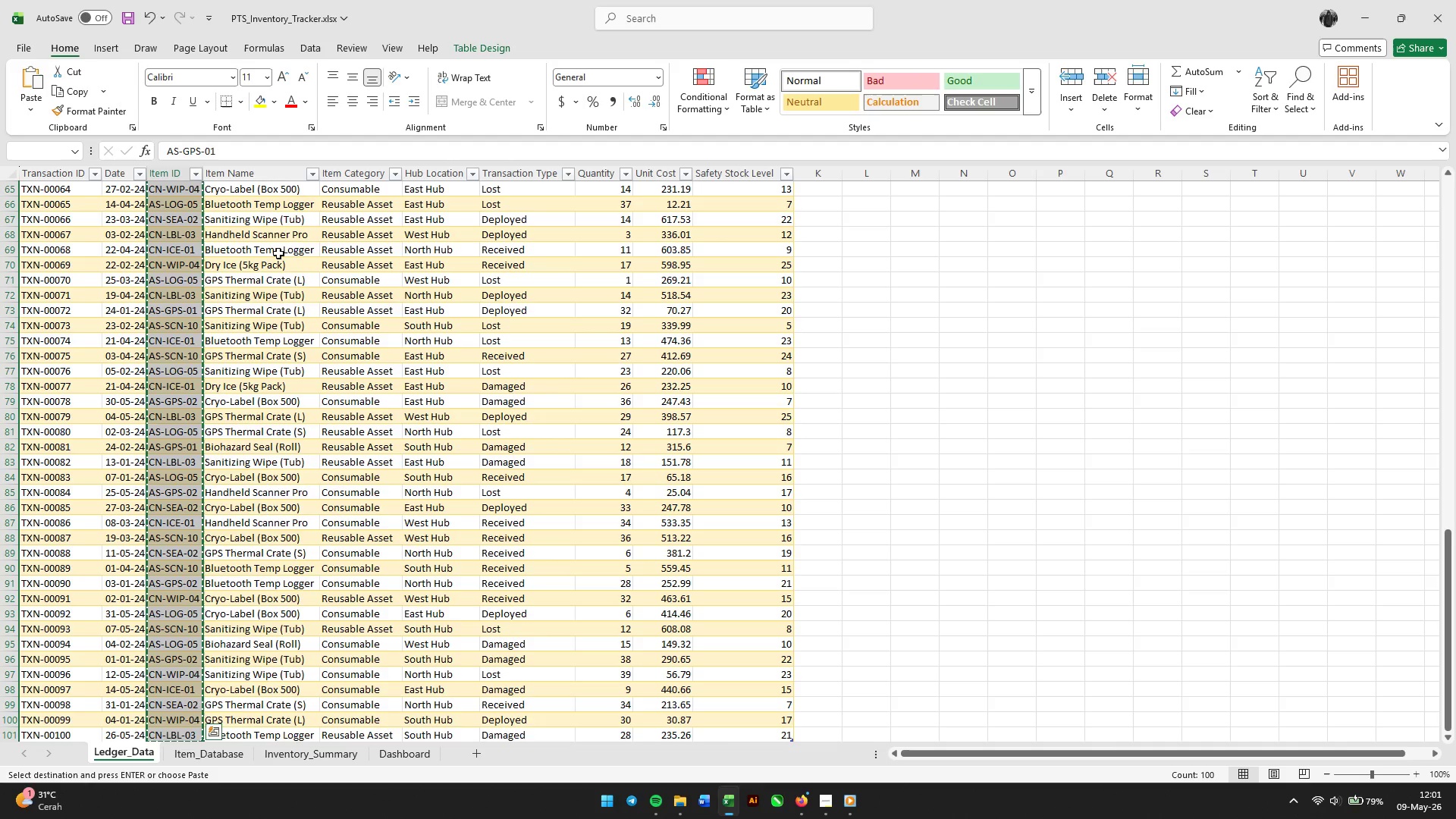 
left_click([924, 201])
 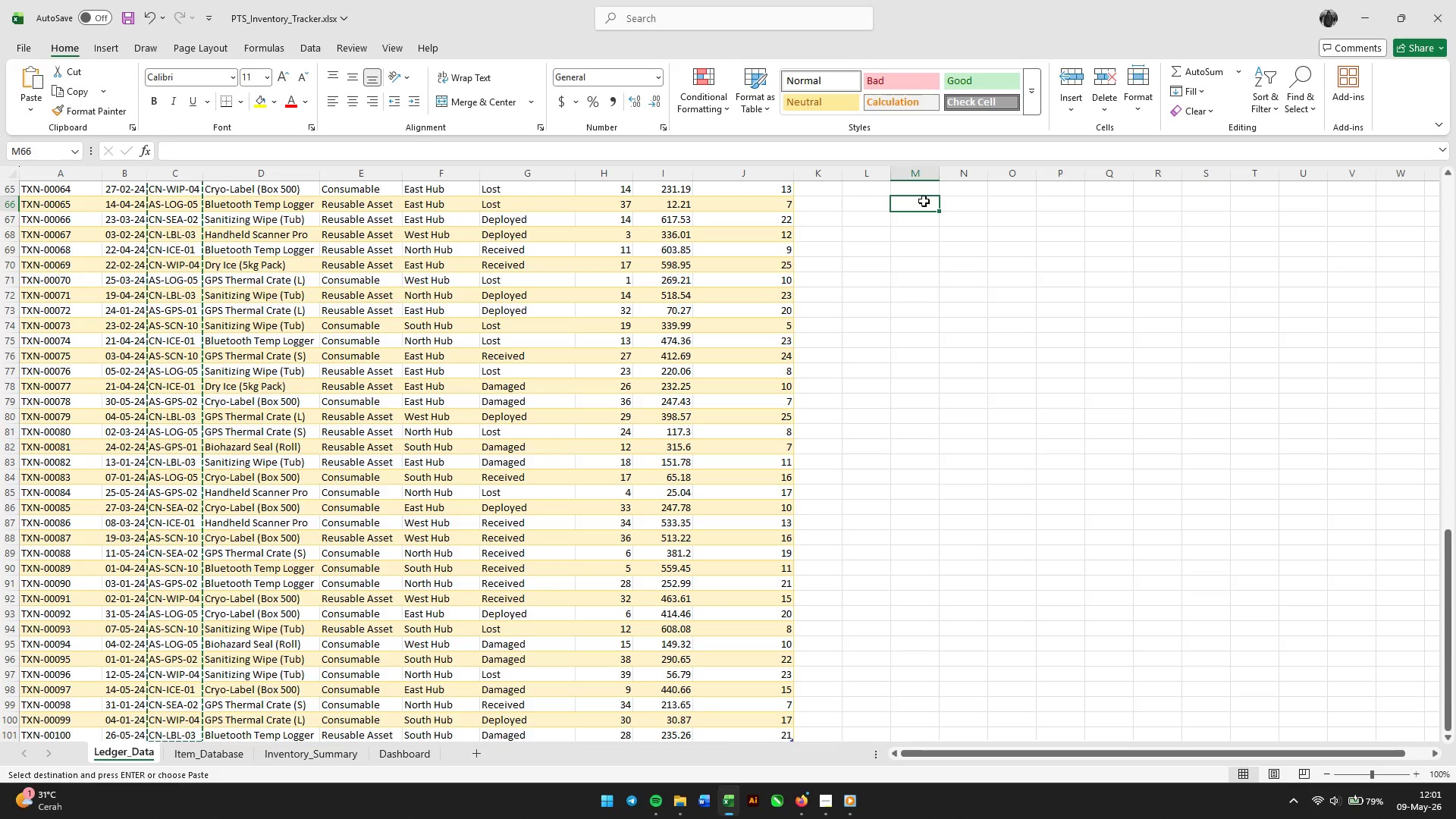 
key(Enter)
 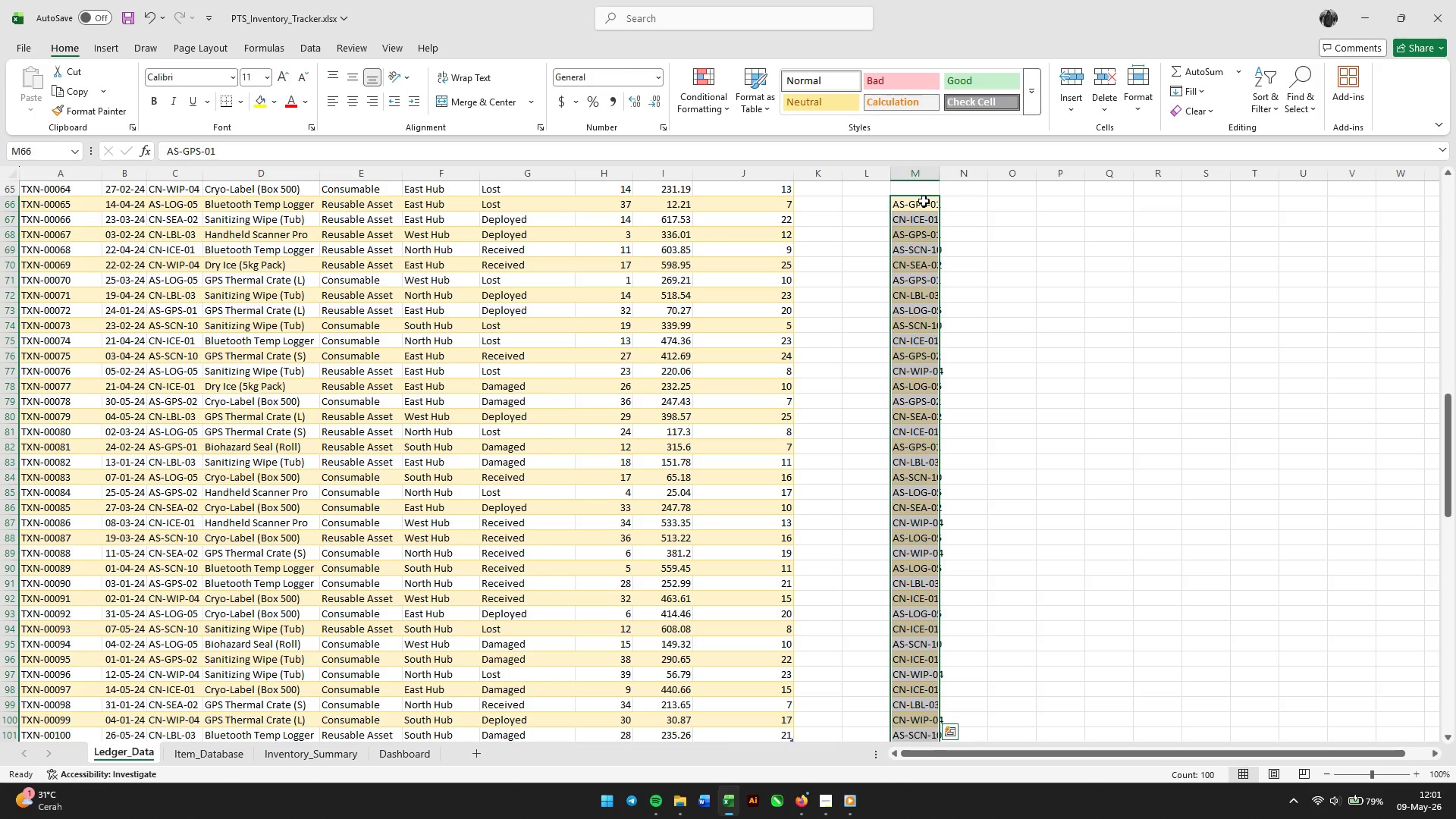 
key(Control+Z)
 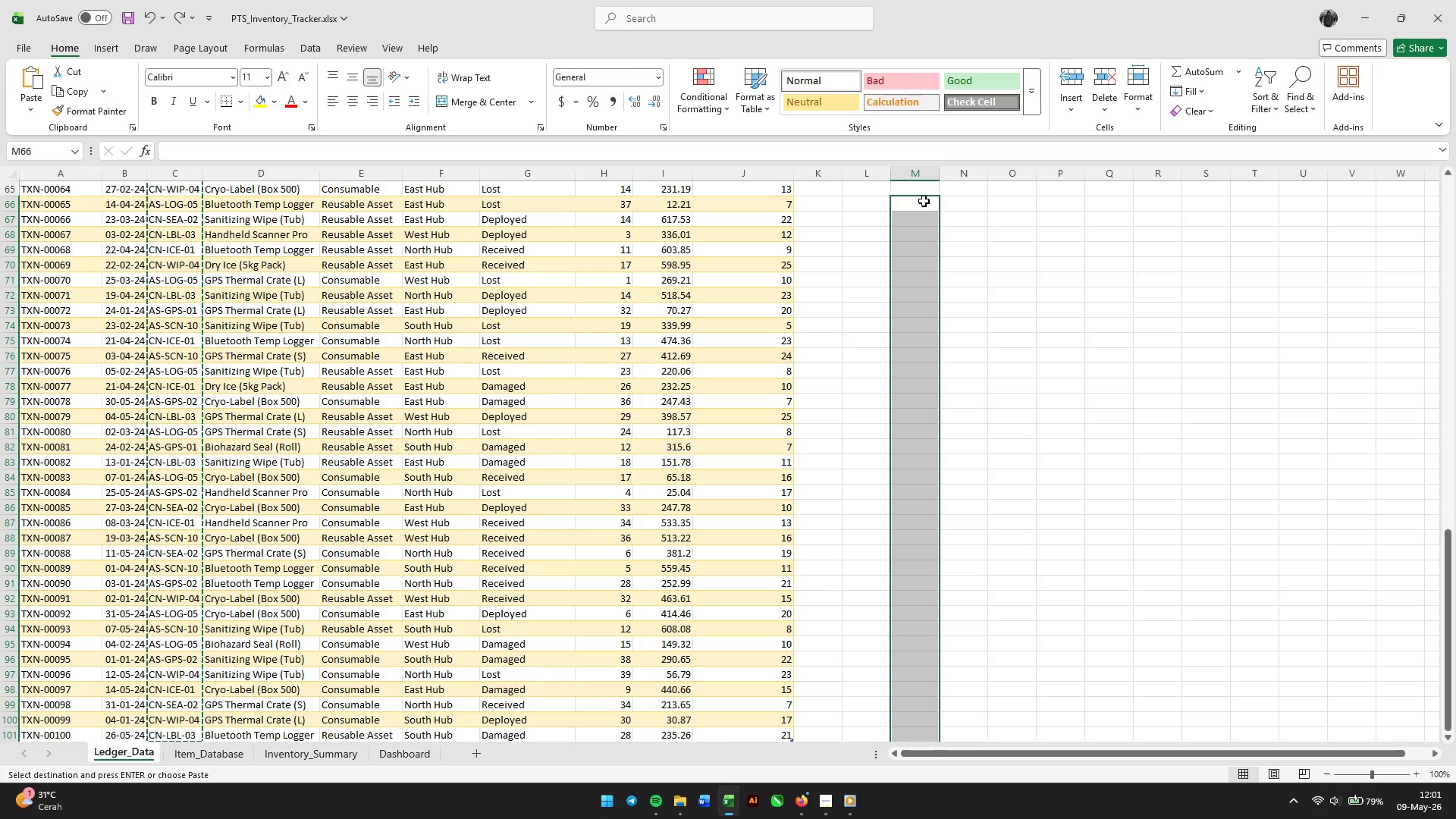 
right_click([924, 201])
 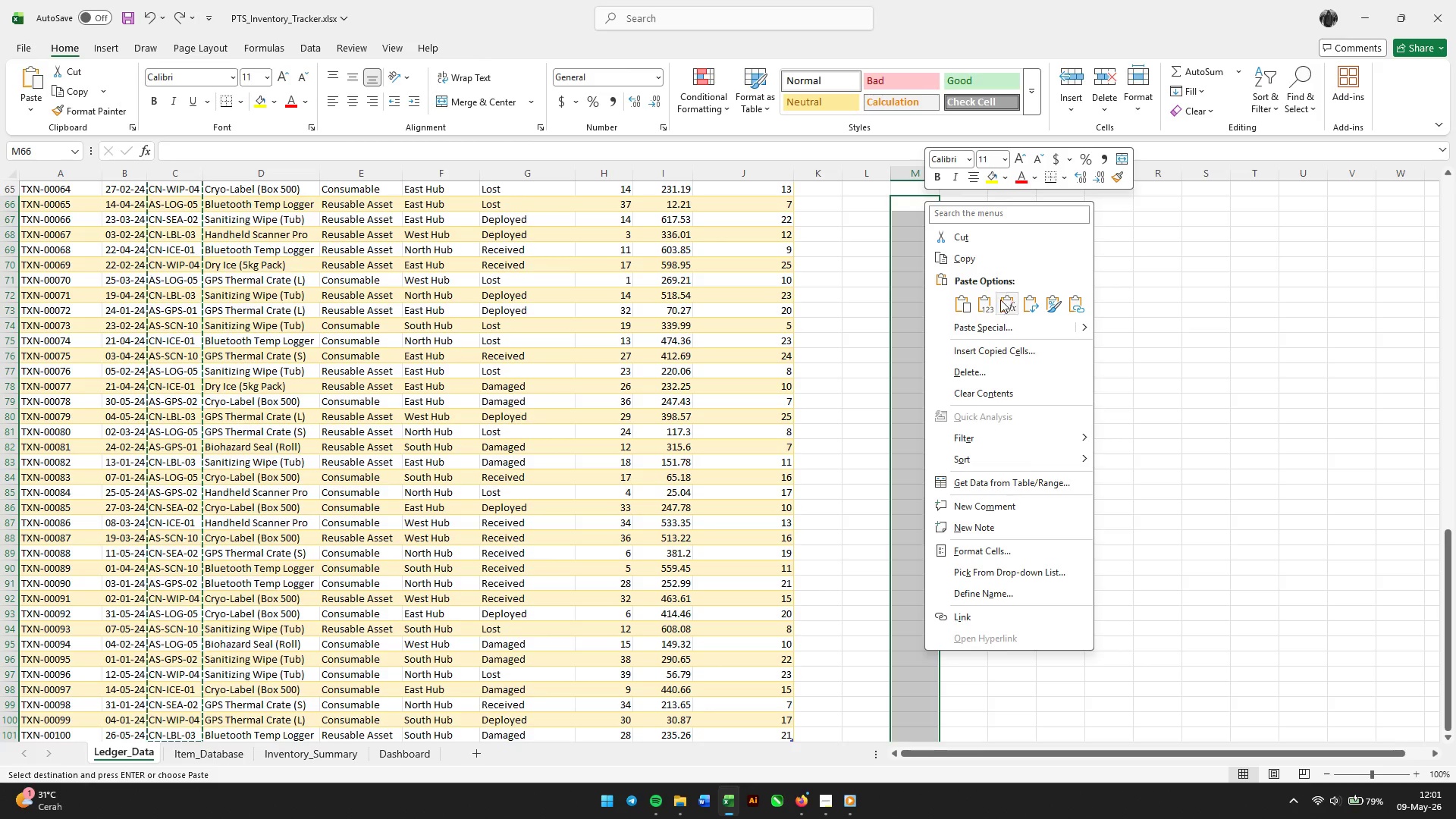 
left_click([984, 309])
 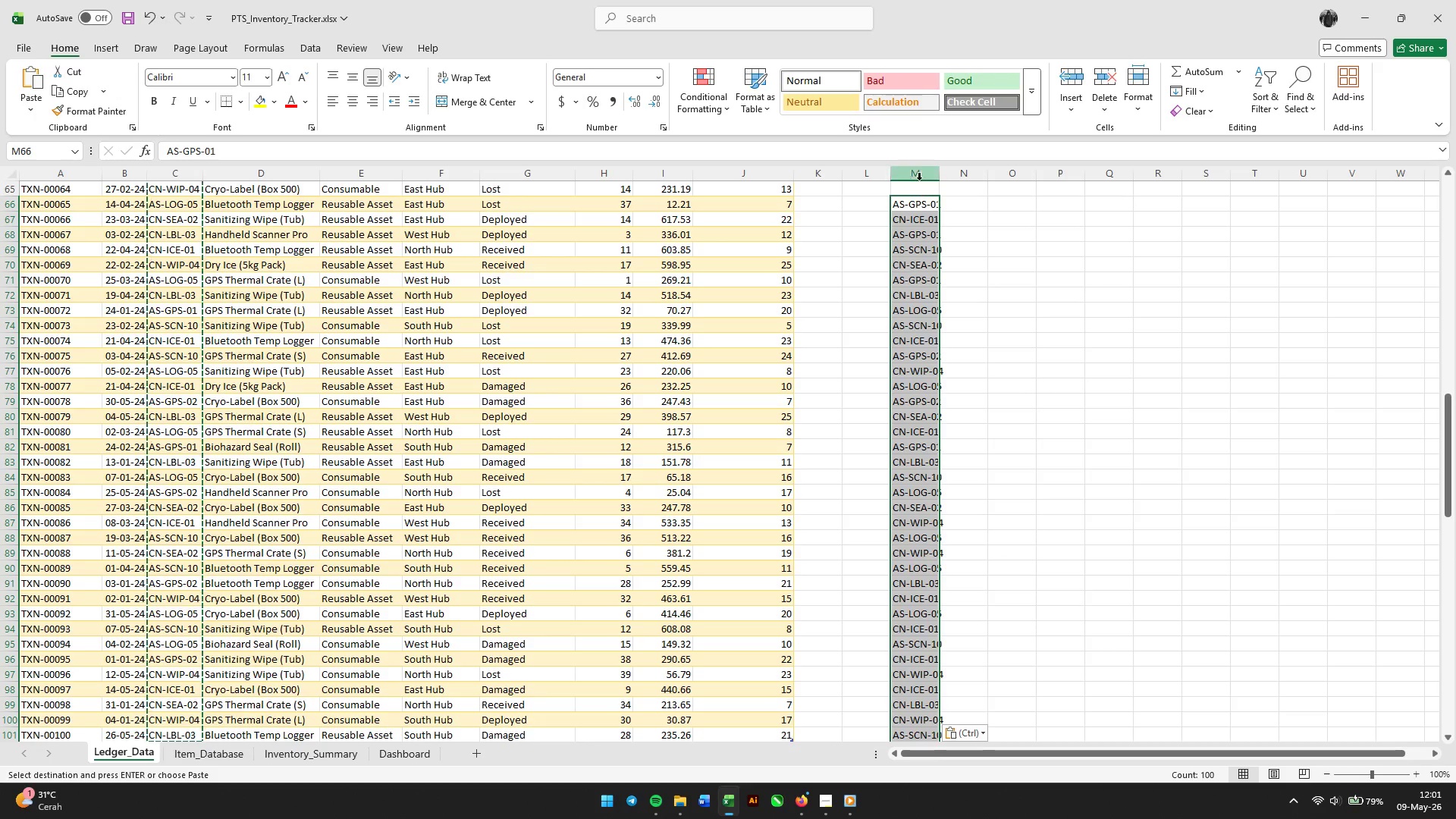 
left_click([915, 169])
 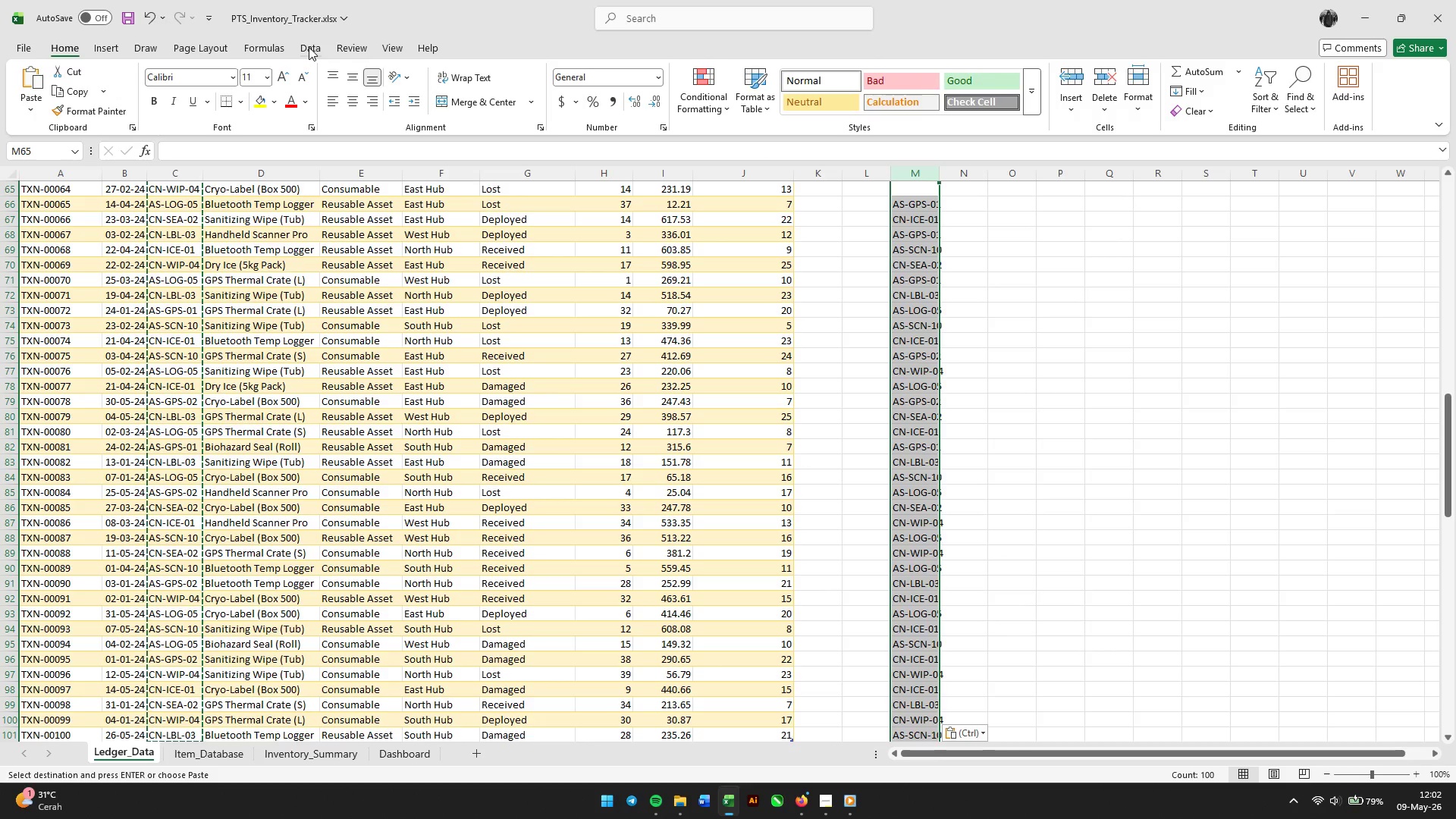 
left_click([303, 46])
 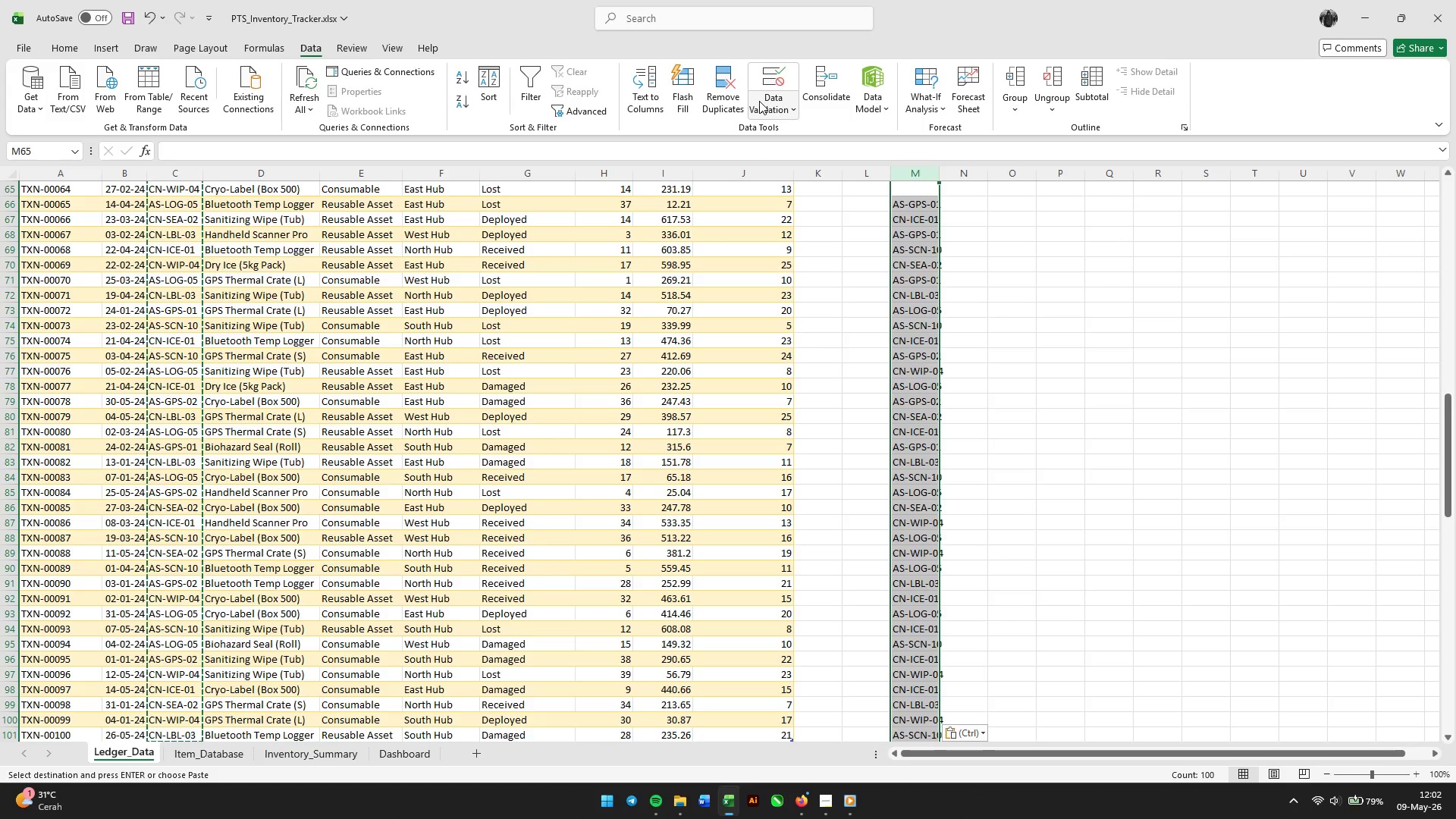 
left_click([708, 104])
 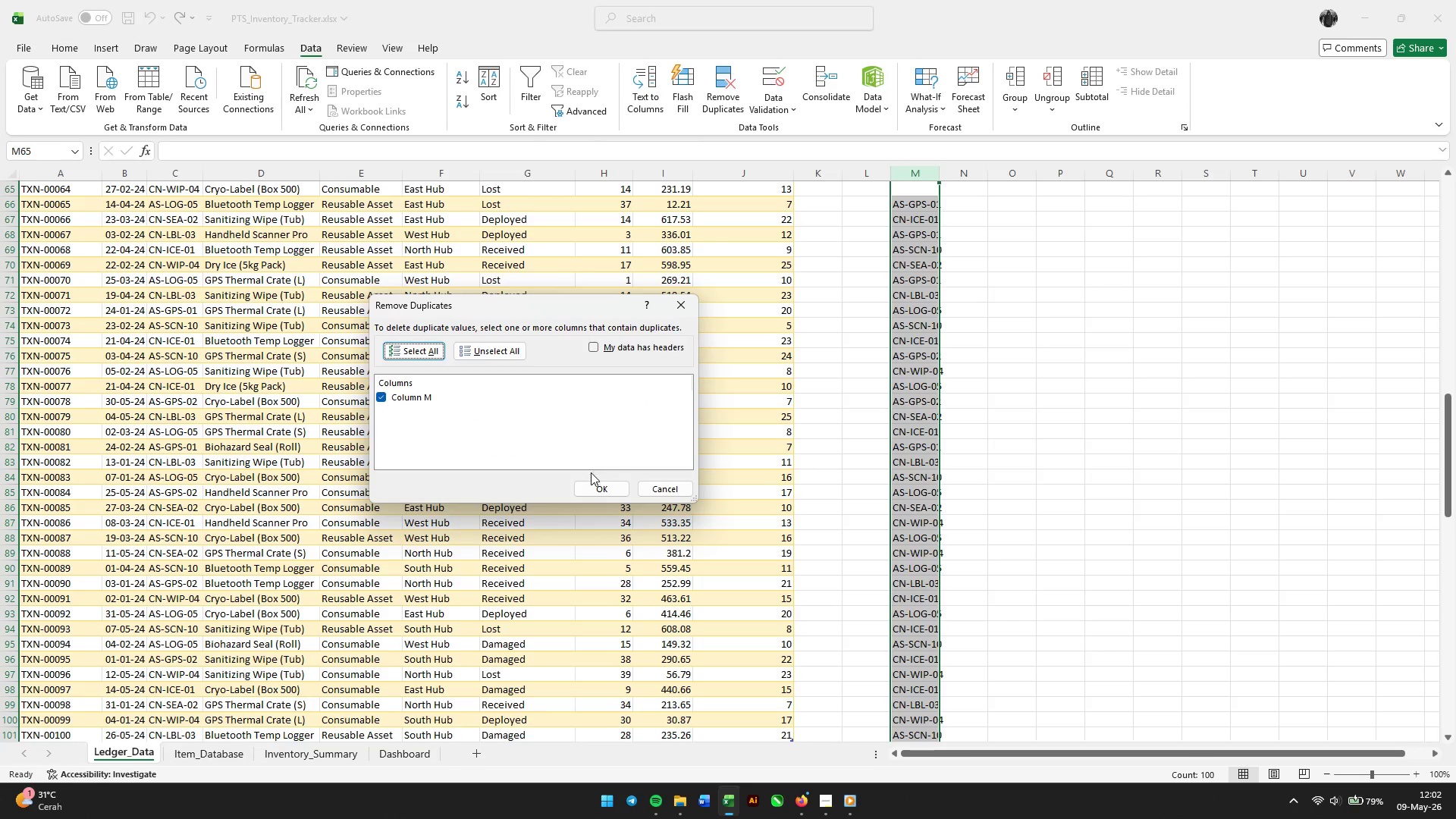 
left_click([592, 483])
 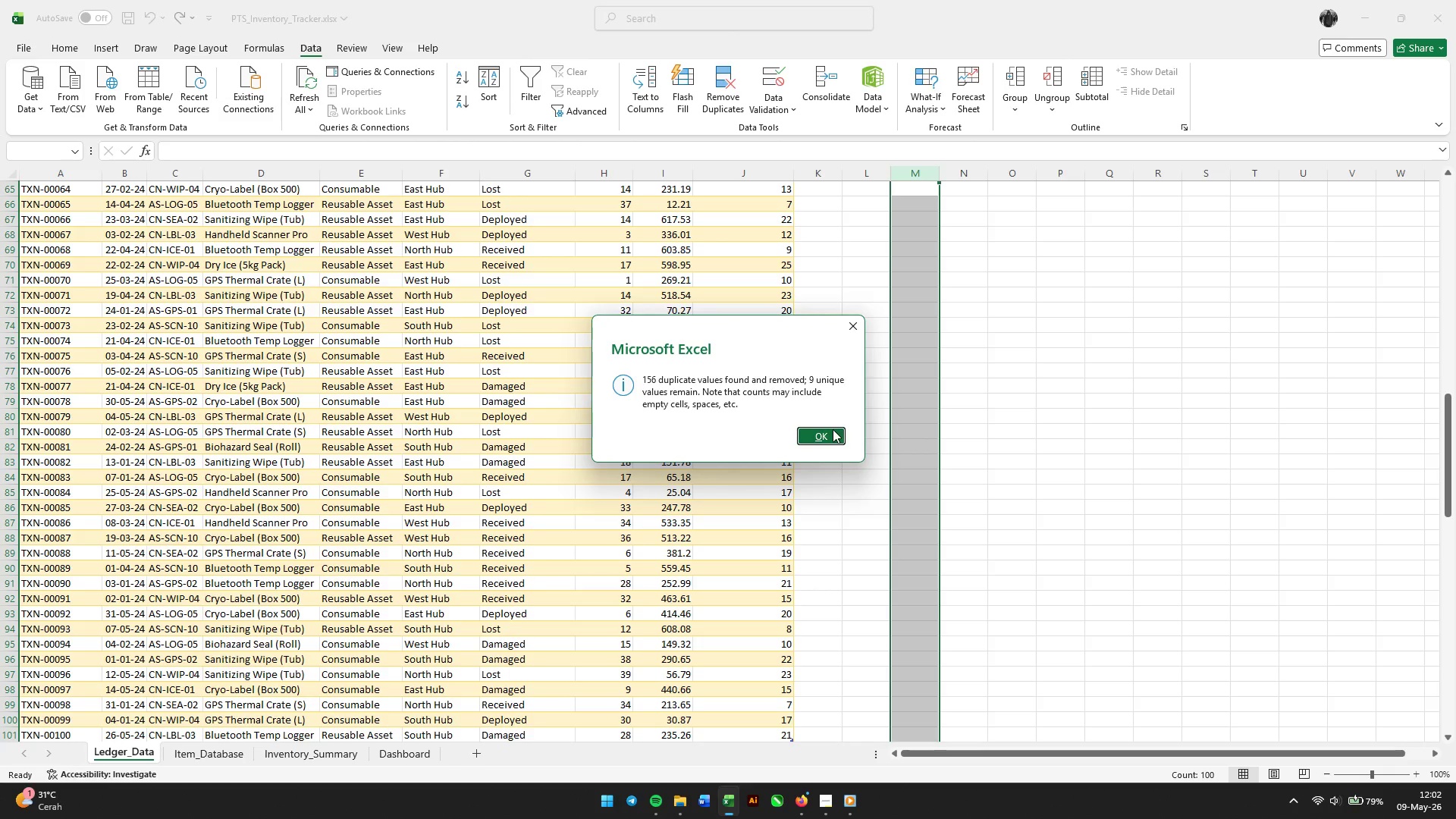 
left_click([830, 435])
 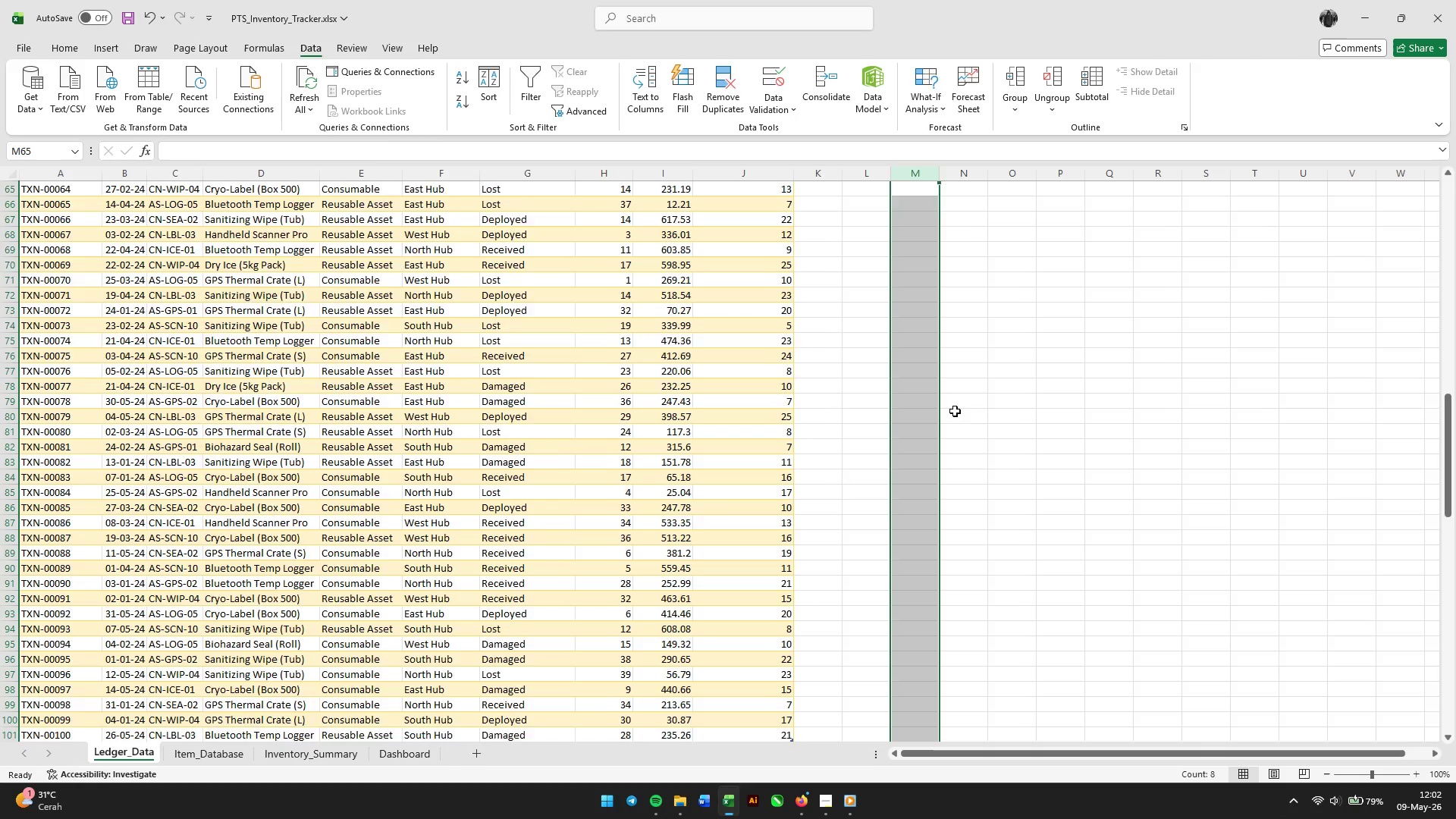 
scroll: coordinate [963, 411], scroll_direction: up, amount: 30.0
 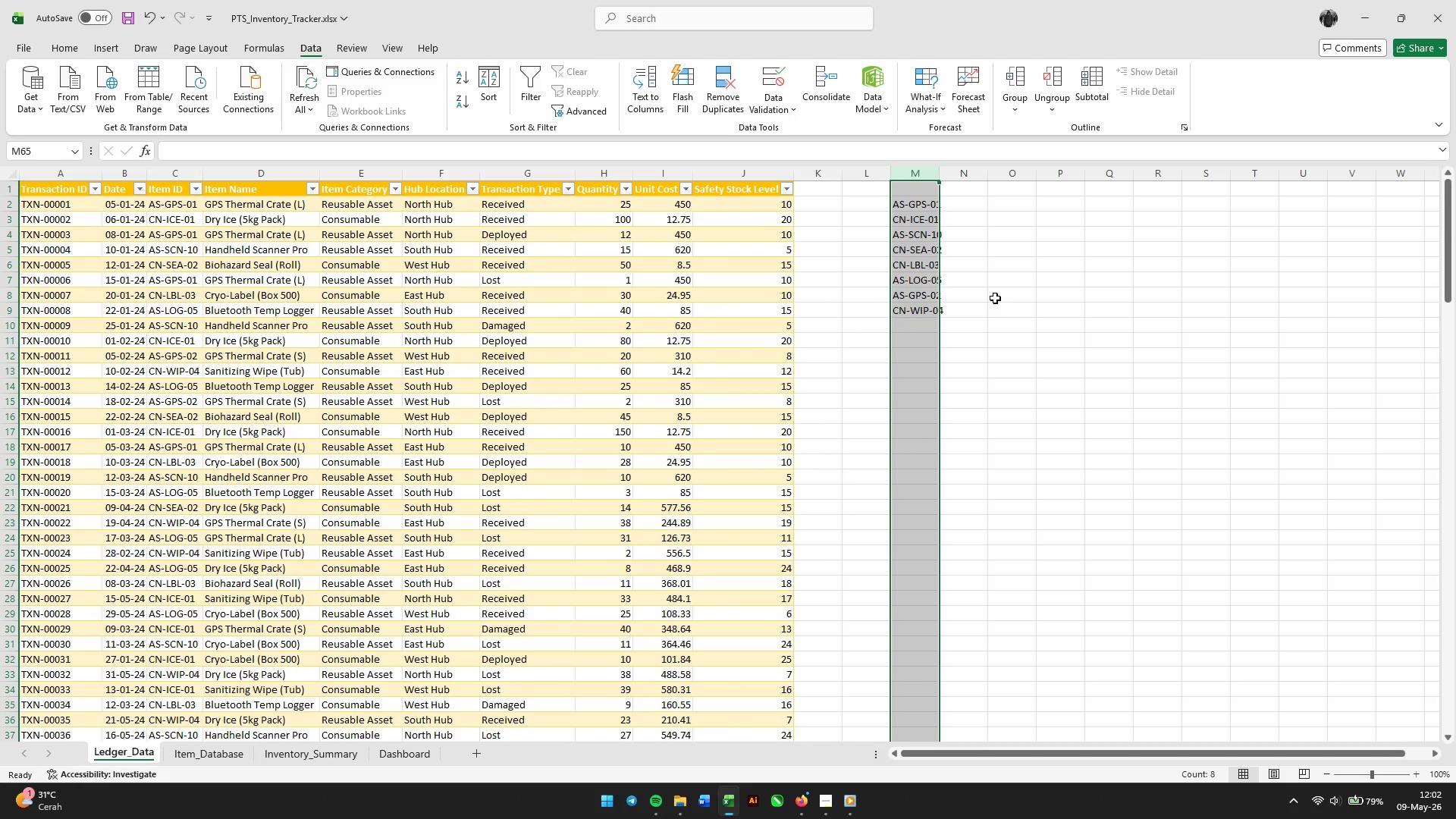 
left_click([995, 298])
 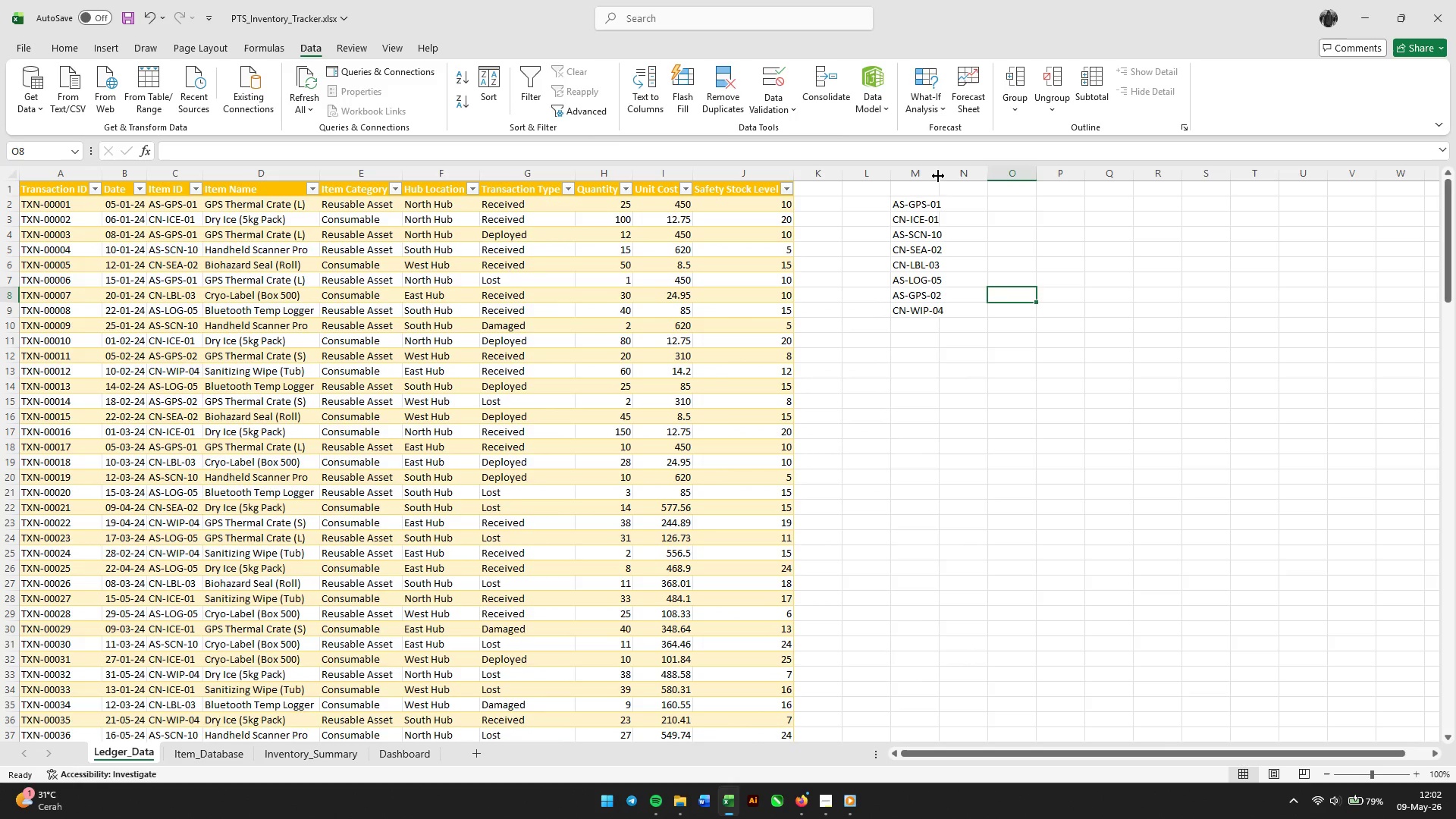 
double_click([938, 176])
 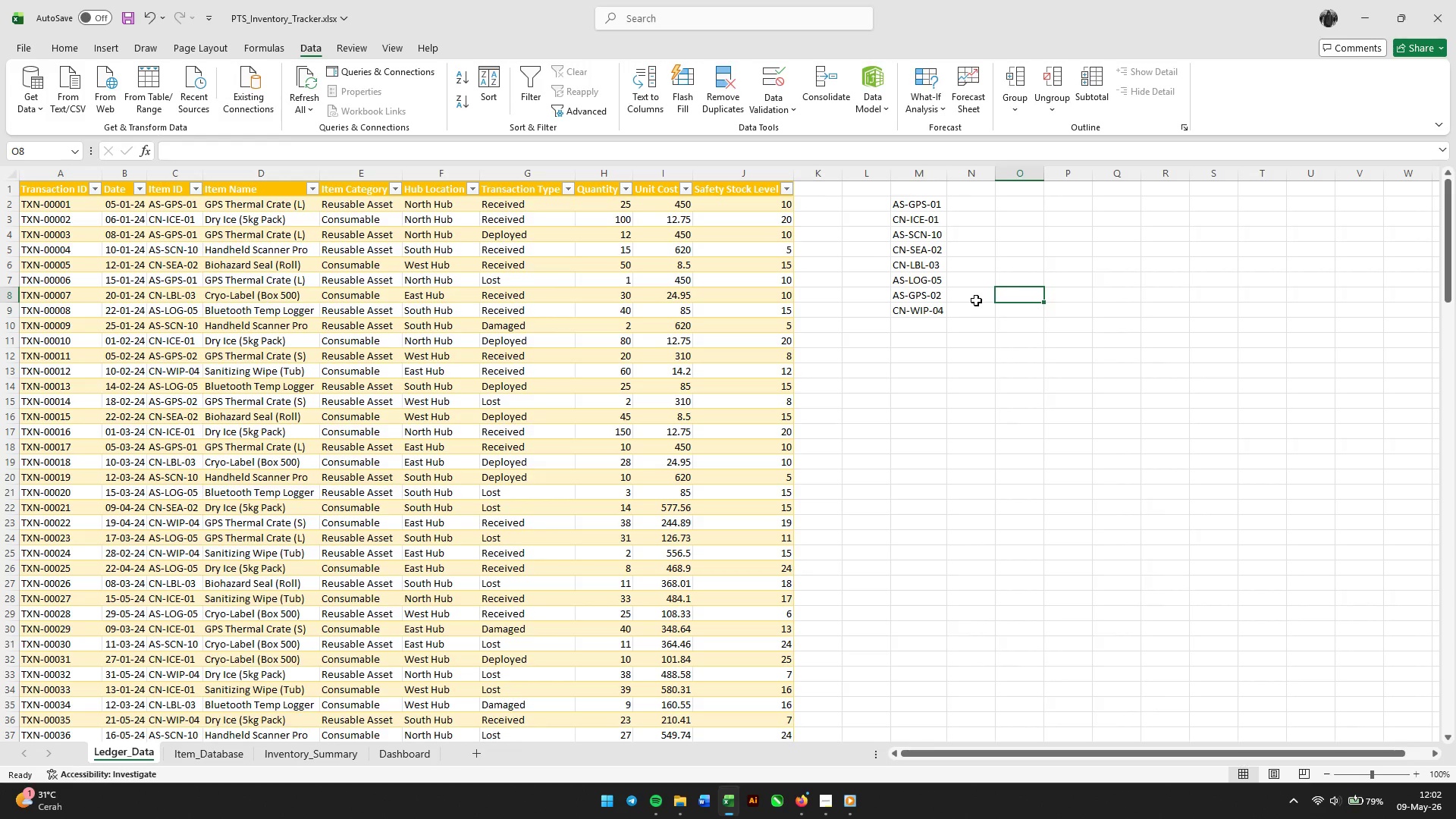 
wait(15.02)
 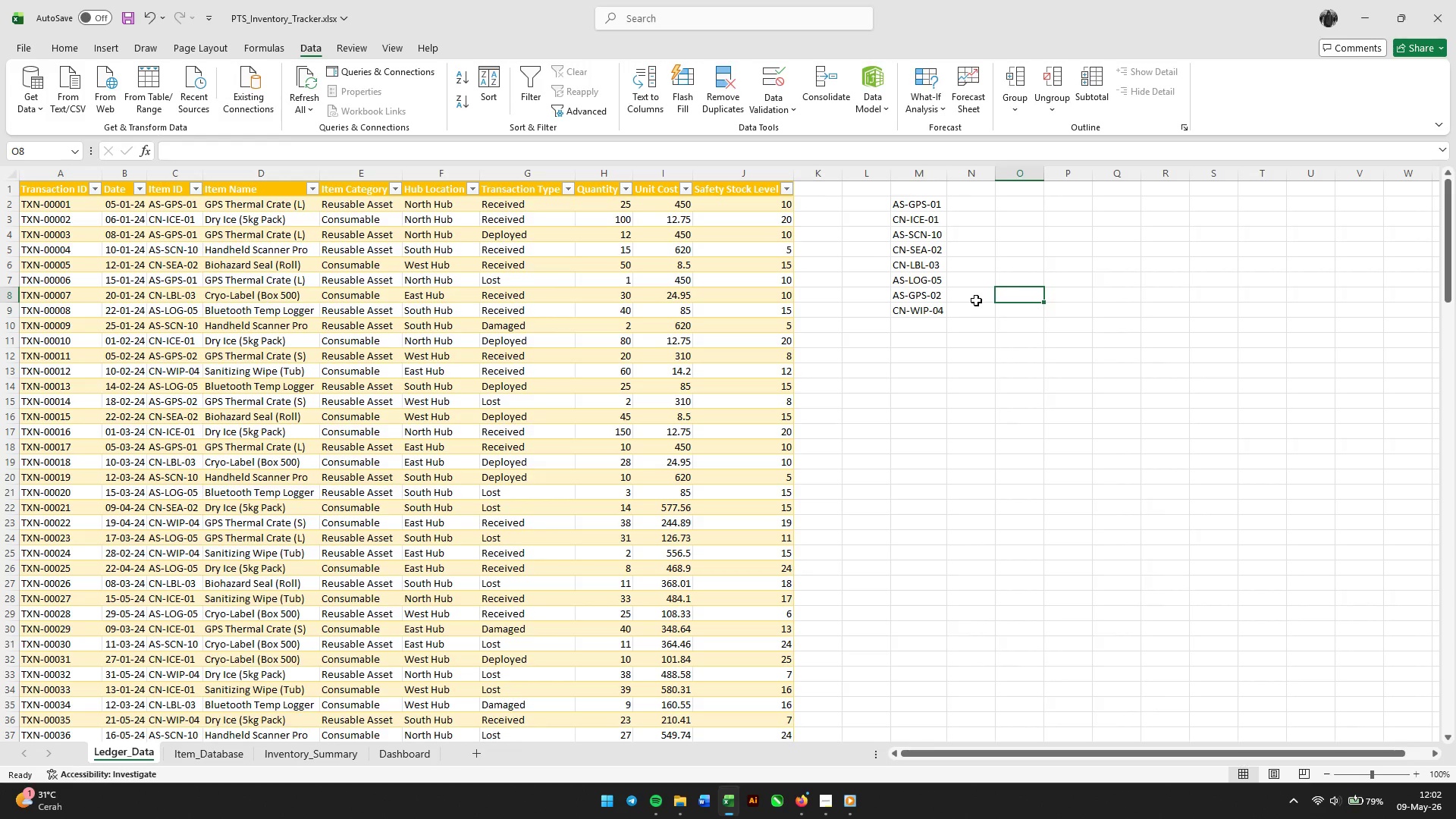 
left_click([921, 205])
 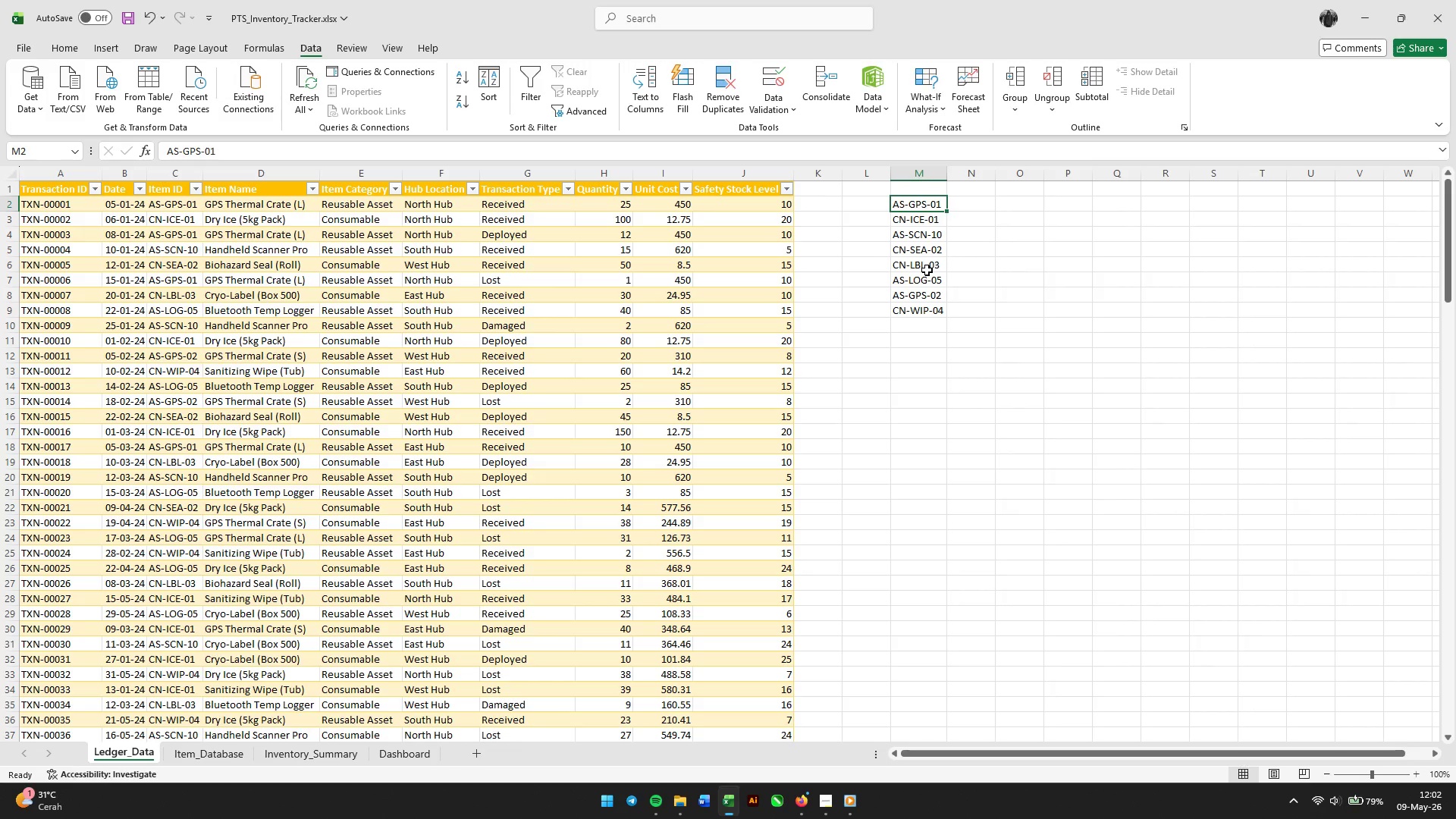 
left_click_drag(start_coordinate=[917, 309], to_coordinate=[919, 211])
 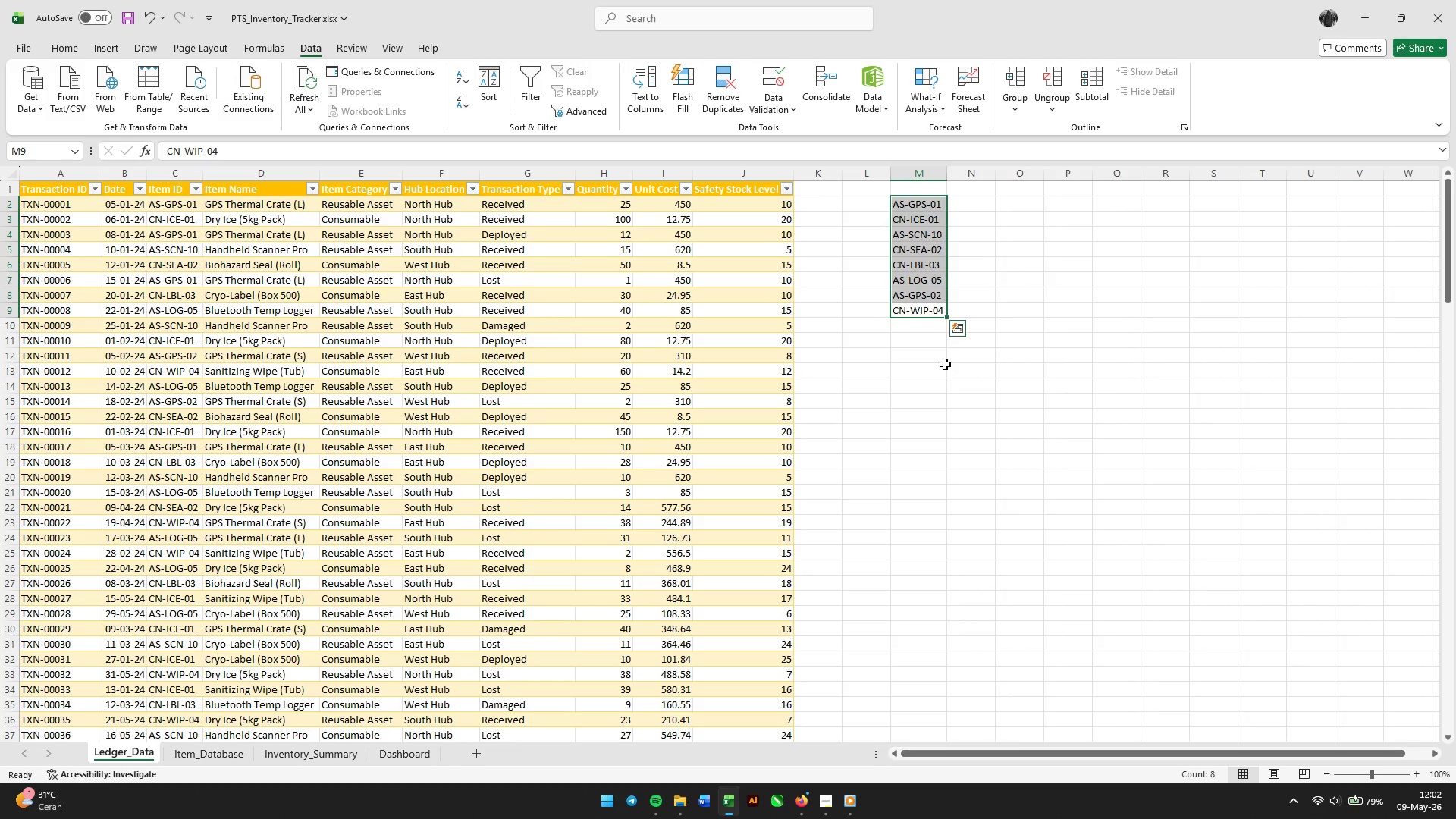 
key(Control+ControlLeft)
 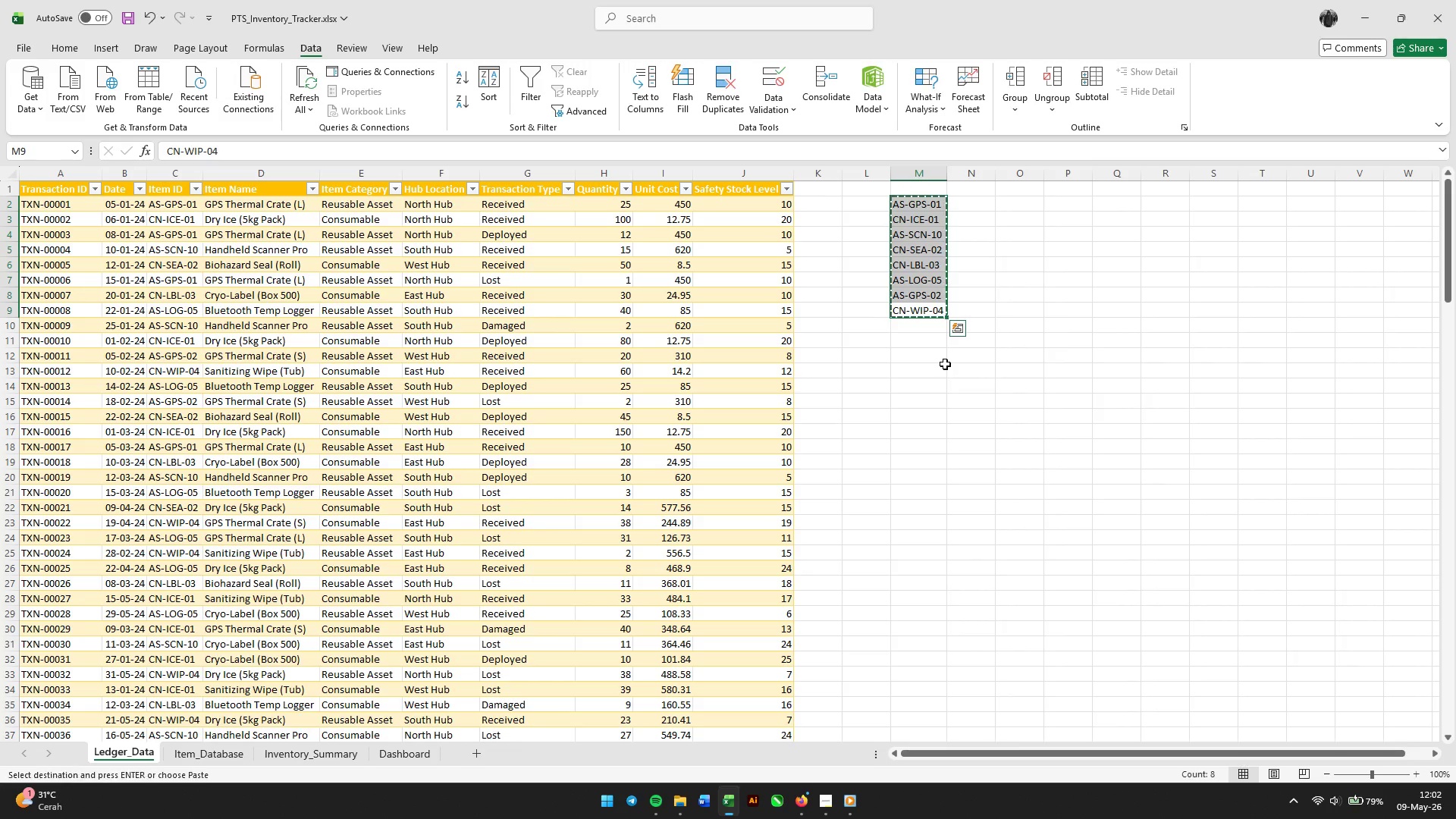 
key(Control+X)
 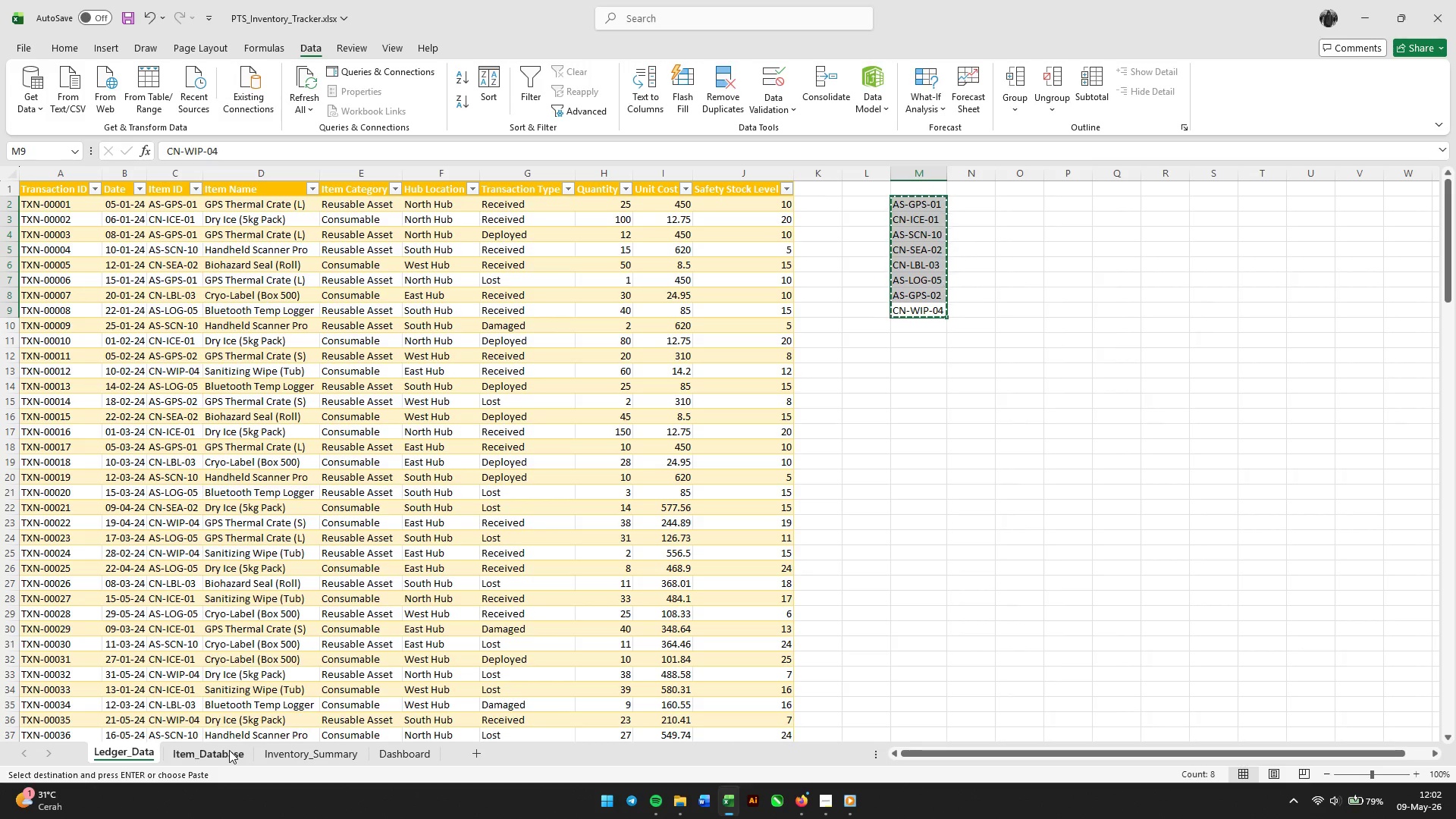 
left_click([229, 750])
 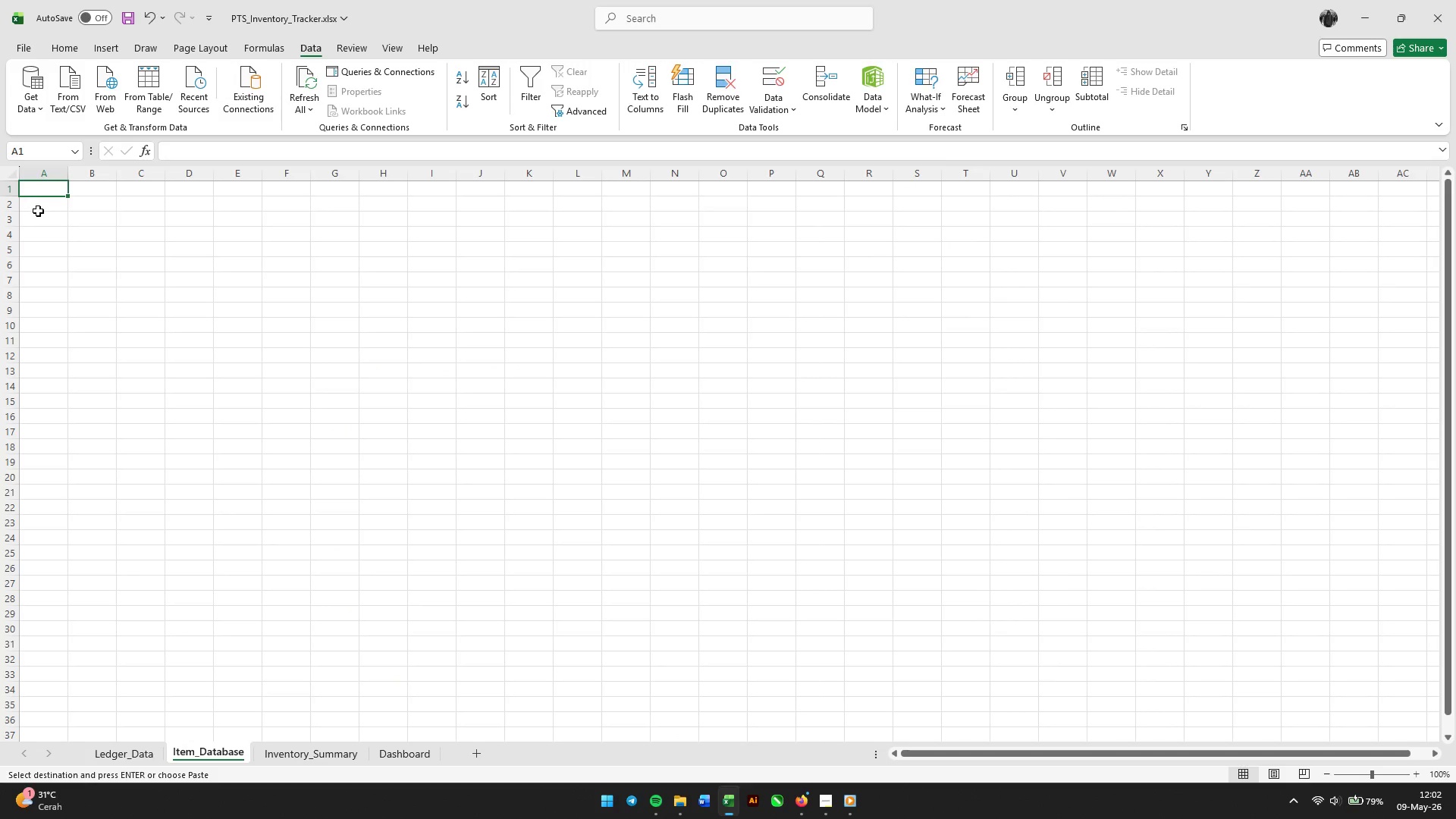 
left_click([38, 201])
 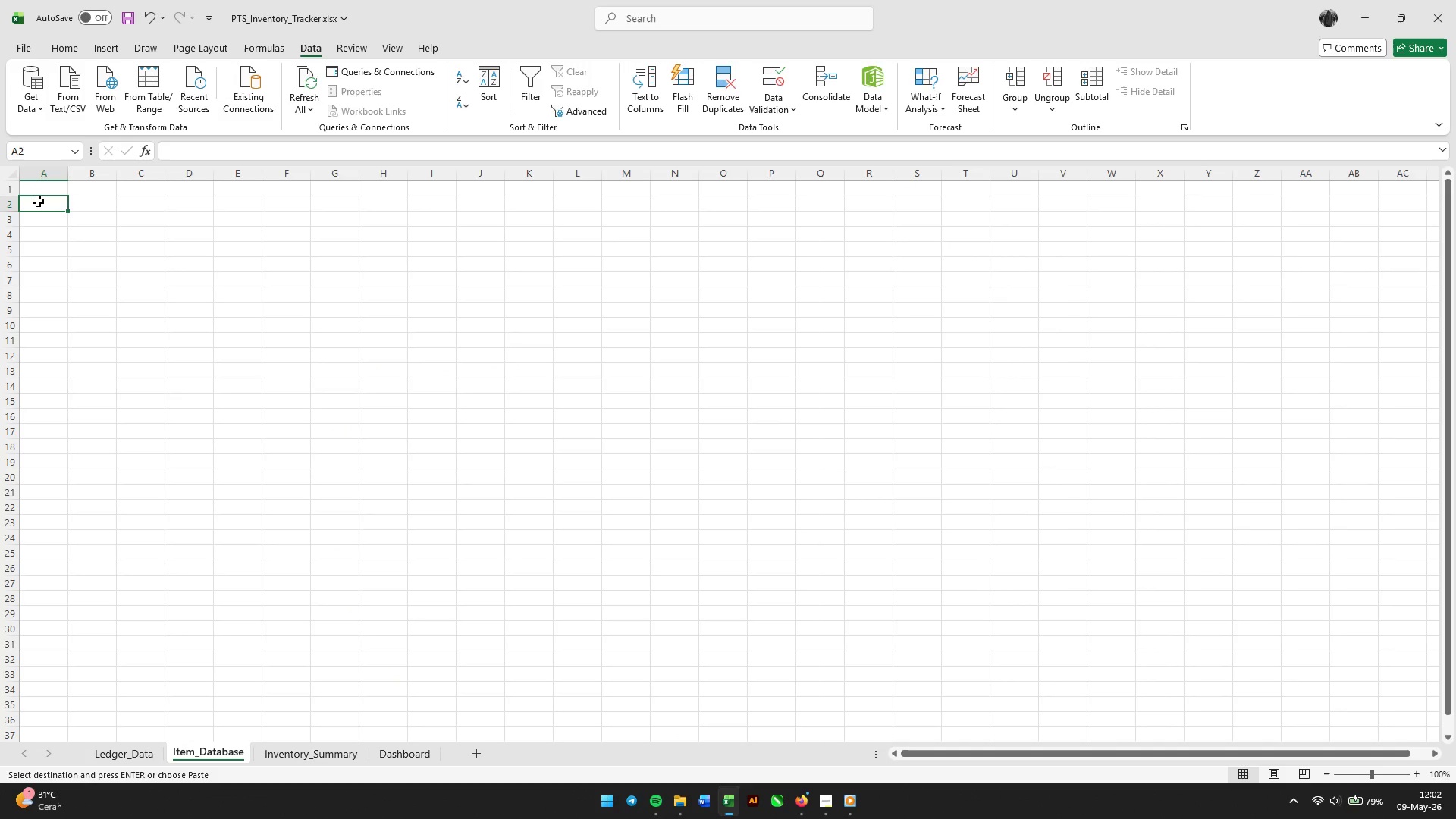 
key(Enter)
 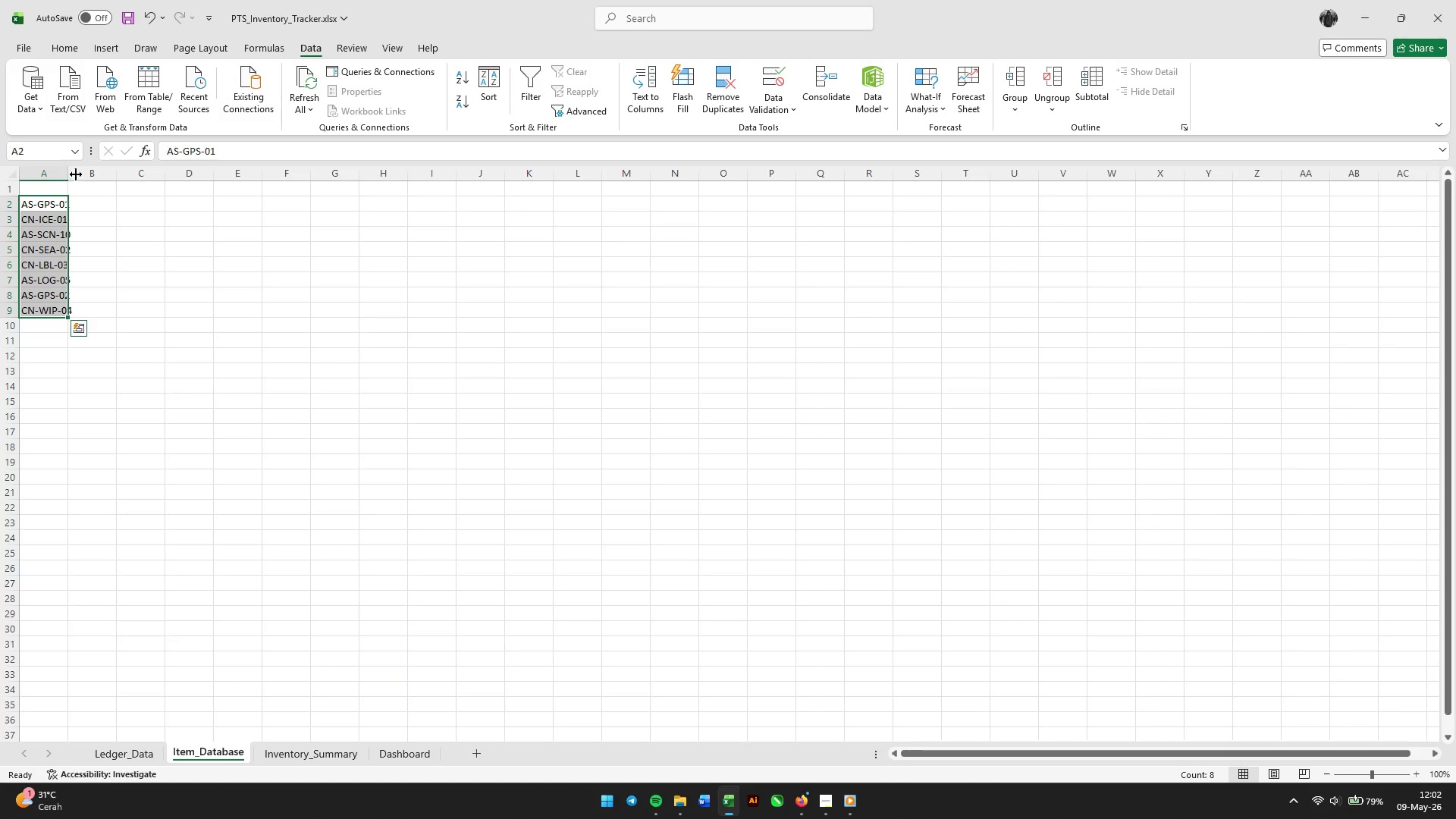 
double_click([76, 174])
 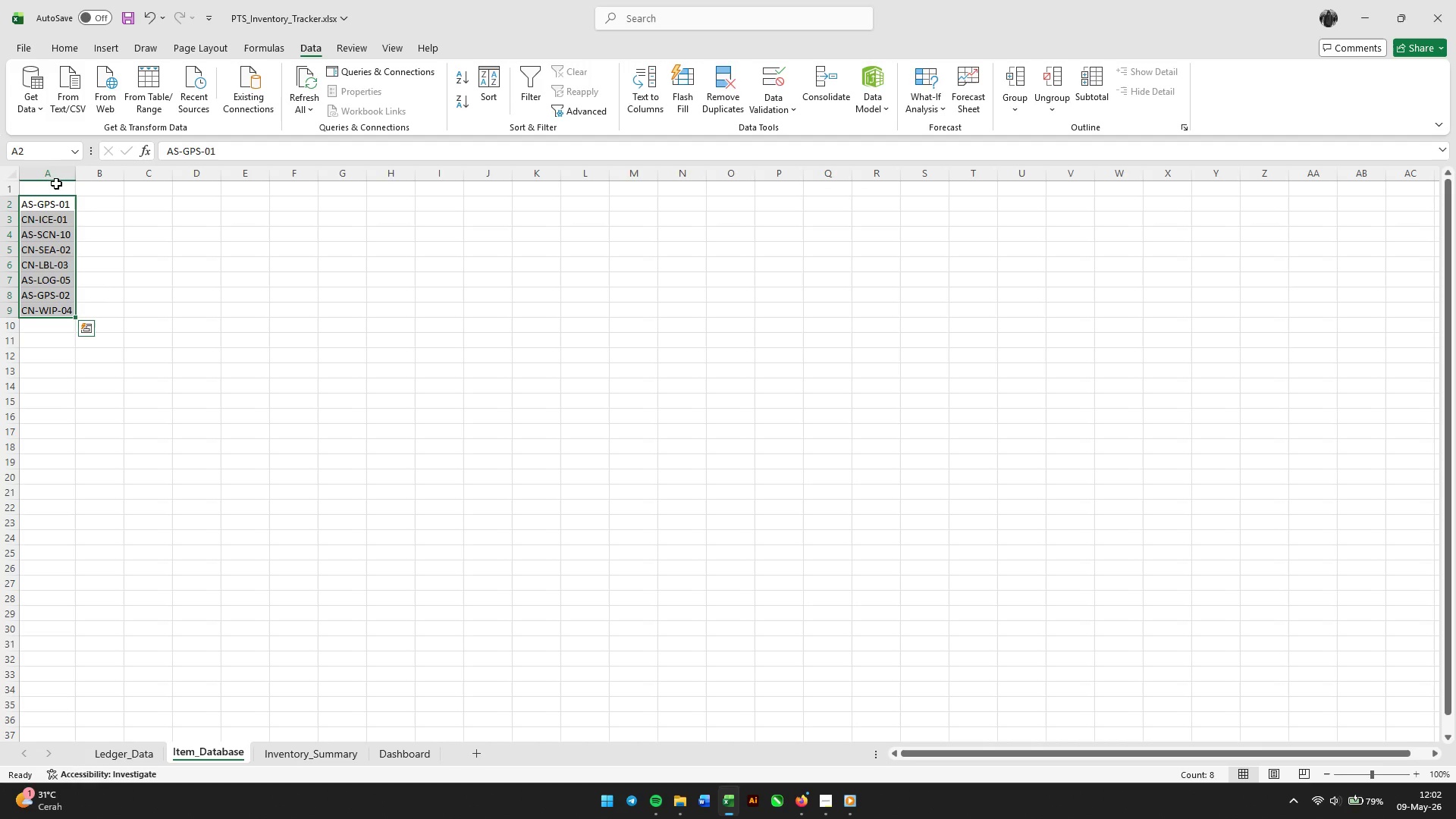 
left_click([56, 186])
 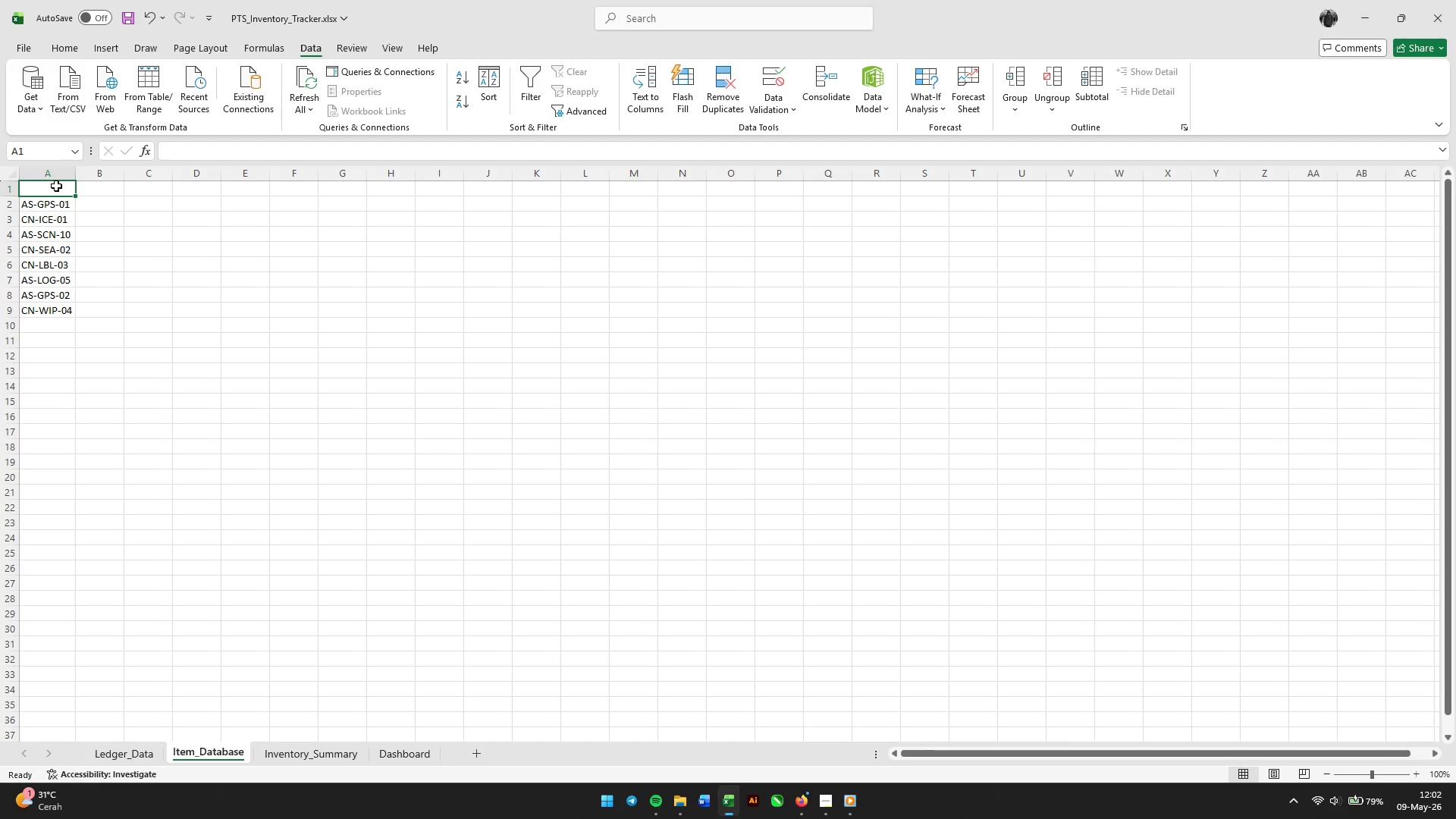 
type(Item_)
key(Backspace)
type( ID)
key(Tab)
type(Item Name)
key(Tab)
type(Item Category)
key(Tab)
type(Safety Stock Level)
key(Tab)
type(Unit Cost)
 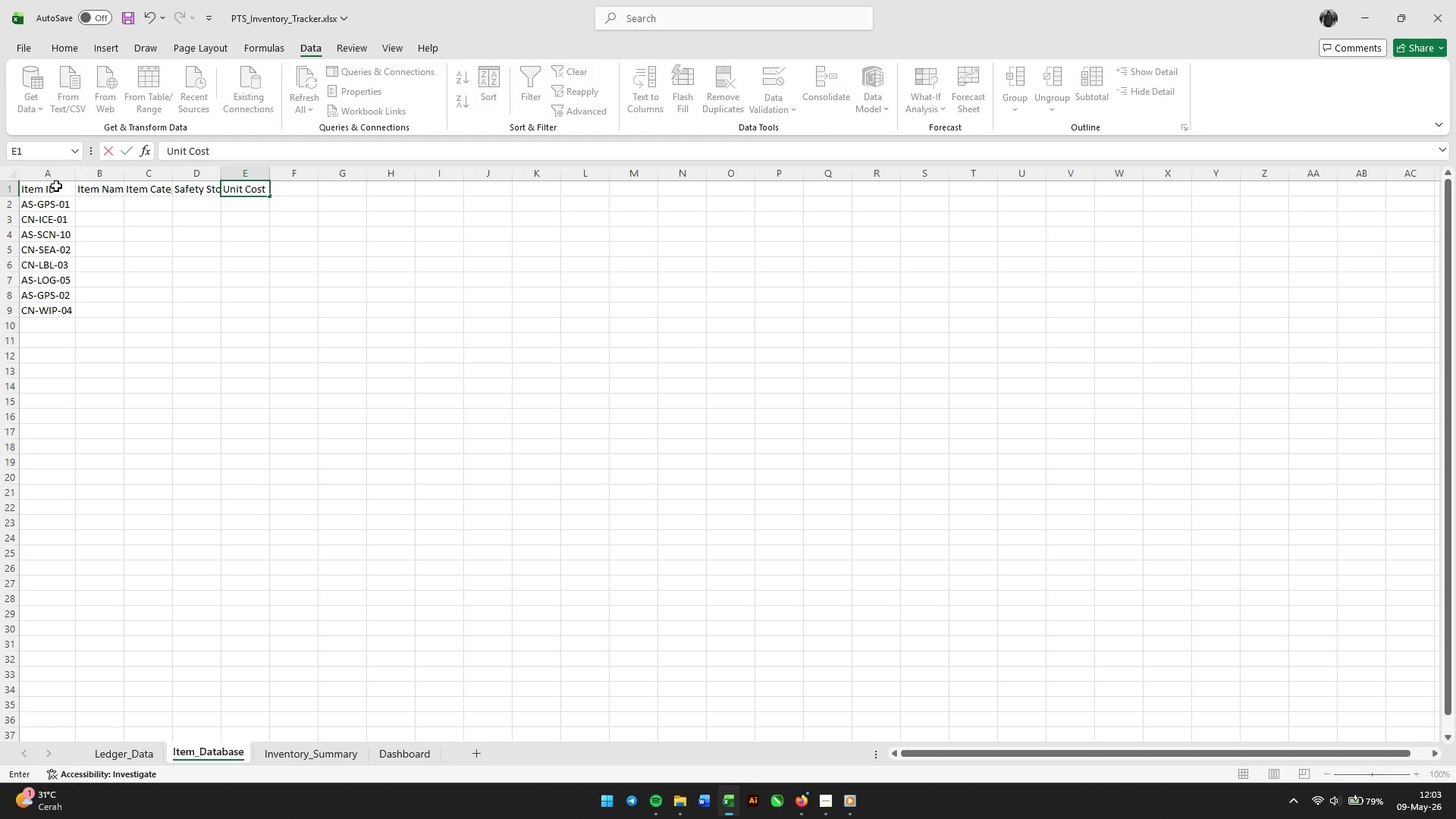 
key(Enter)
 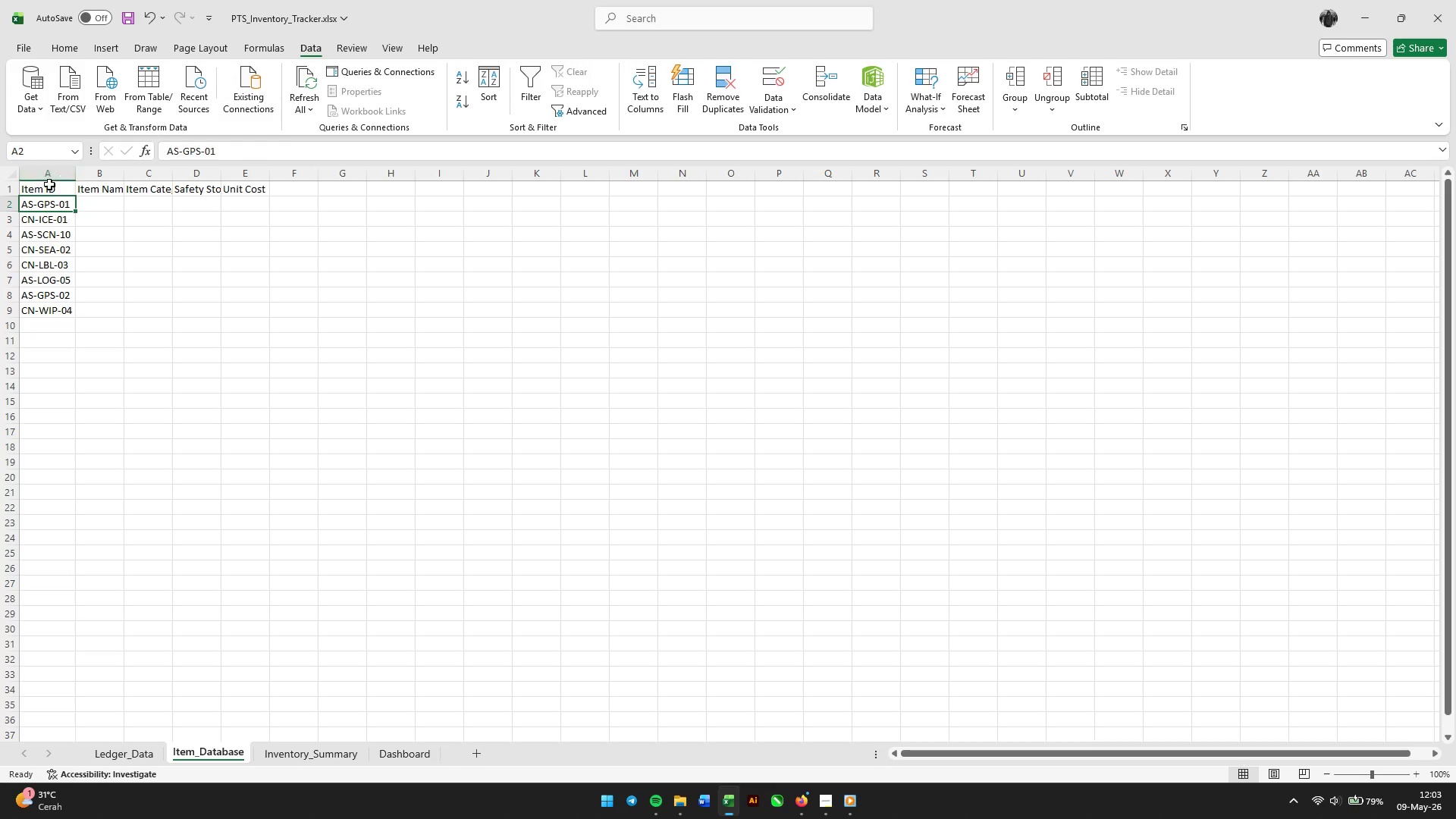 
left_click([31, 184])
 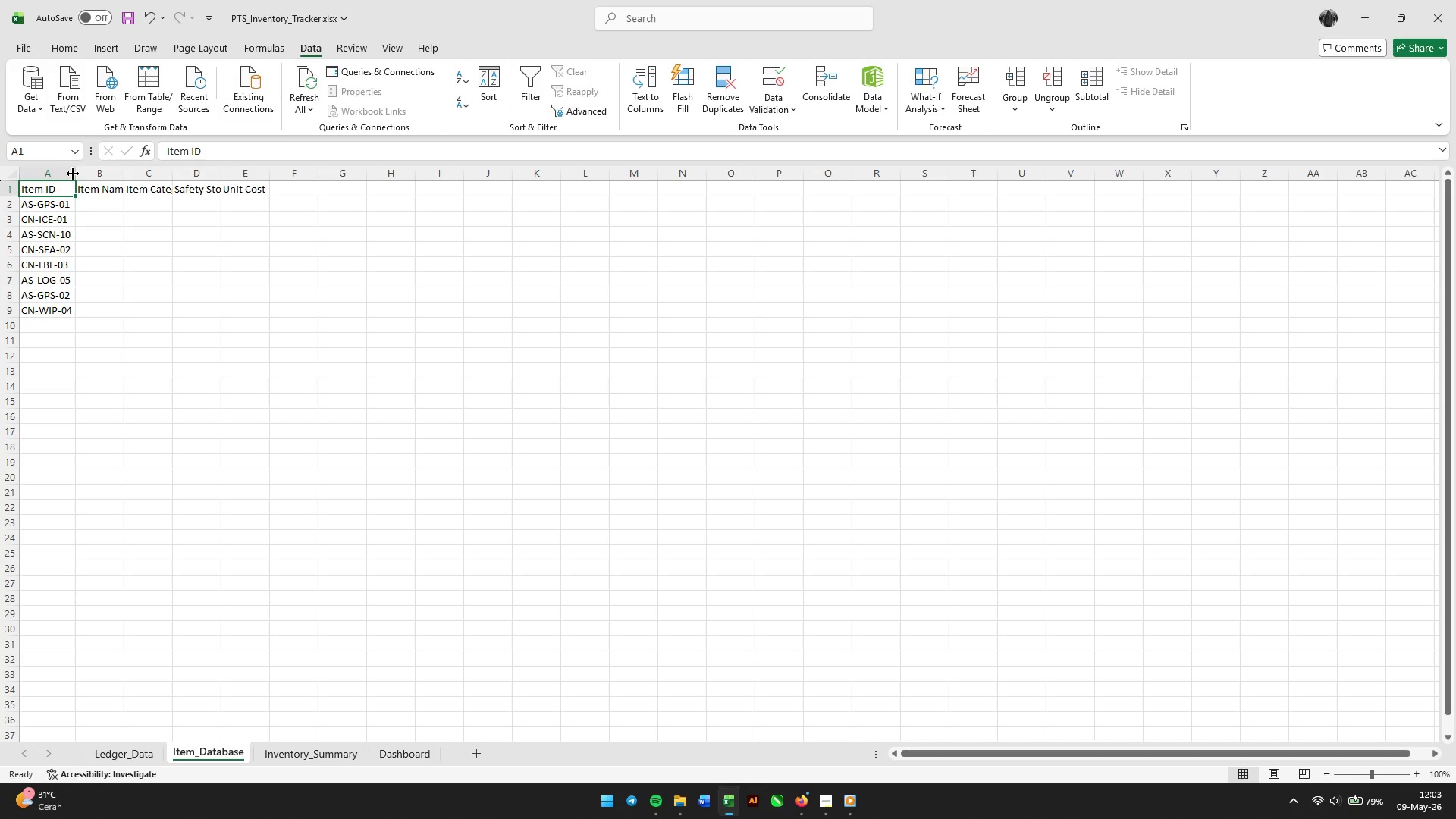 
double_click([73, 174])
 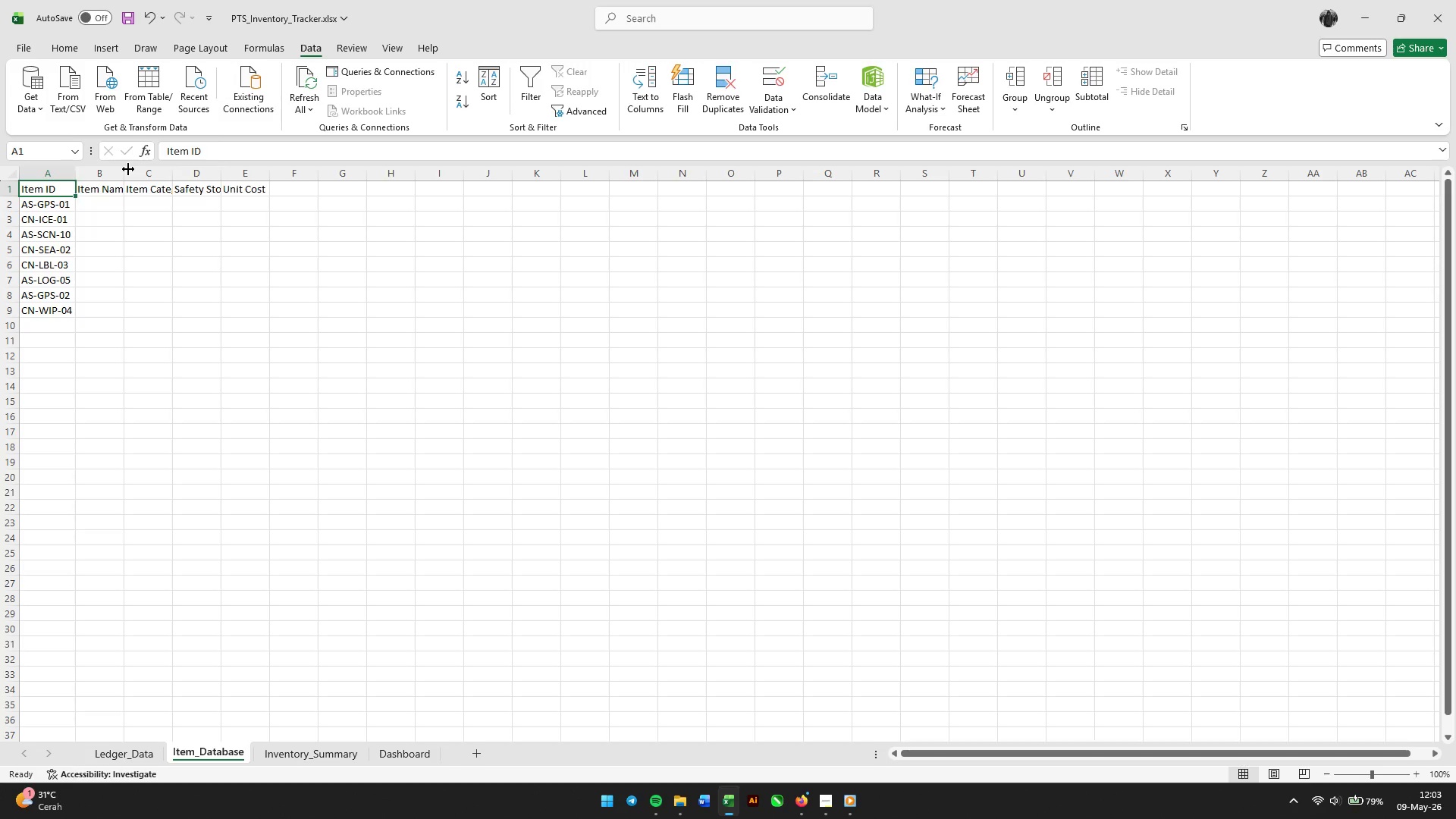 
double_click([128, 169])
 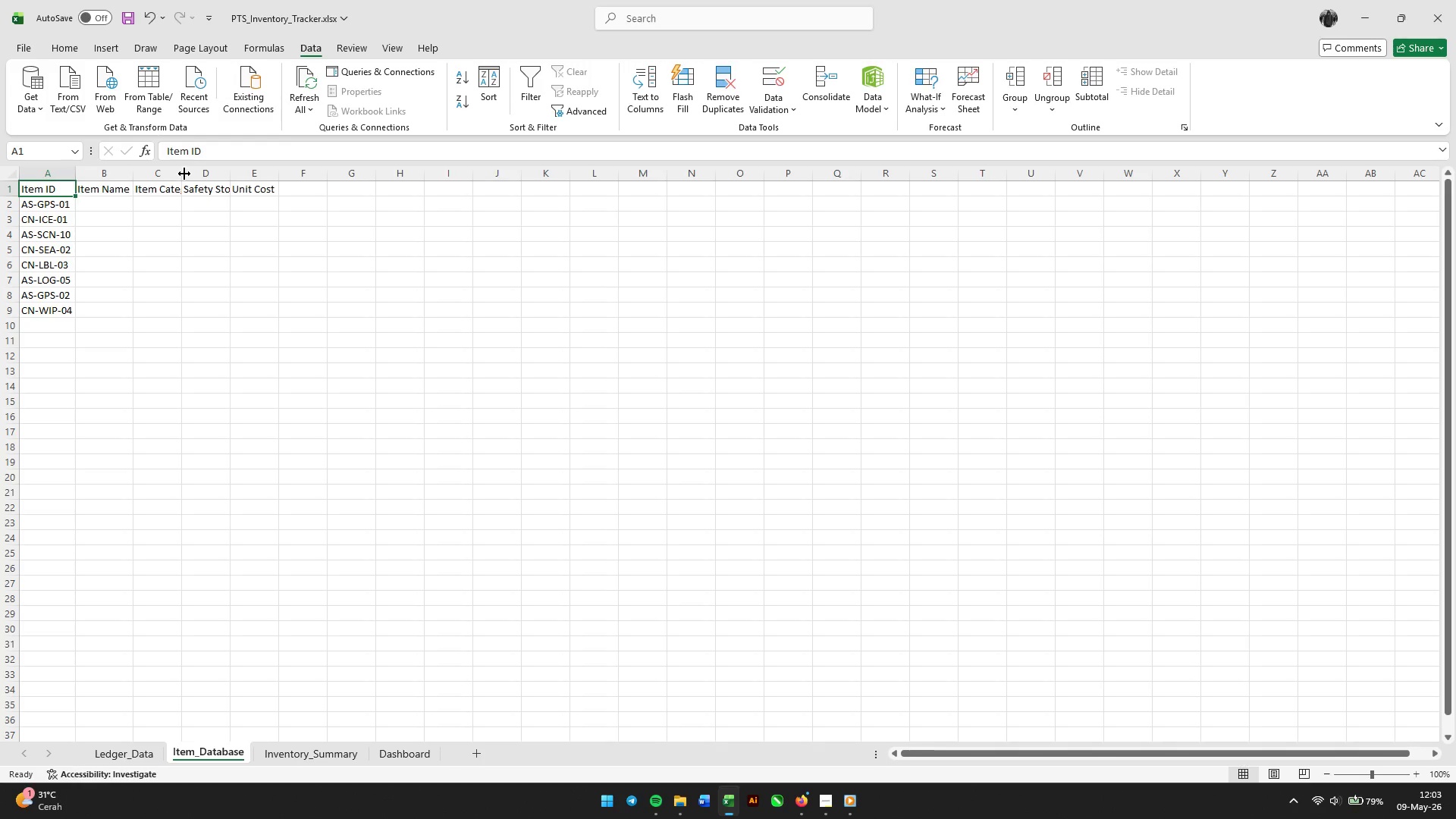 
double_click([184, 174])
 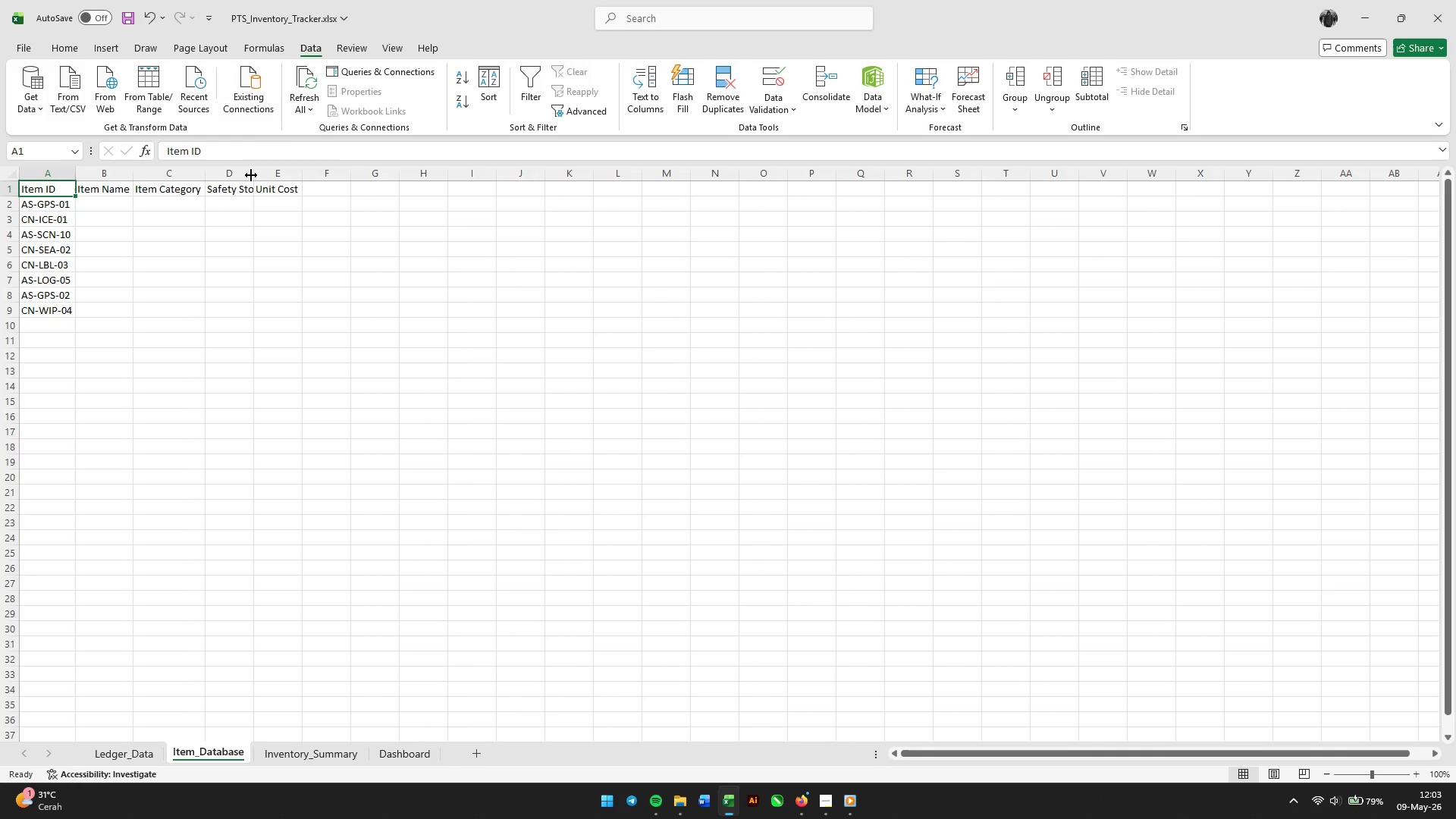 
double_click([251, 175])
 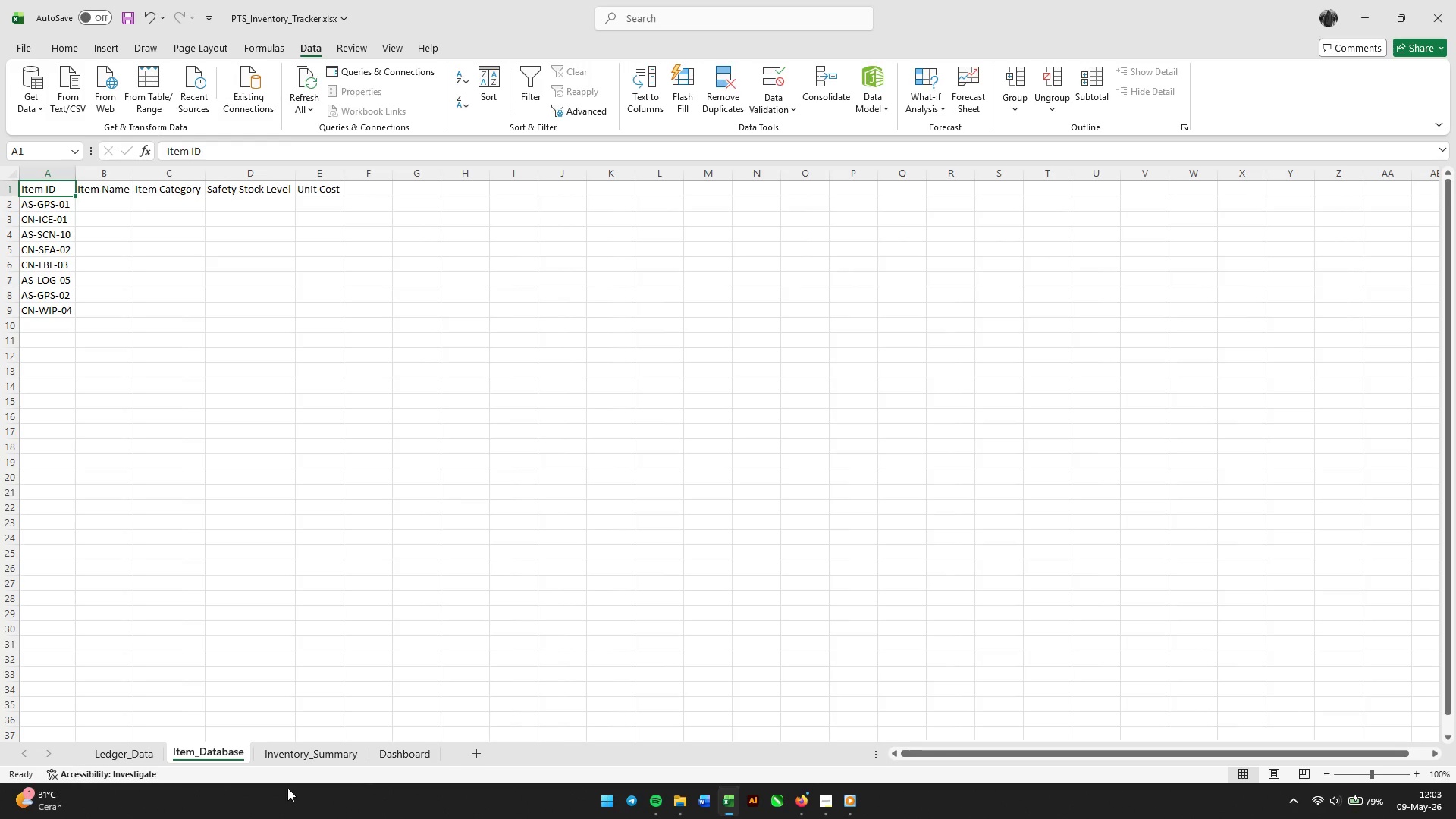 
left_click([158, 758])
 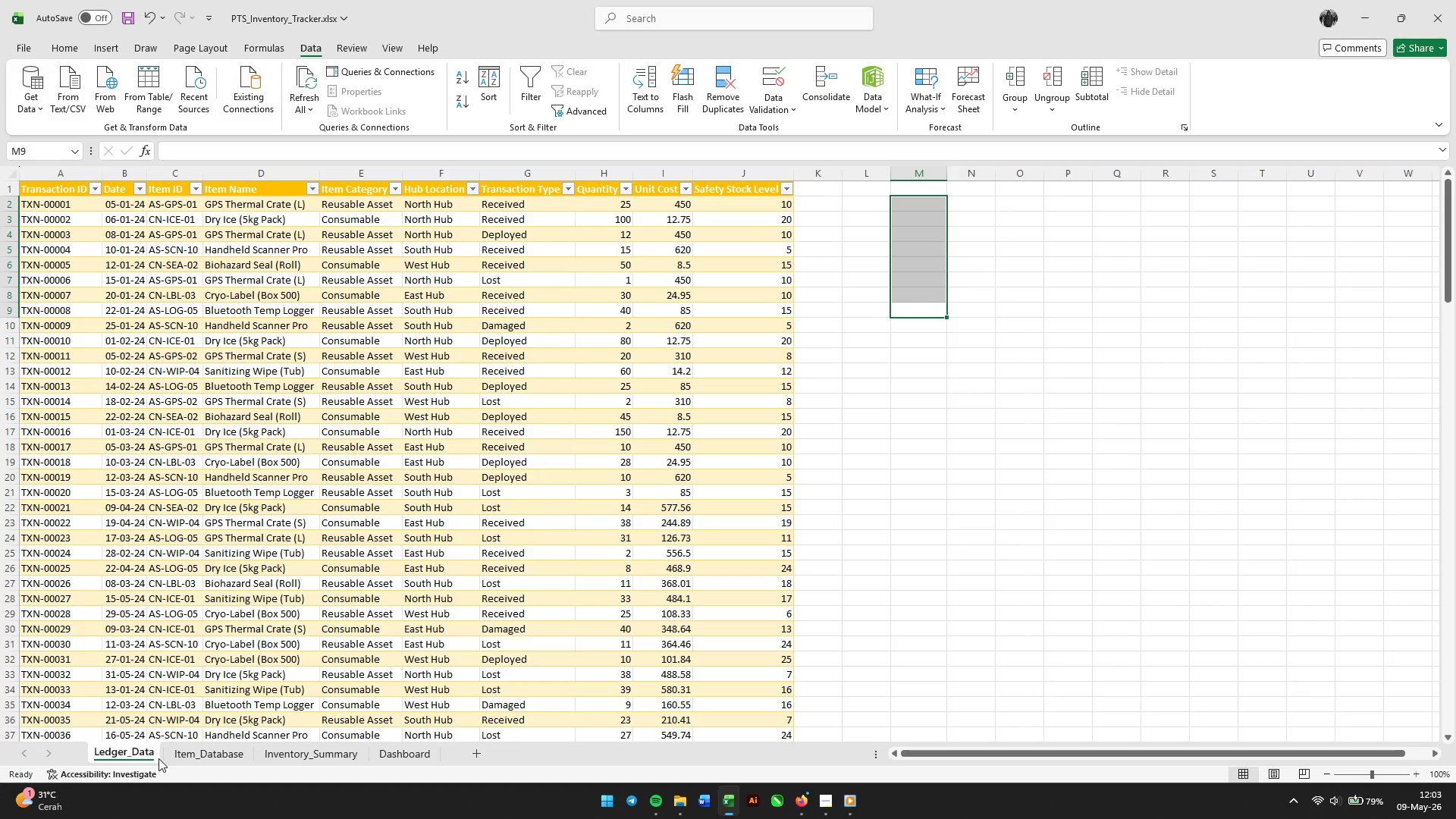 
wait(9.08)
 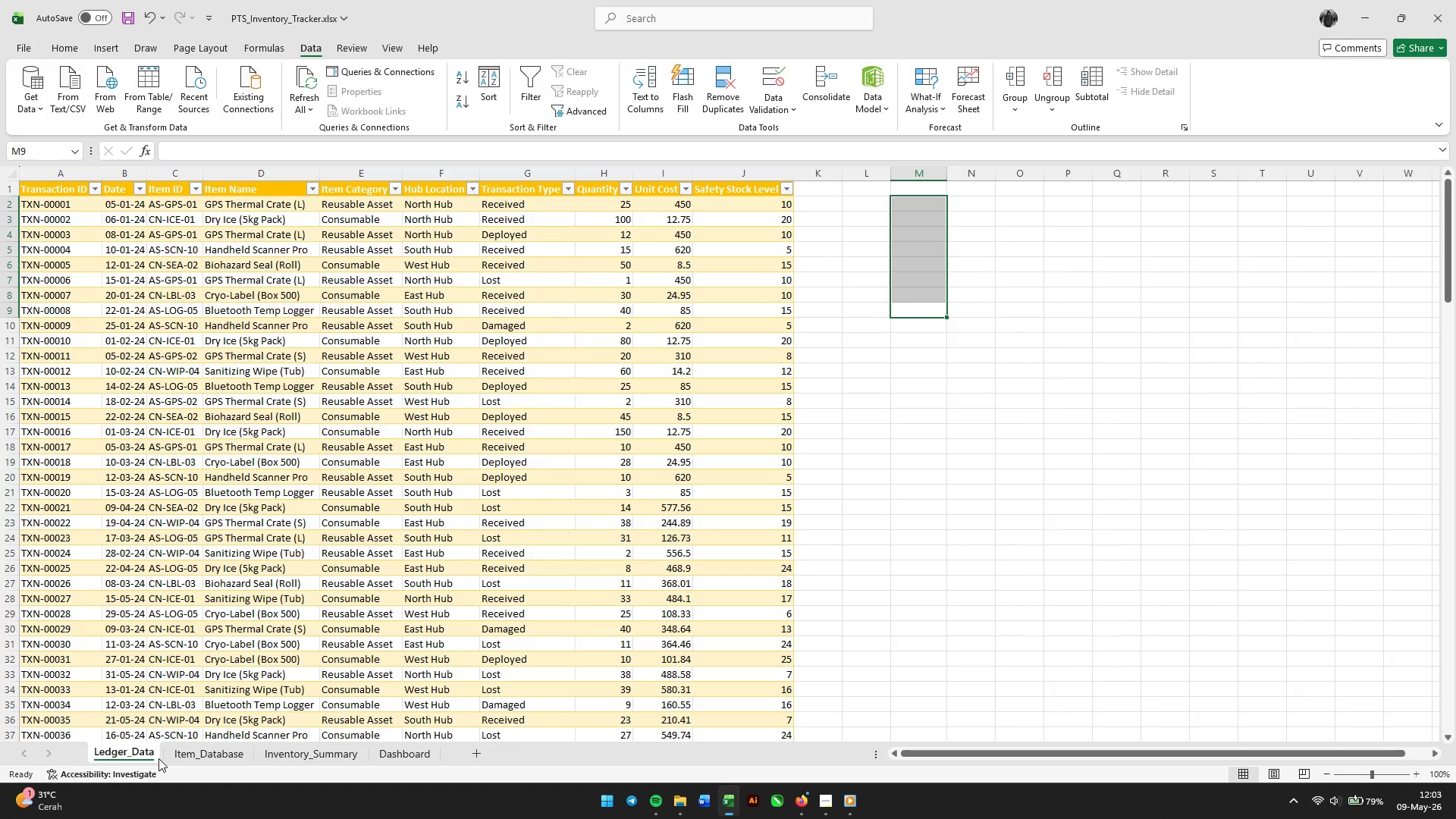 
left_click([224, 756])
 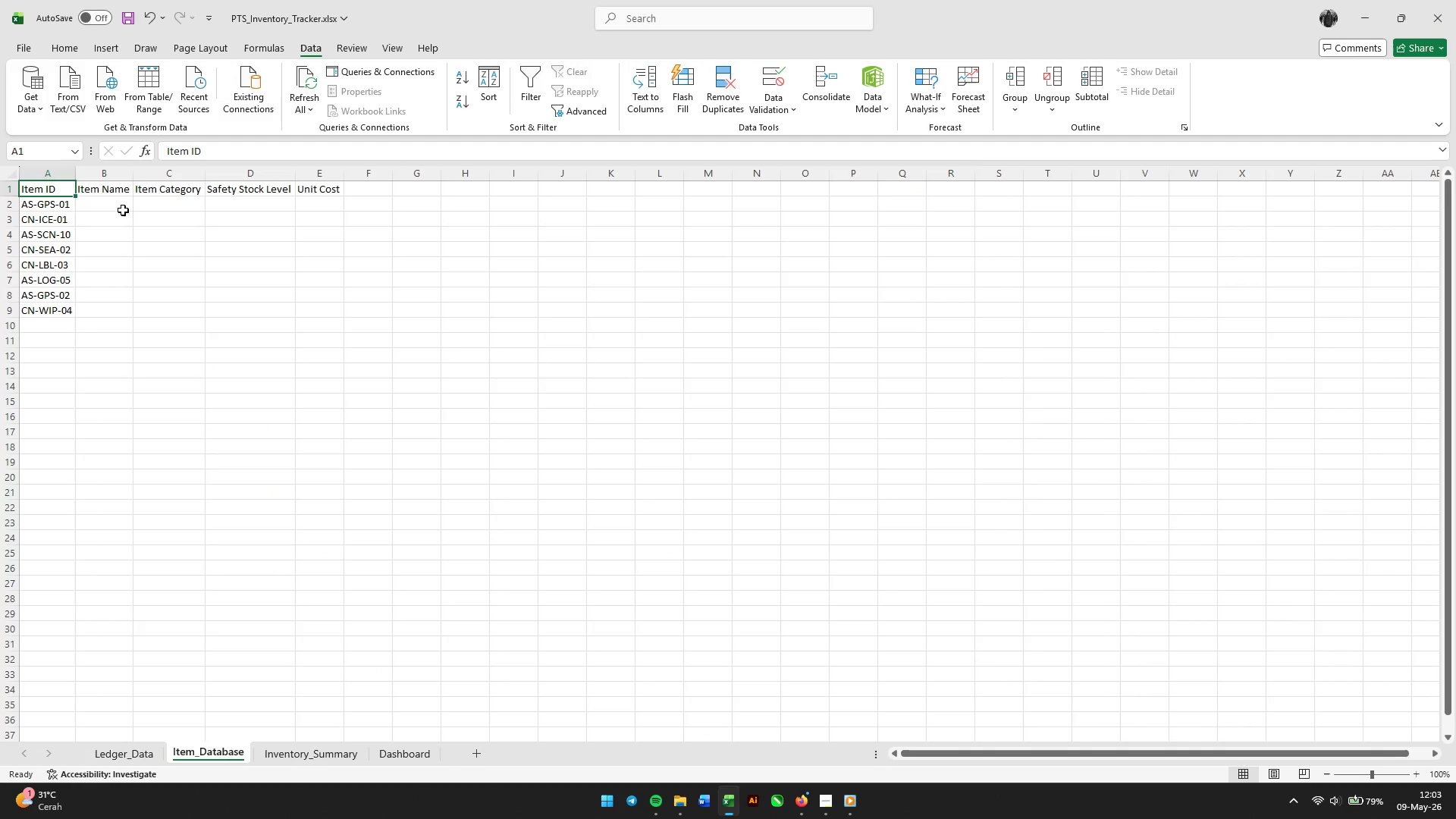 
left_click([108, 204])
 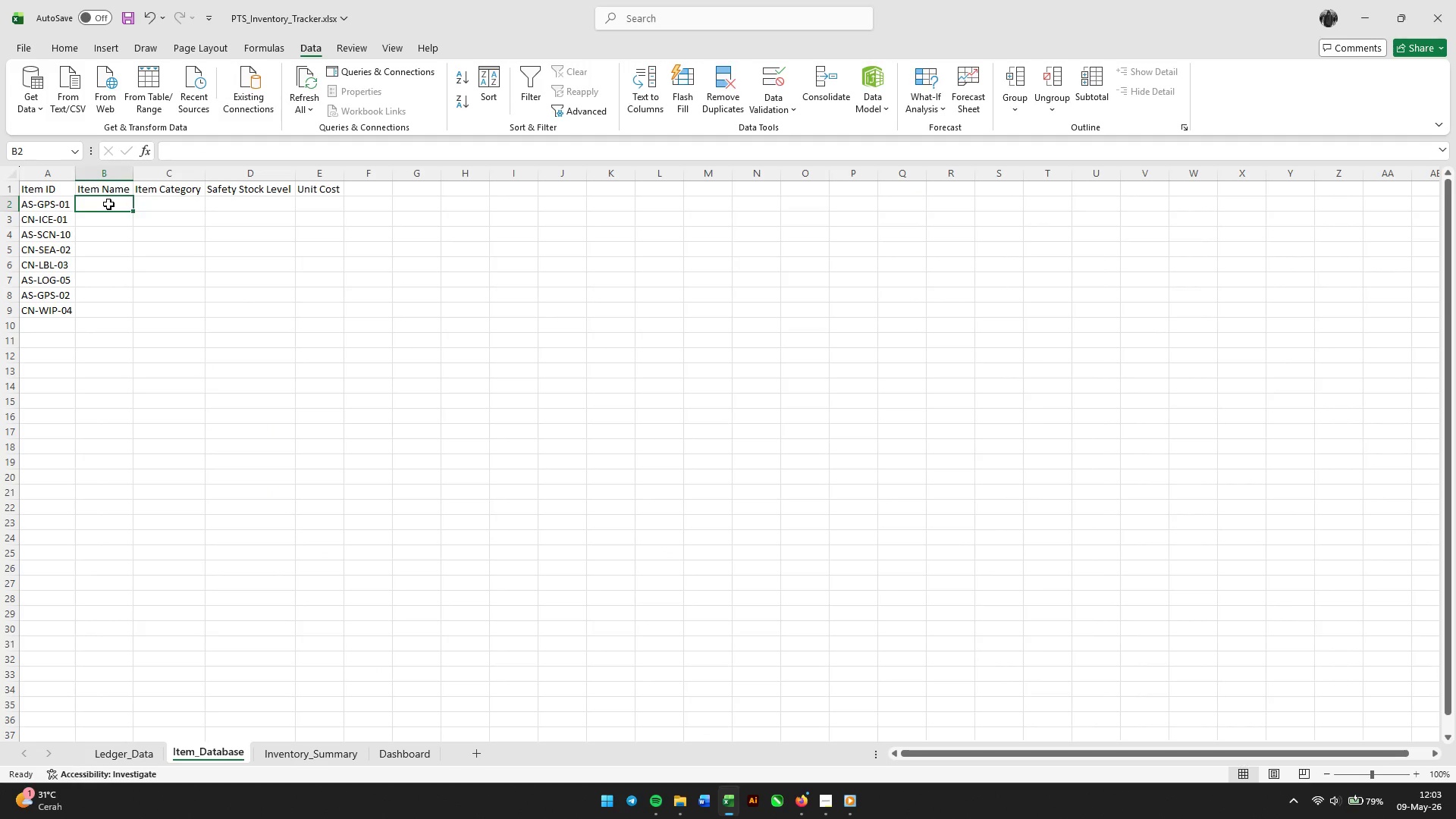 
type(Gps)
key(Backspace)
key(Backspace)
key(Backspace)
key(Backspace)
key(Escape)
 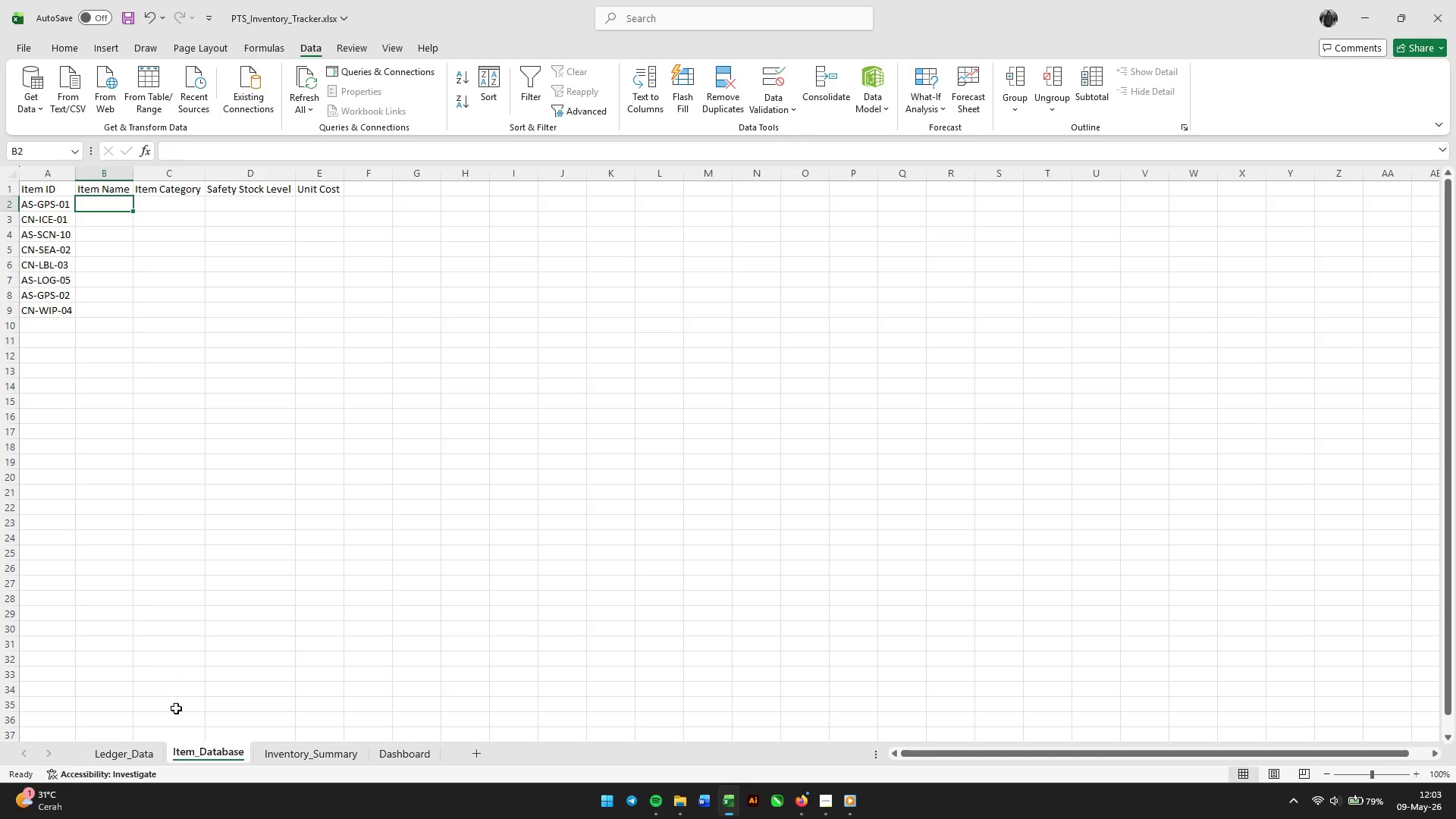 
left_click([137, 758])
 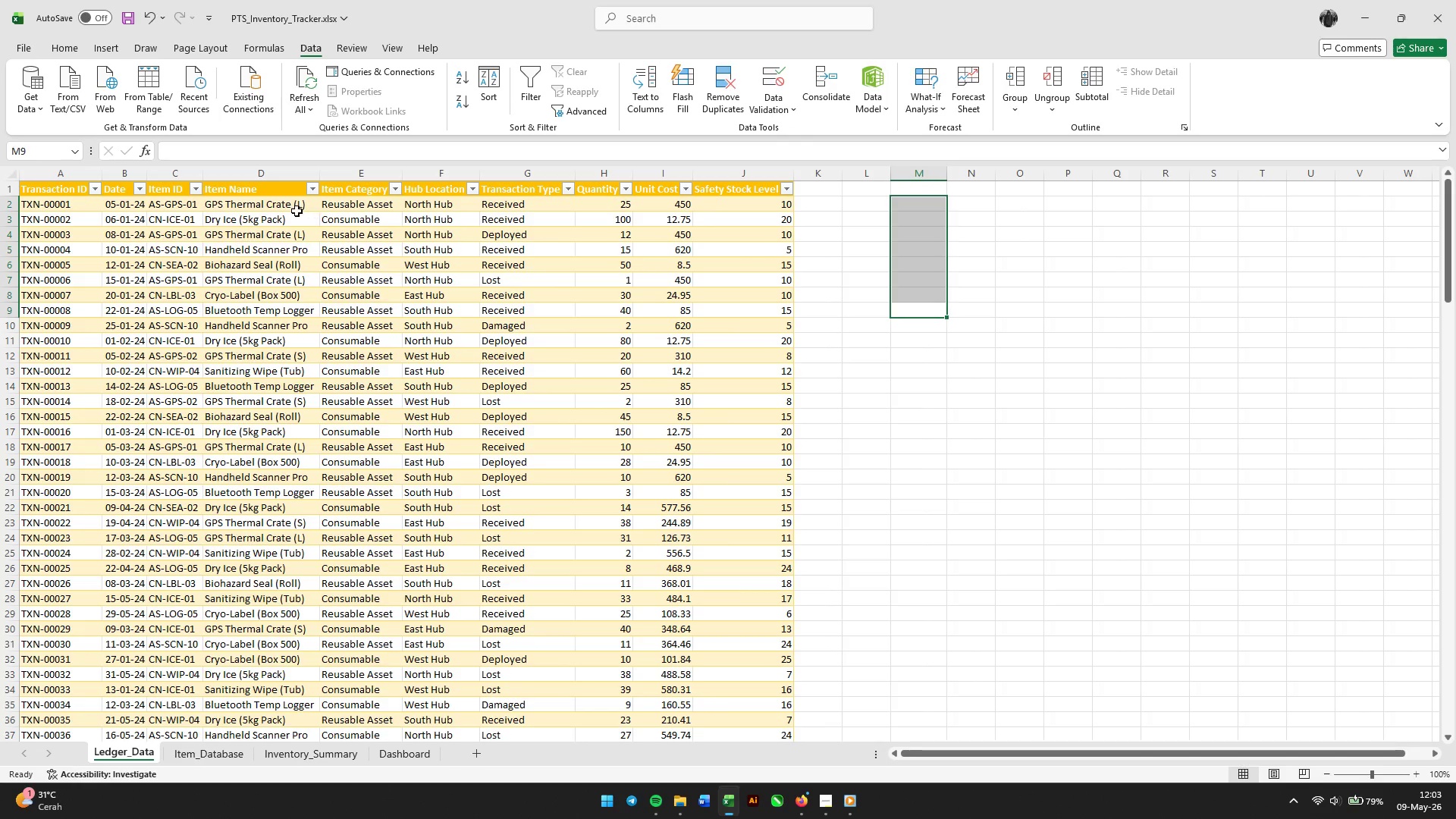 
left_click([284, 201])
 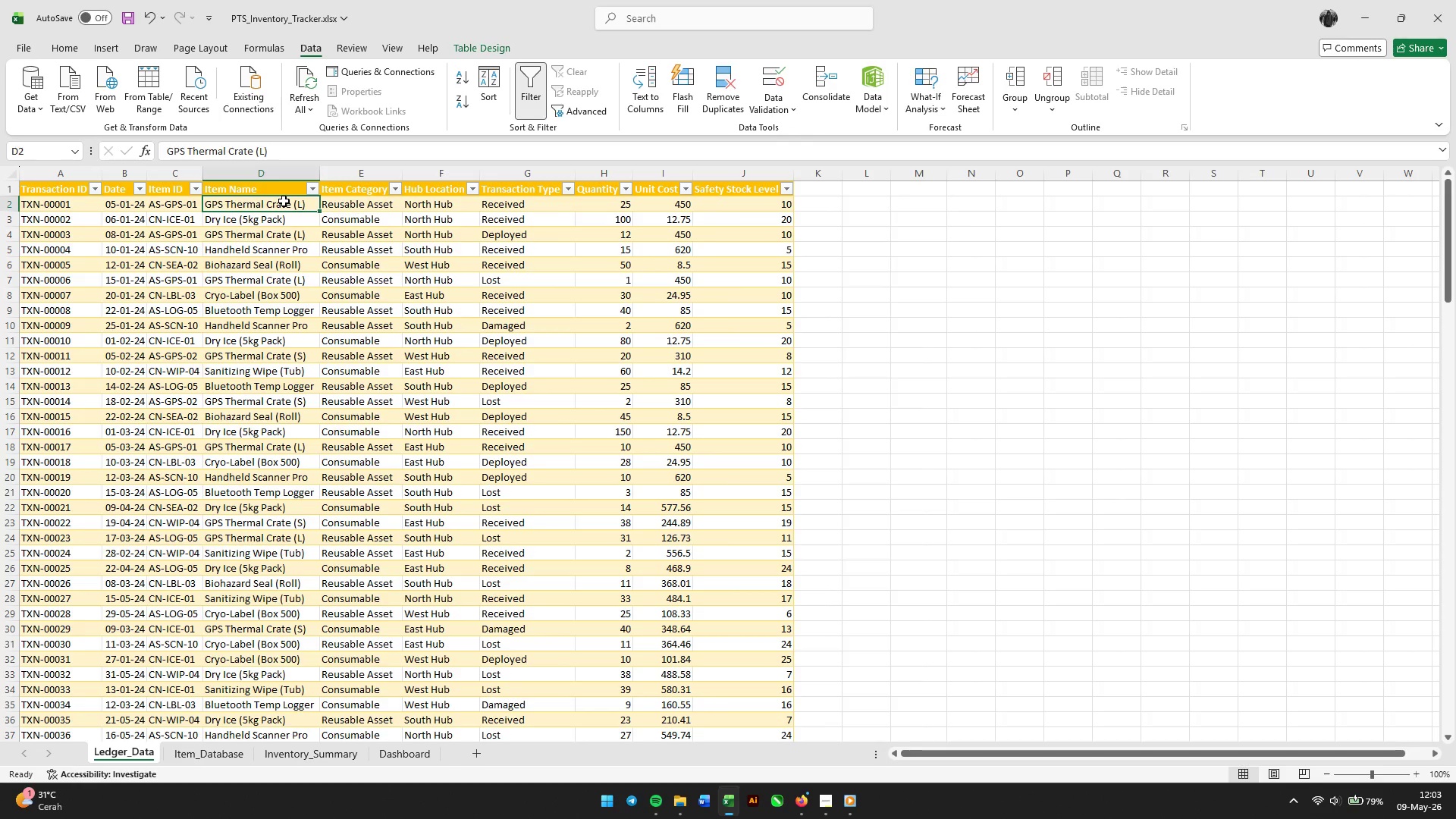 
key(Control+Shift+ArrowDown)
 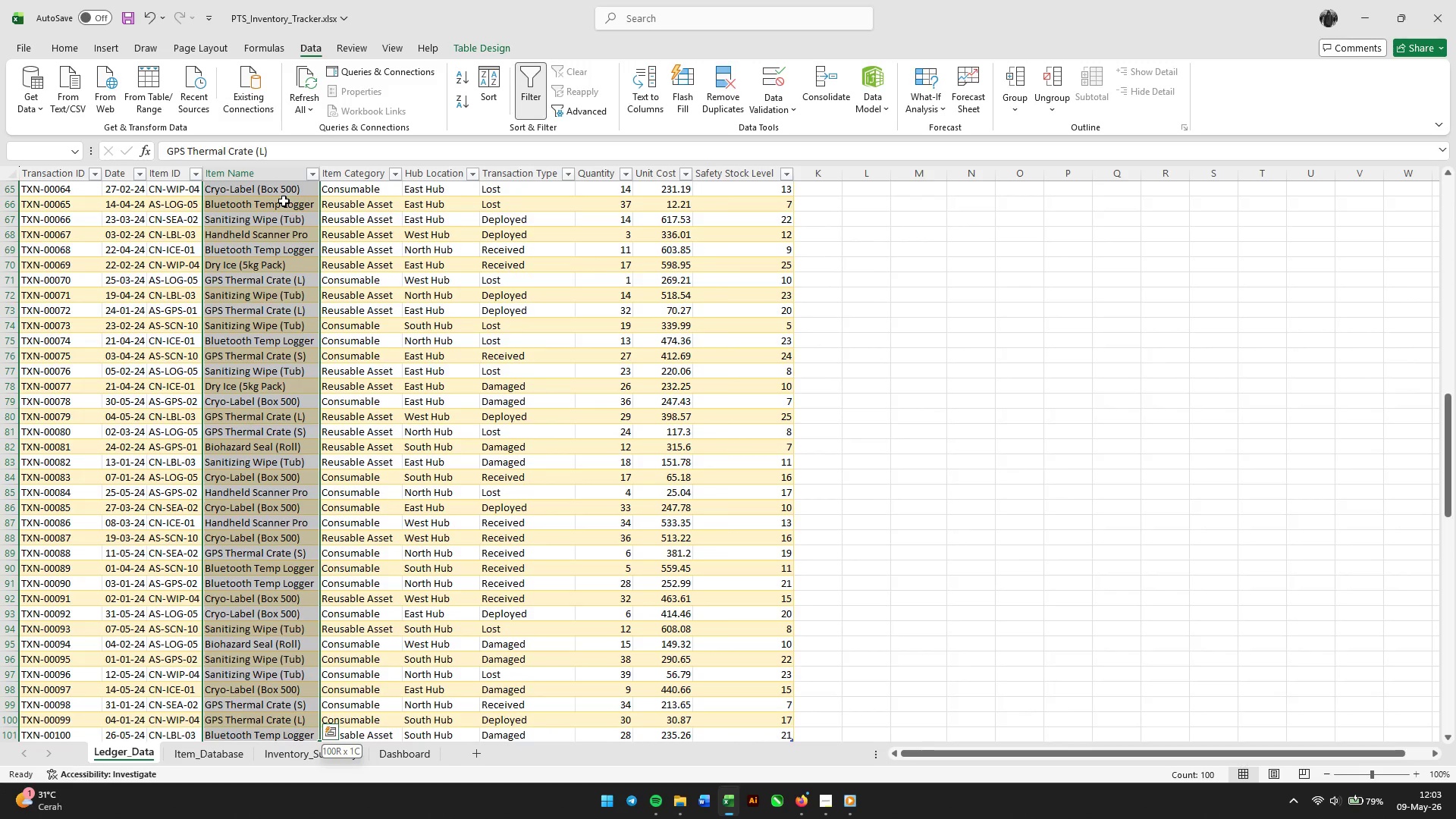 
key(Control+C)
 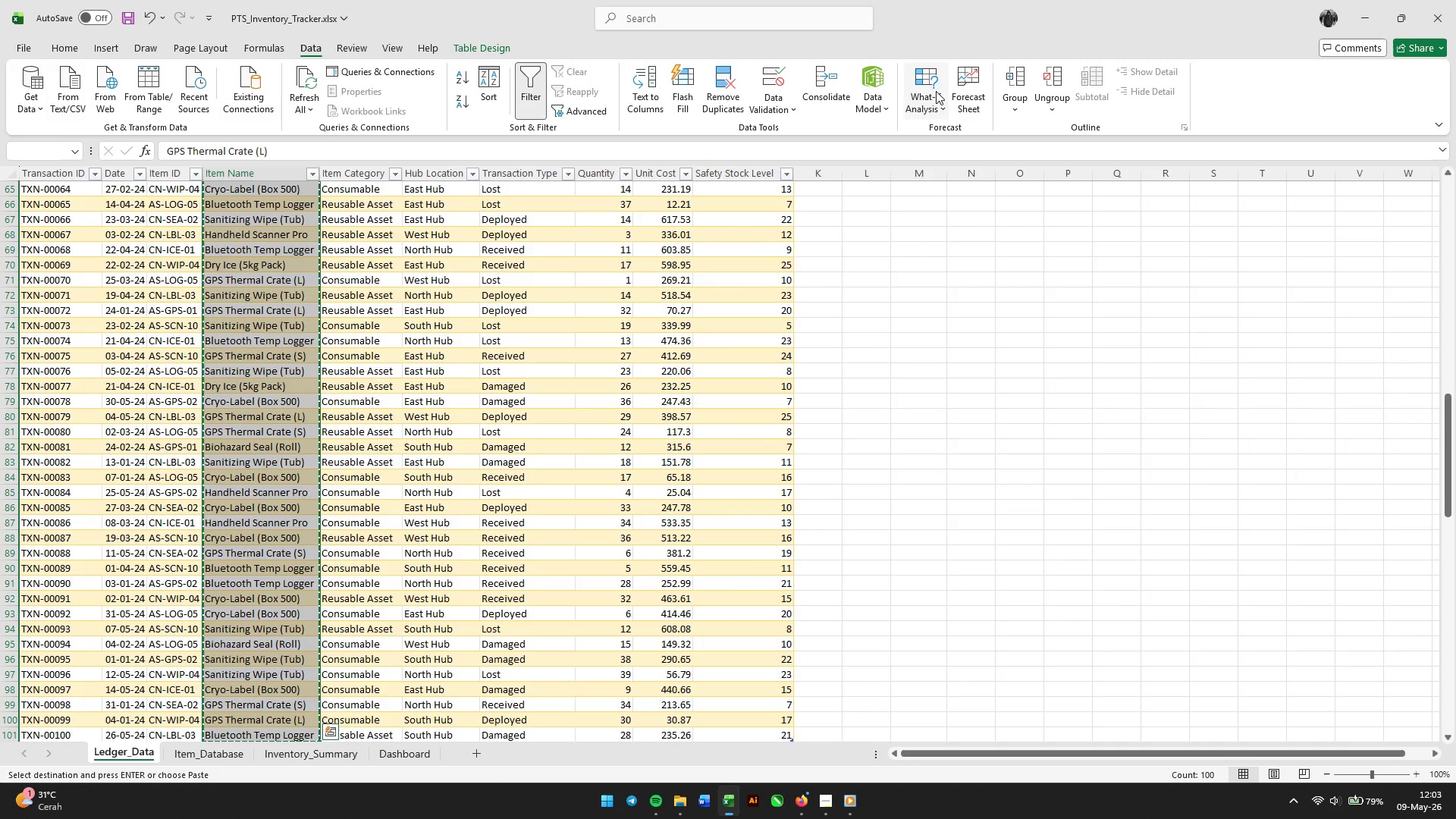 
scroll: coordinate [927, 268], scroll_direction: up, amount: 31.0
 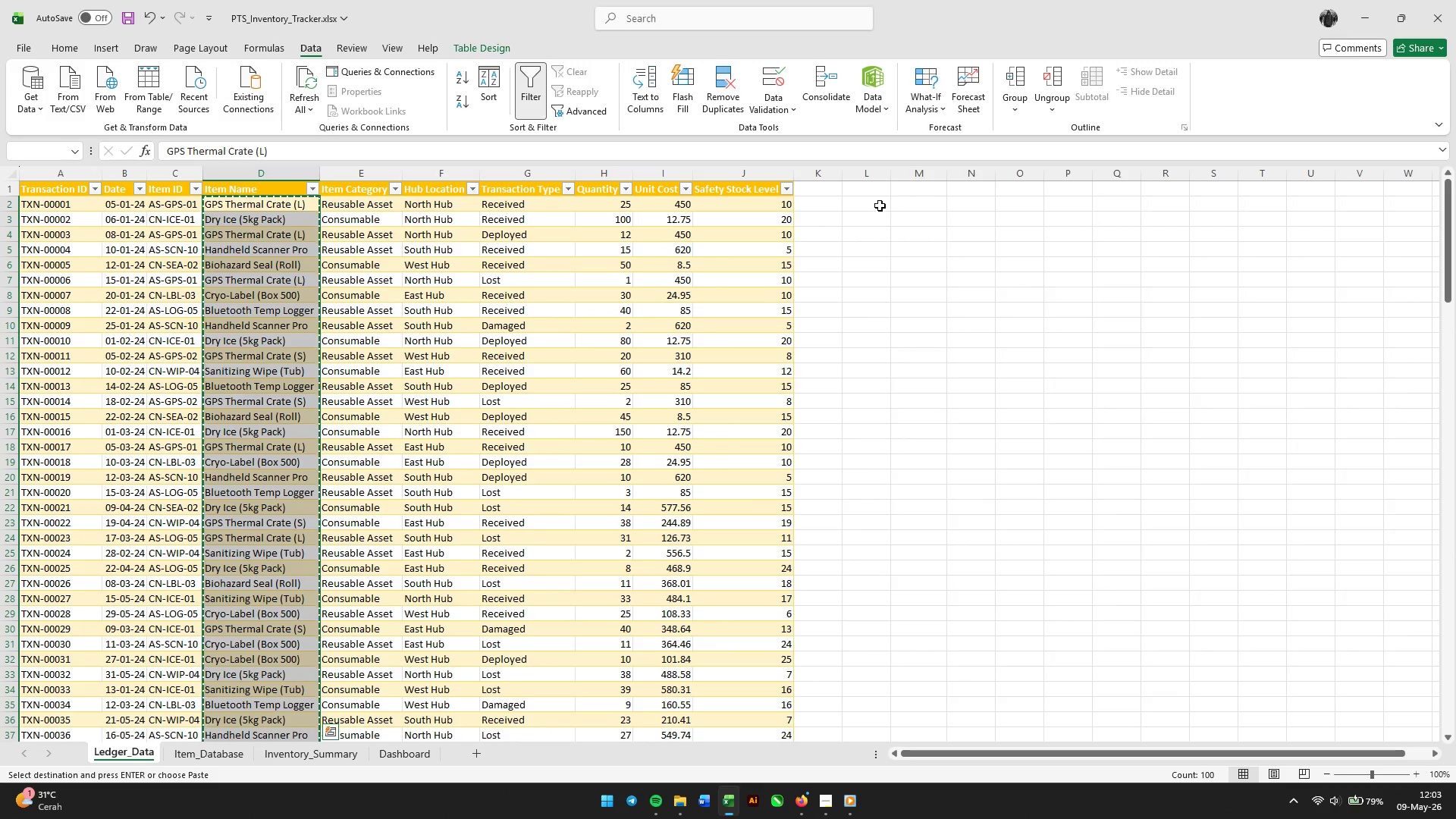 
left_click([880, 206])
 